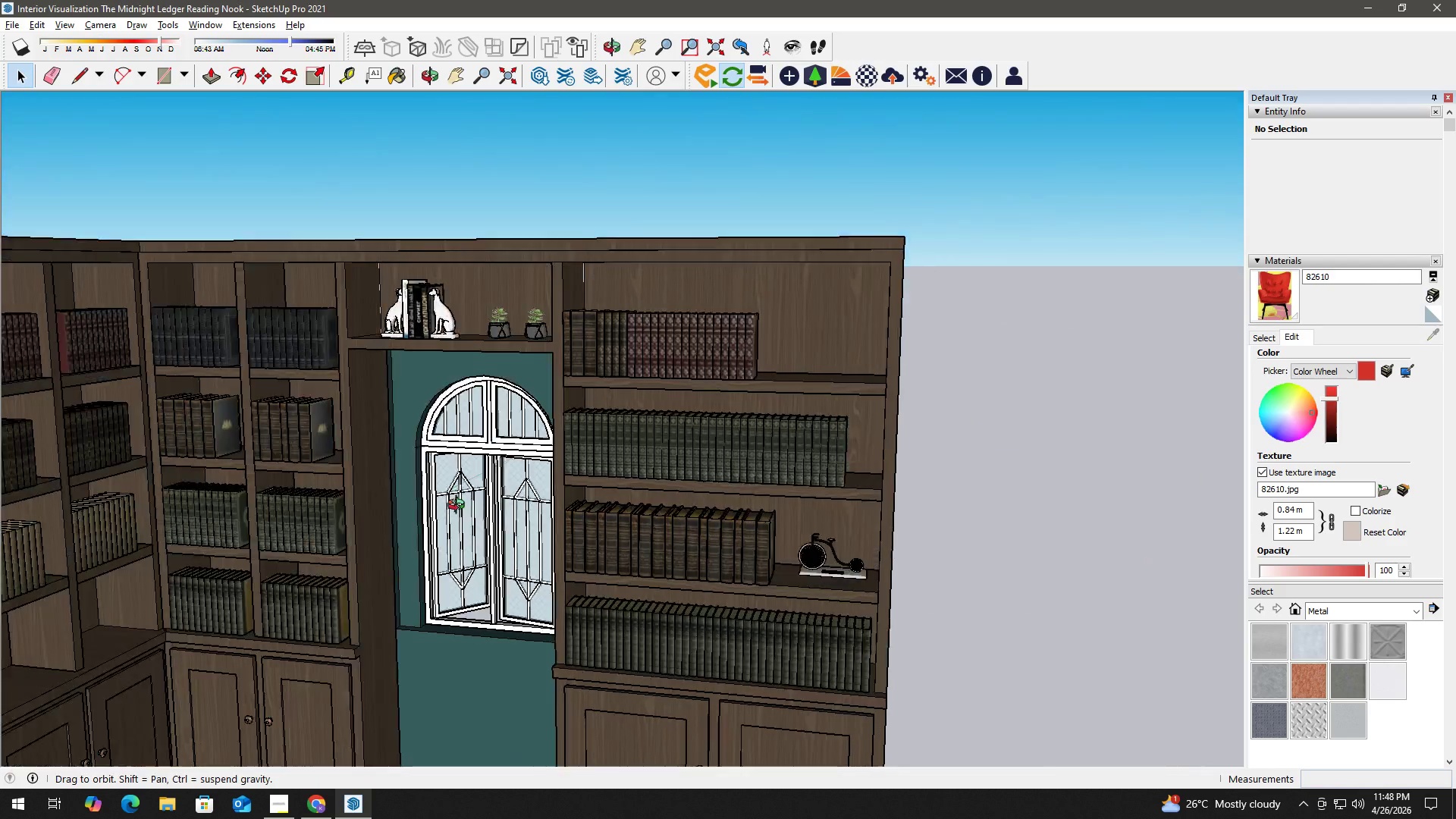 
key(H)
 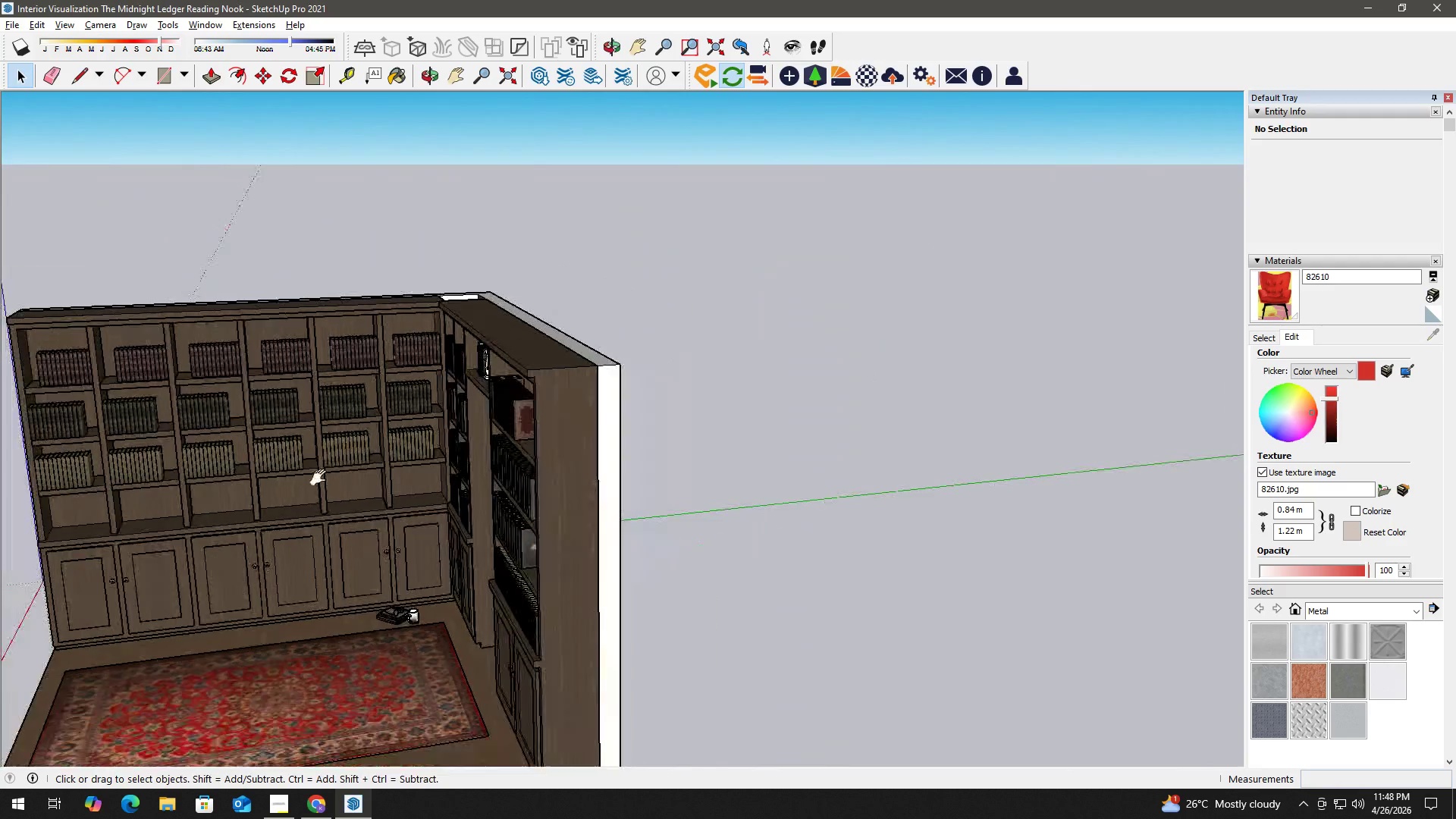 
left_click_drag(start_coordinate=[321, 478], to_coordinate=[705, 400])
 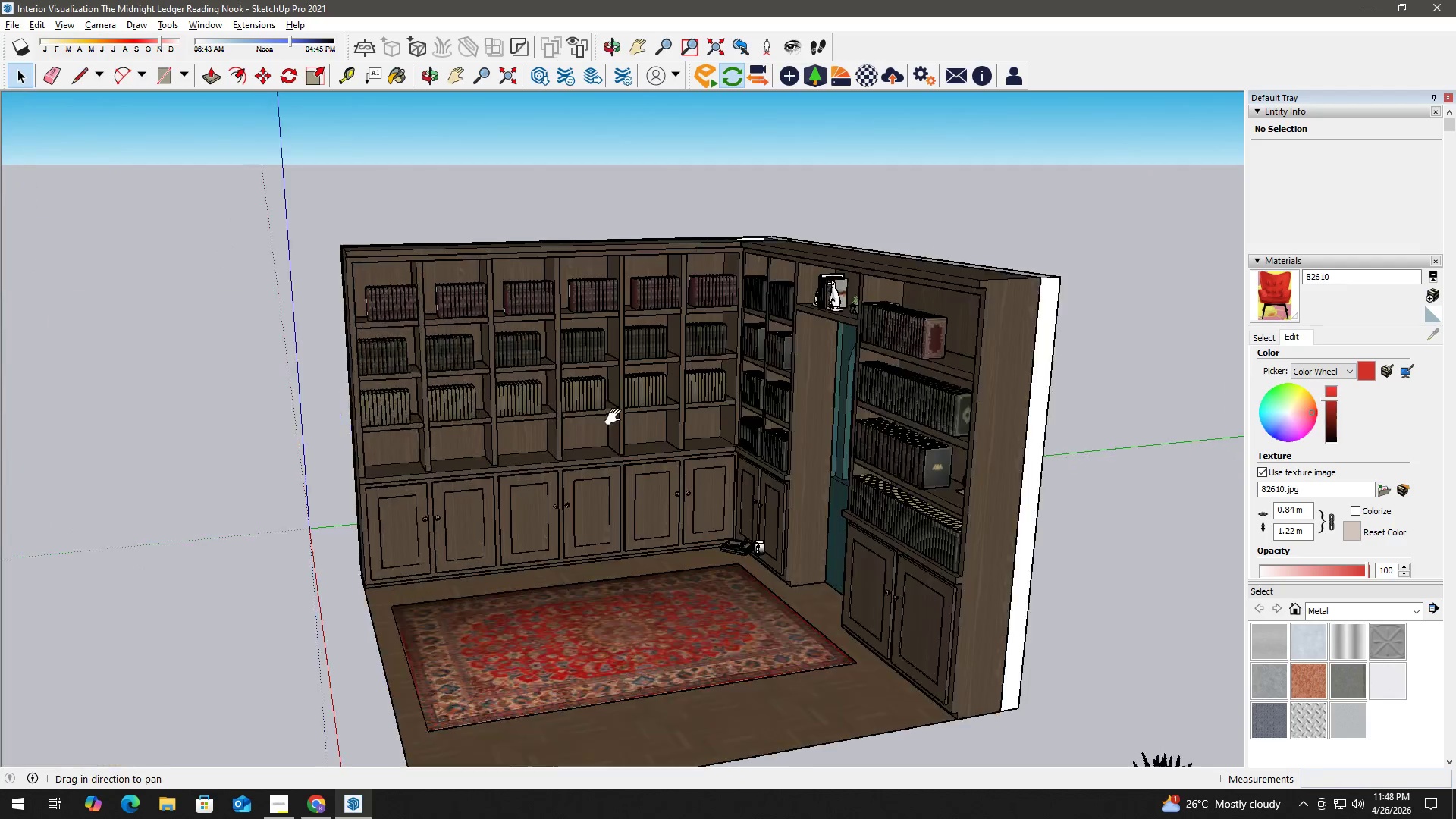 
scroll: coordinate [326, 485], scroll_direction: down, amount: 6.0
 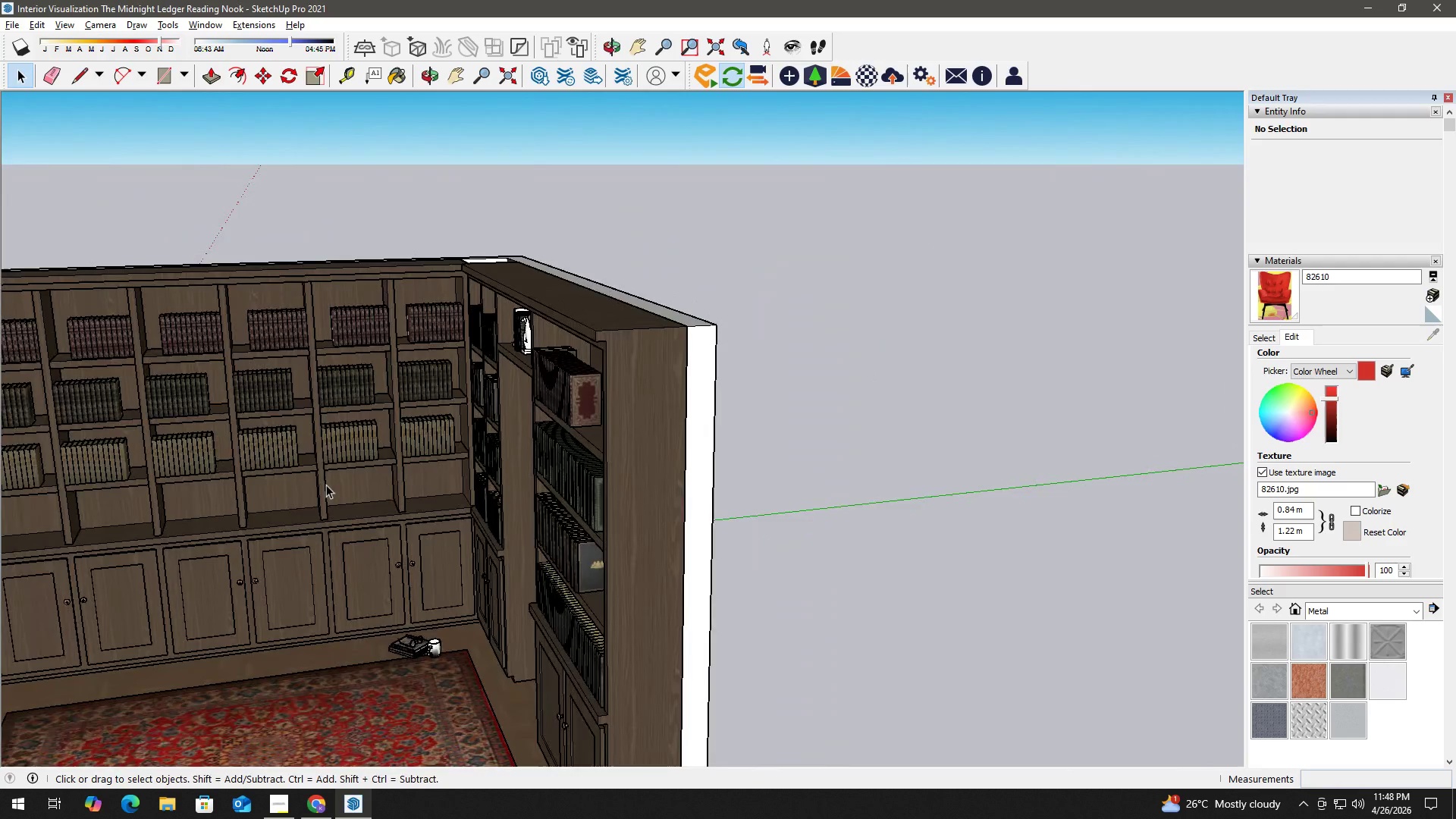 
key(Space)
 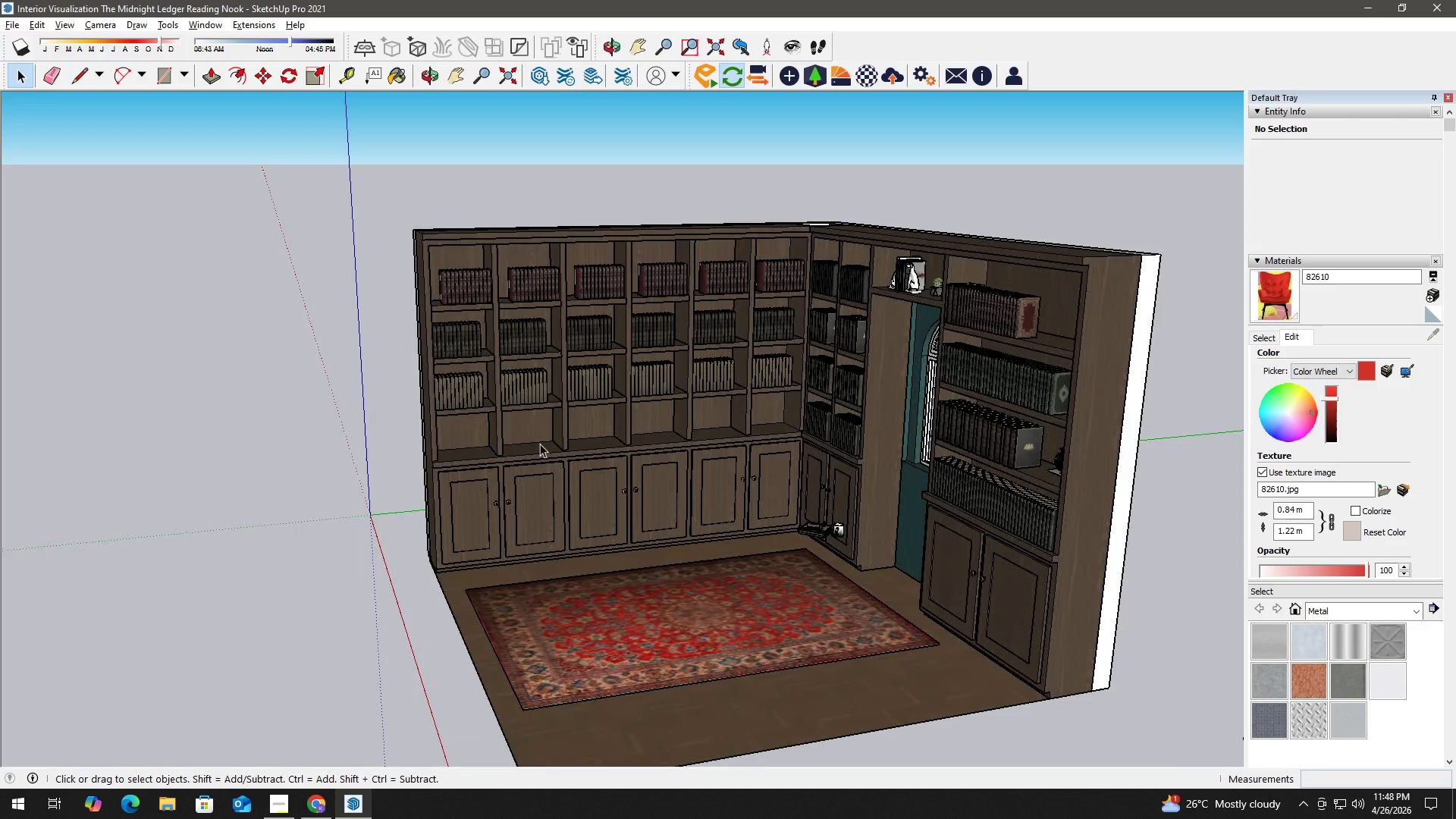 
scroll: coordinate [784, 372], scroll_direction: up, amount: 10.0
 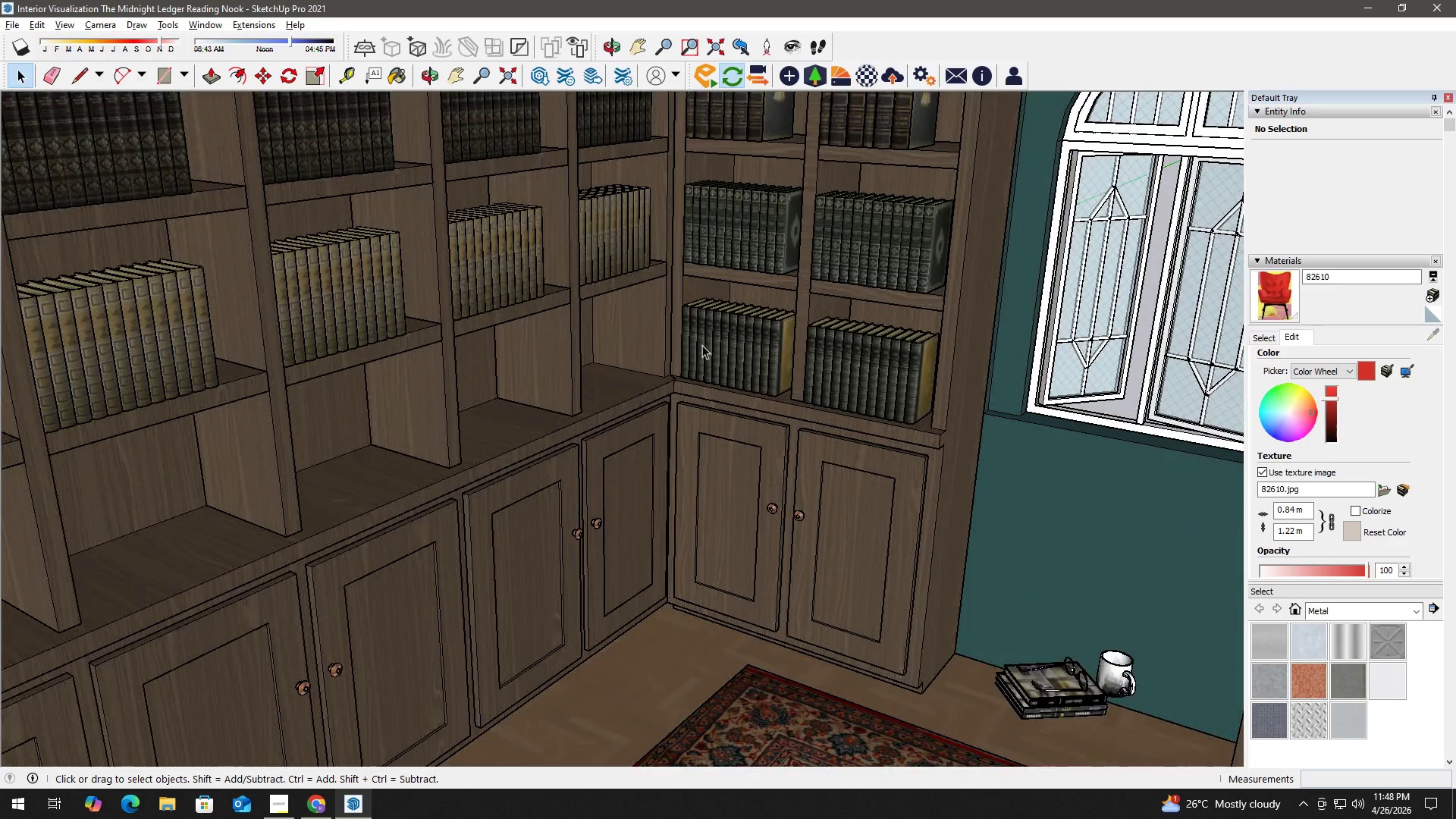 
hold_key(key=ControlLeft, duration=1.19)
double_click([742, 347])
 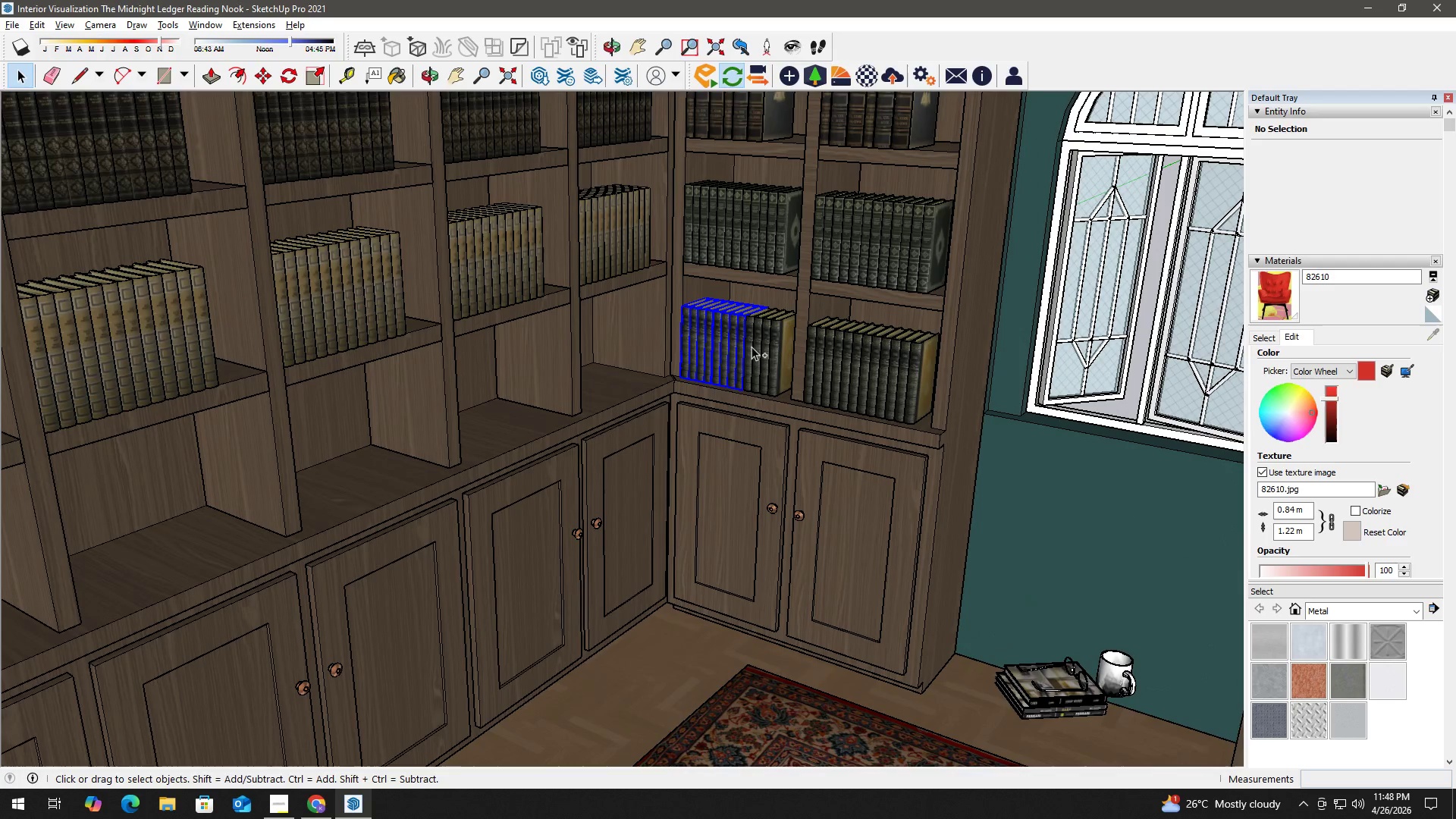 
left_click([759, 347])
 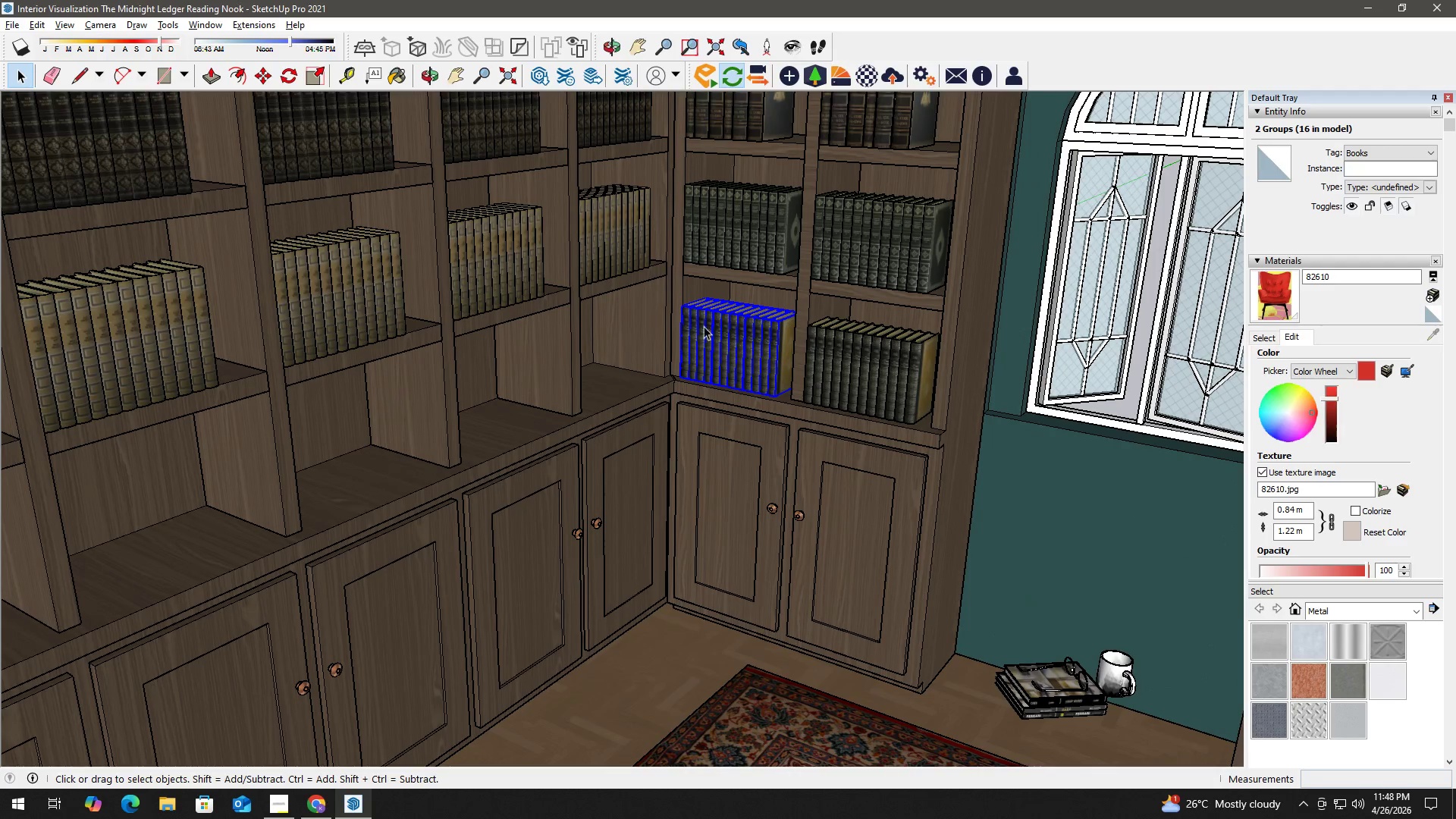 
key(M)
 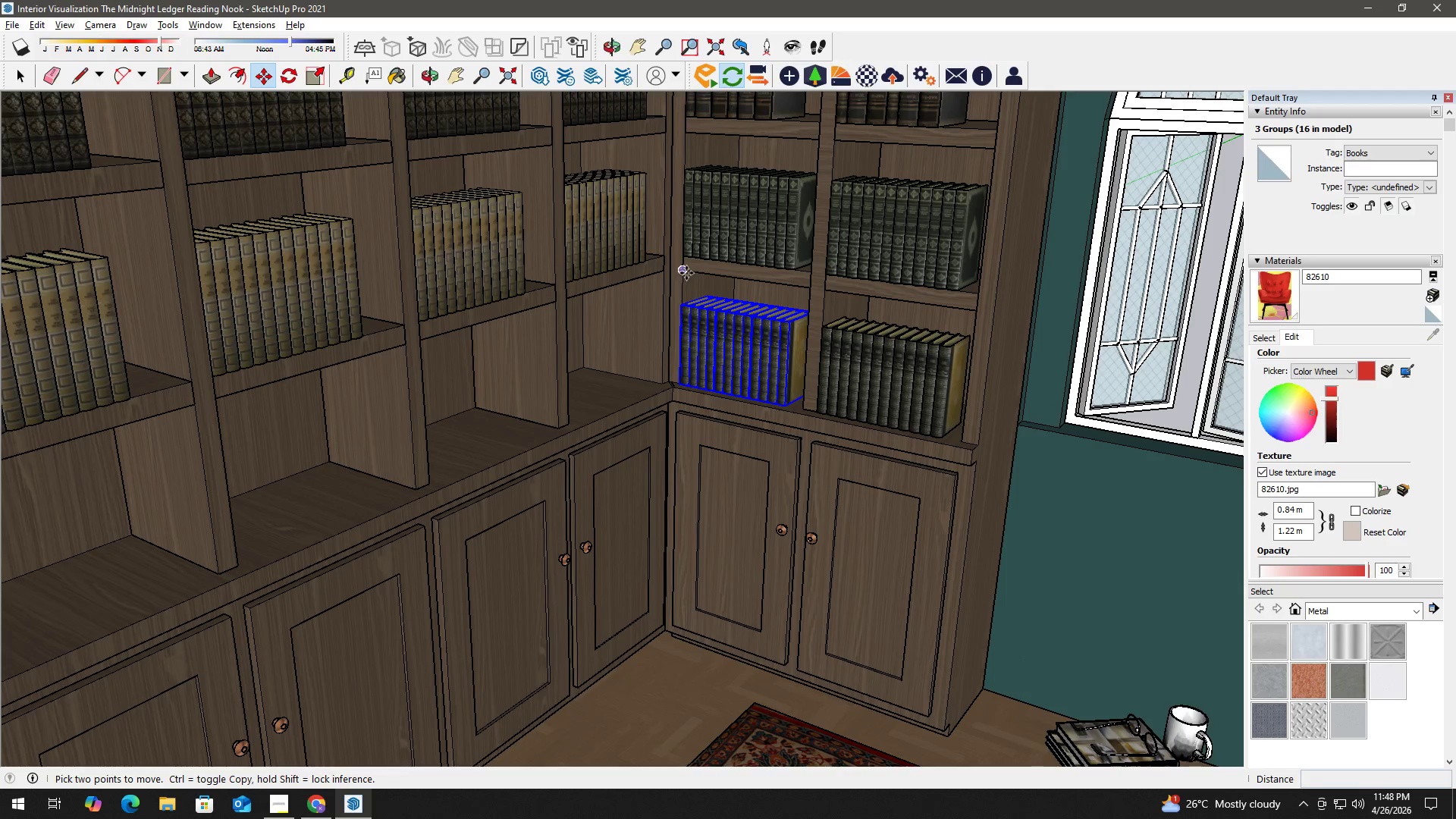 
scroll: coordinate [688, 315], scroll_direction: up, amount: 1.0
 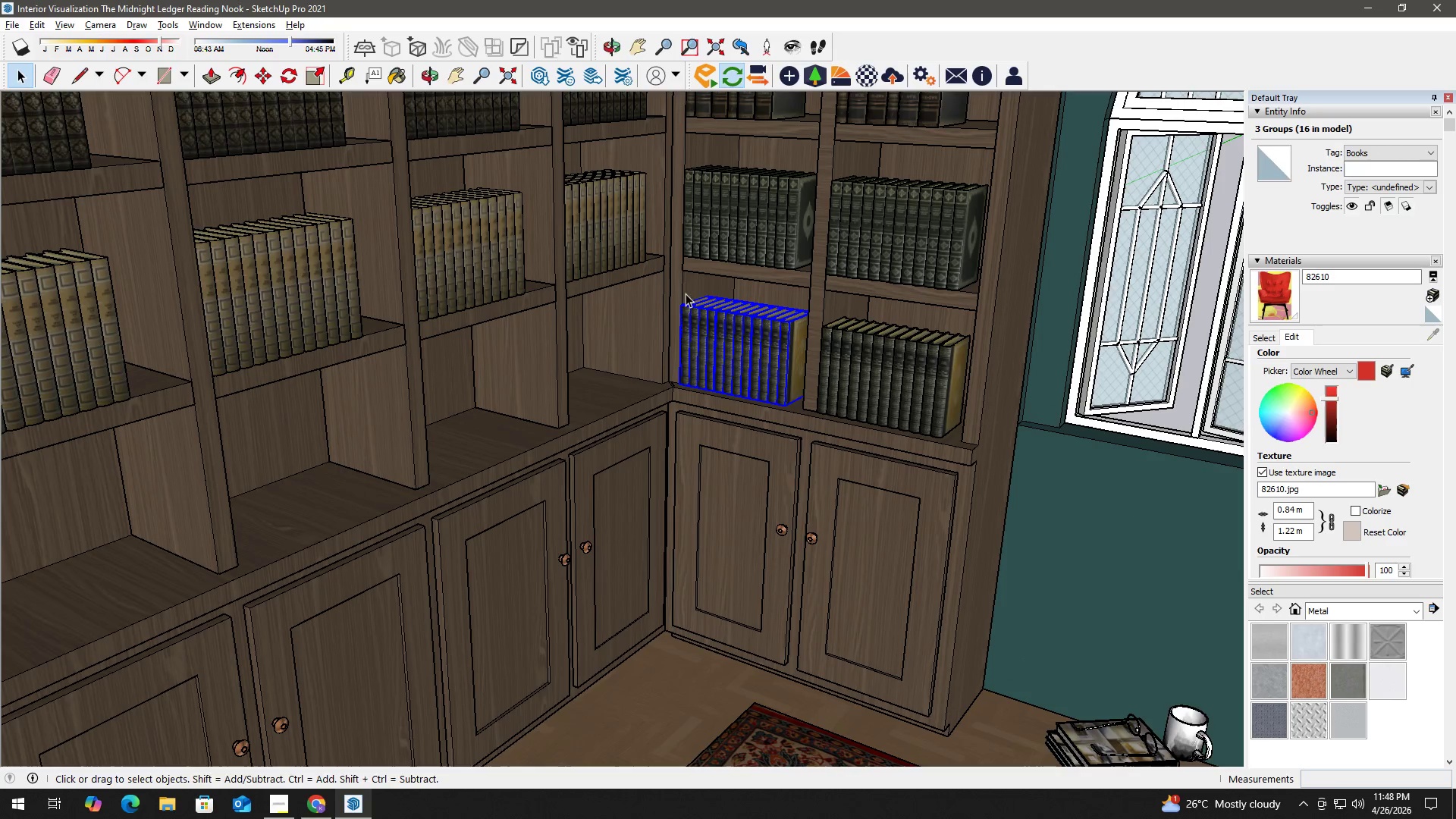 
left_click([686, 272])
 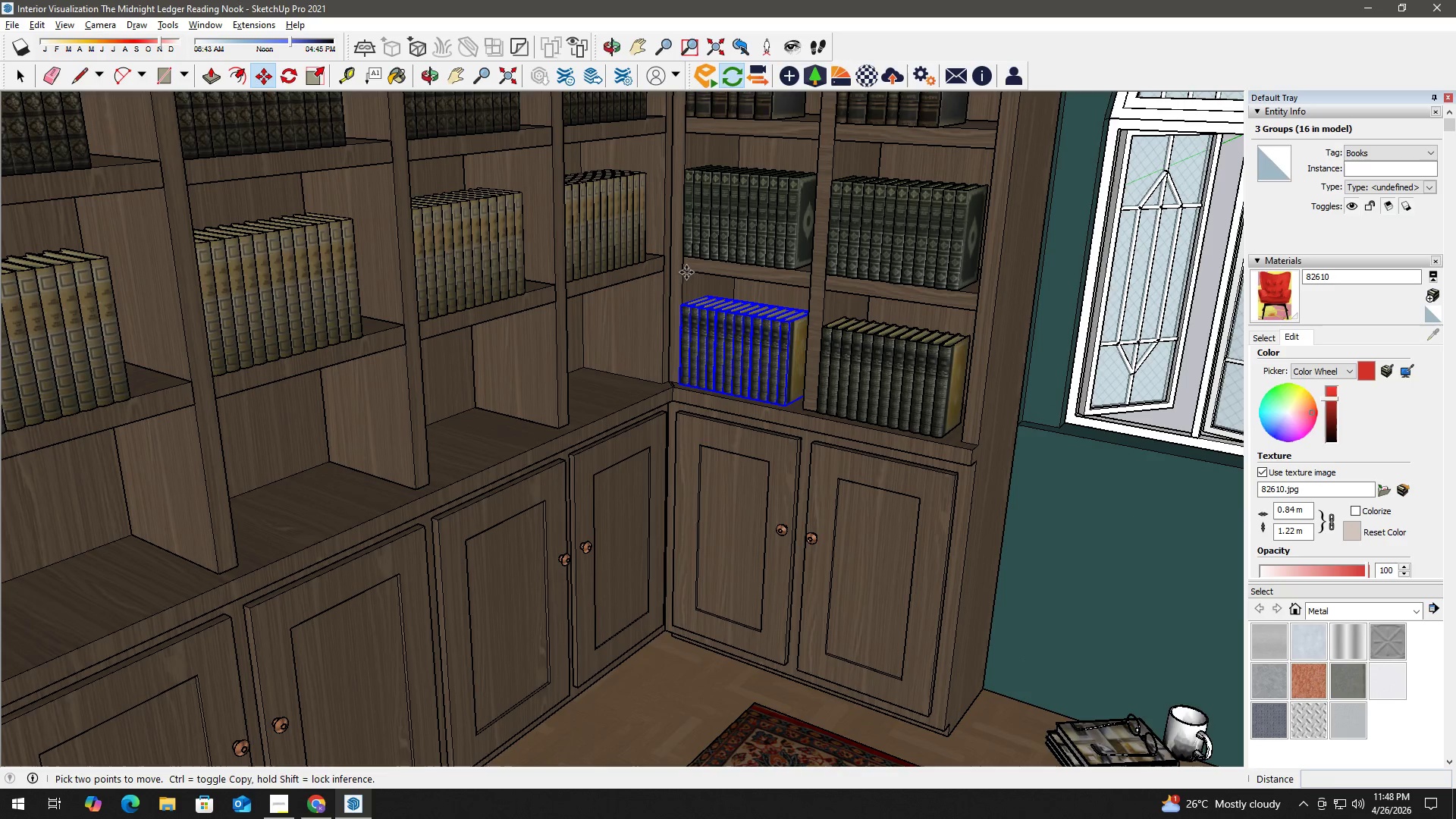 
key(Control+ControlLeft)
 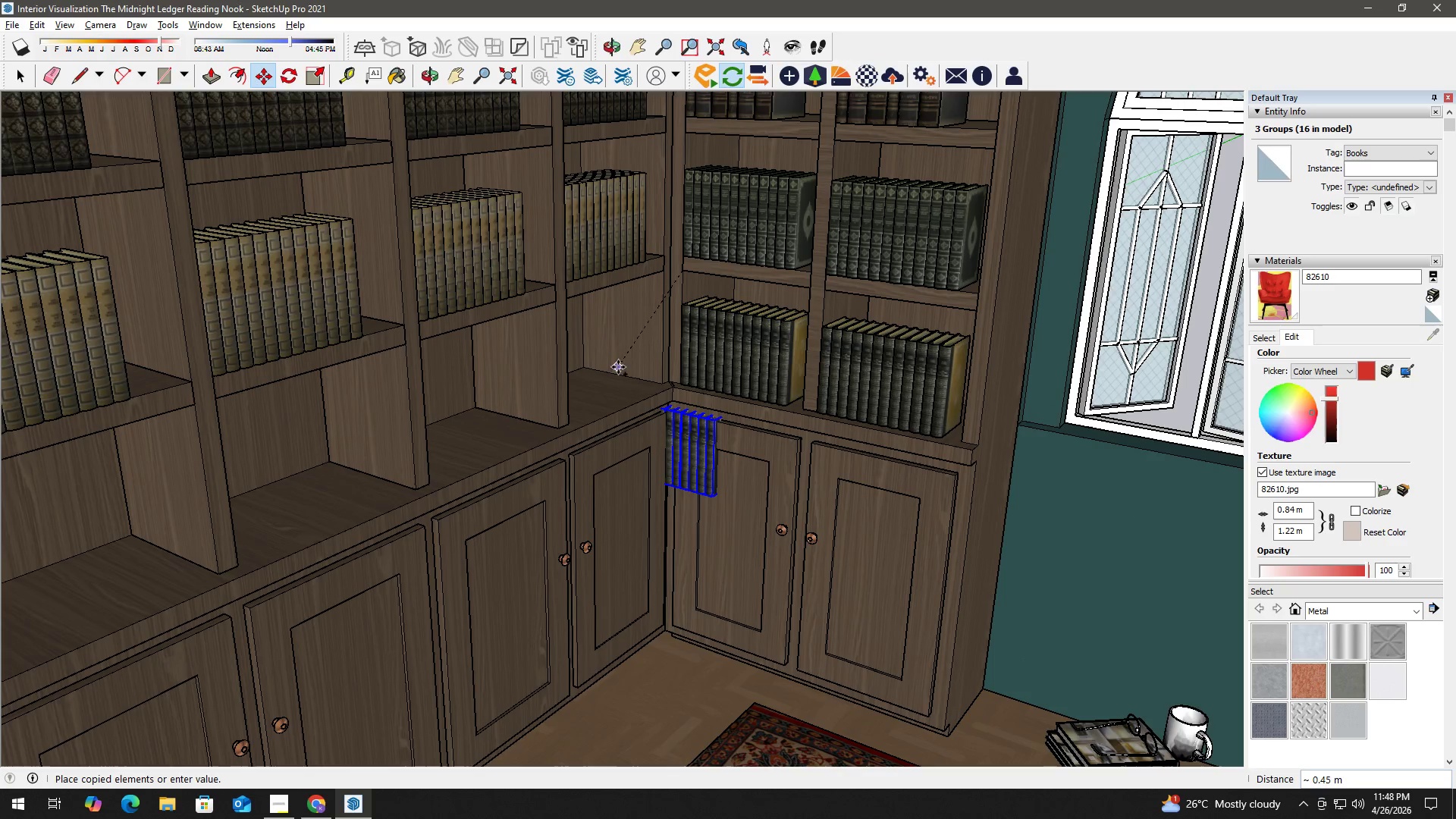 
scroll: coordinate [616, 394], scroll_direction: down, amount: 7.0
 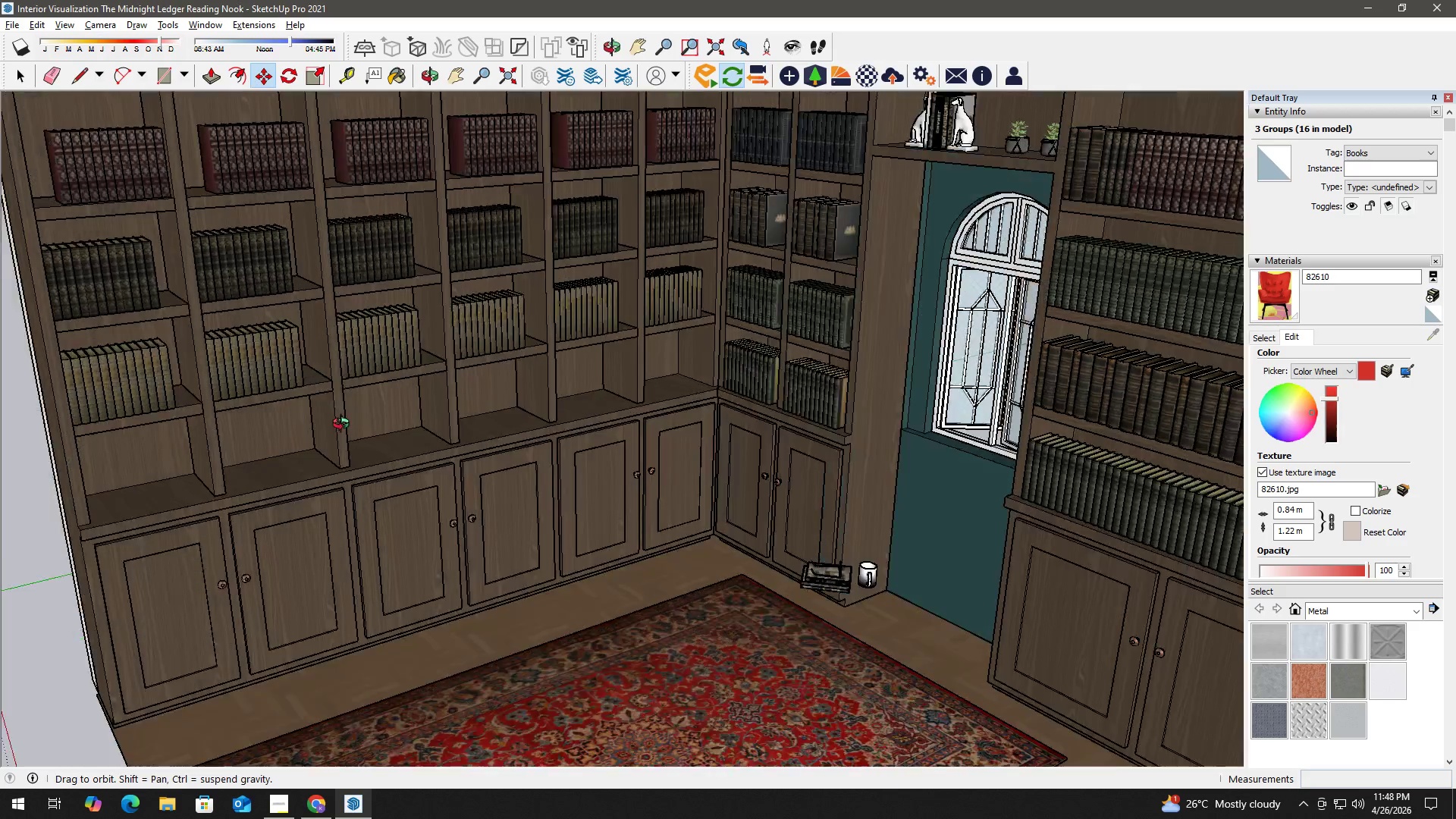 
hold_key(key=ShiftLeft, duration=0.62)
scroll: coordinate [334, 446], scroll_direction: down, amount: 2.0
 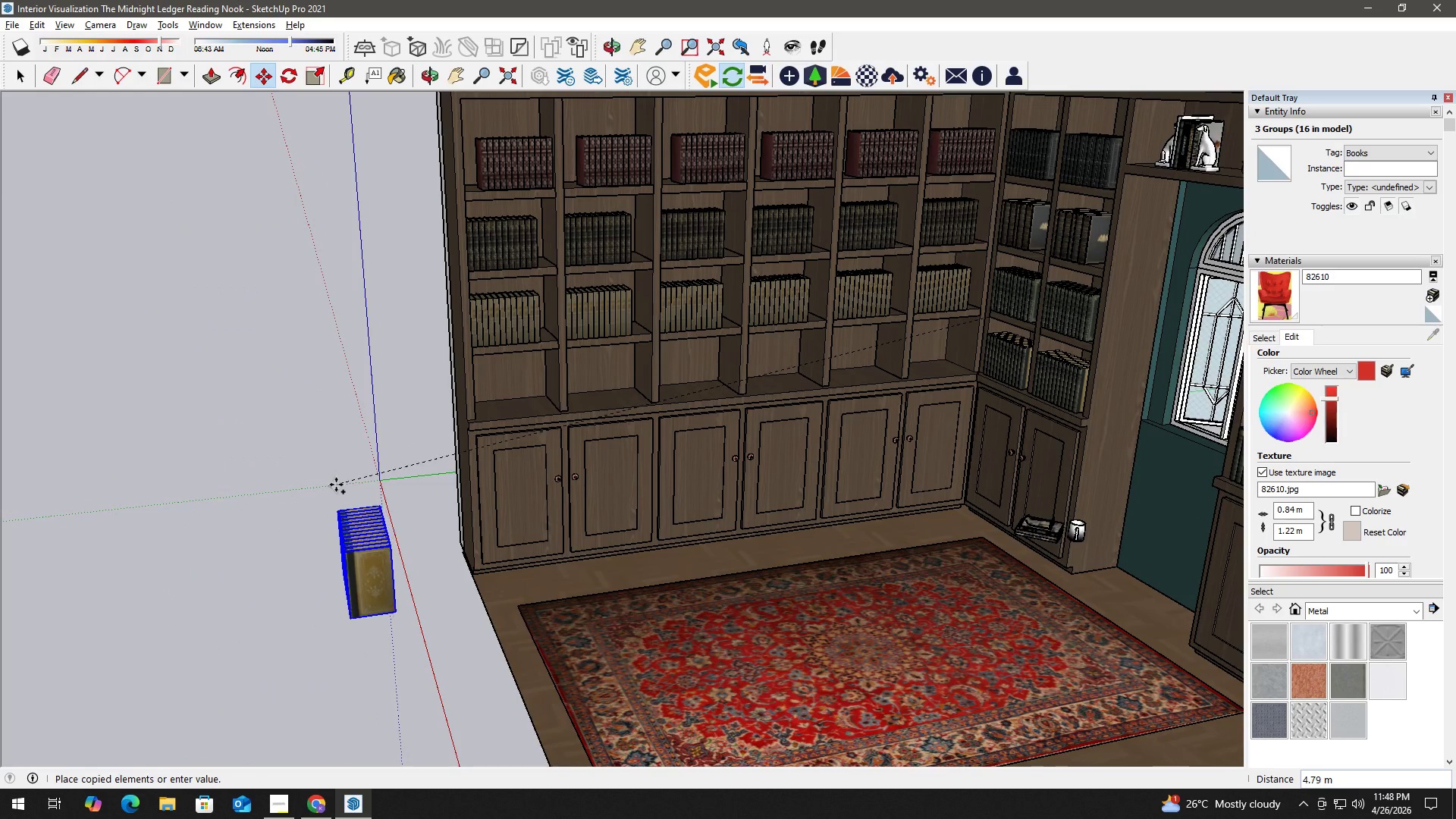 
left_click([334, 487])
 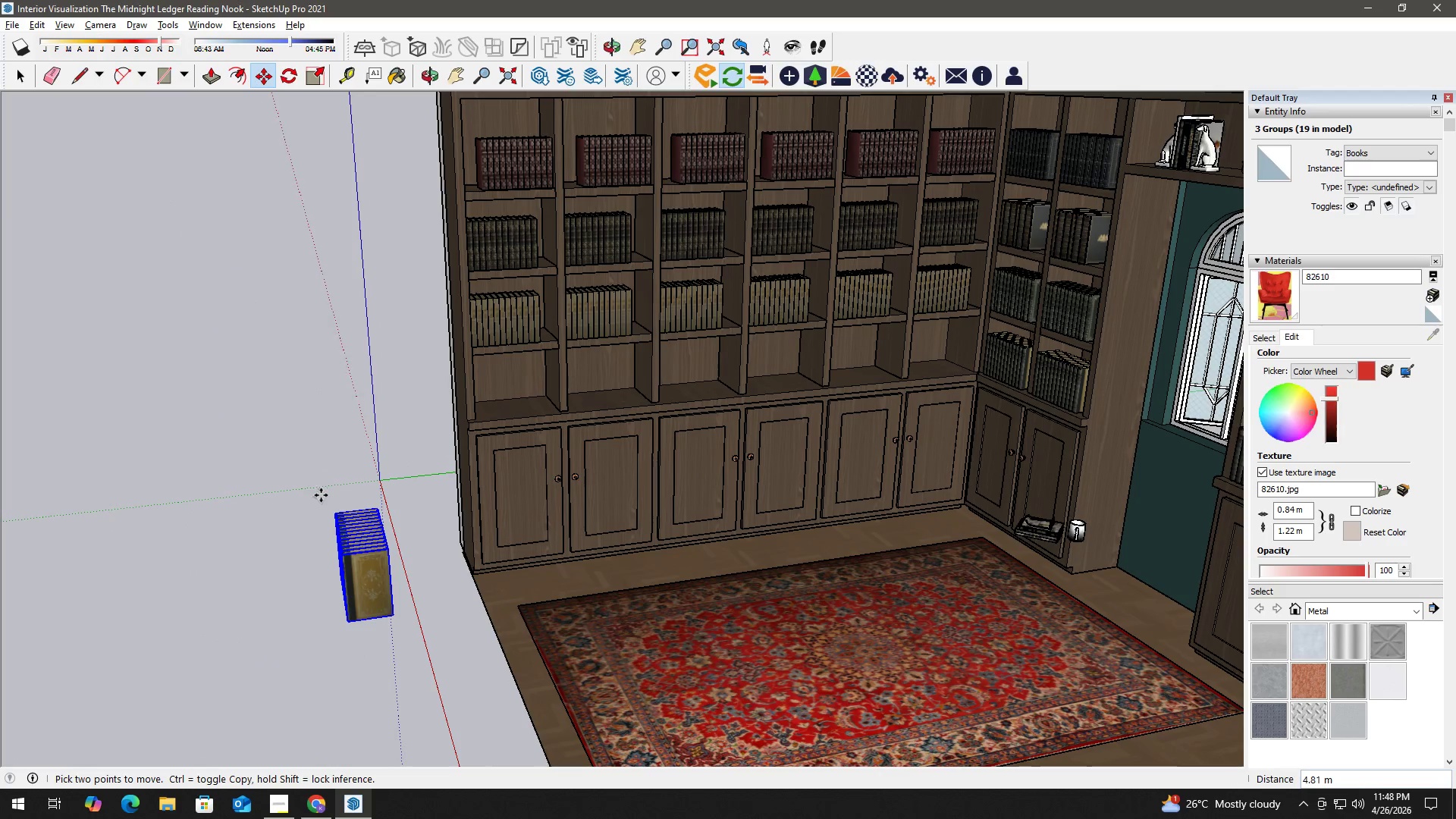 
scroll: coordinate [639, 634], scroll_direction: up, amount: 5.0
 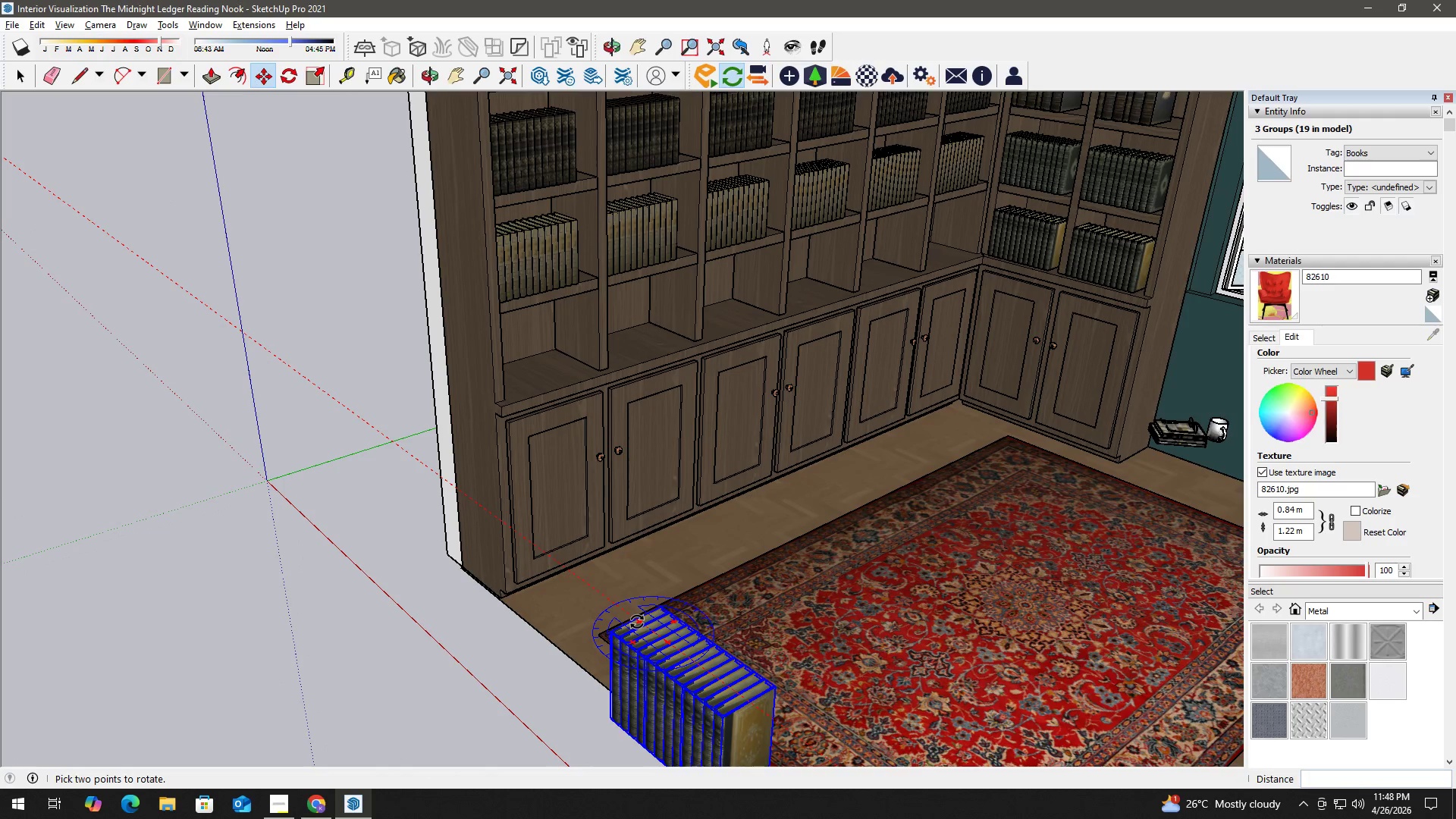 
left_click([639, 622])
 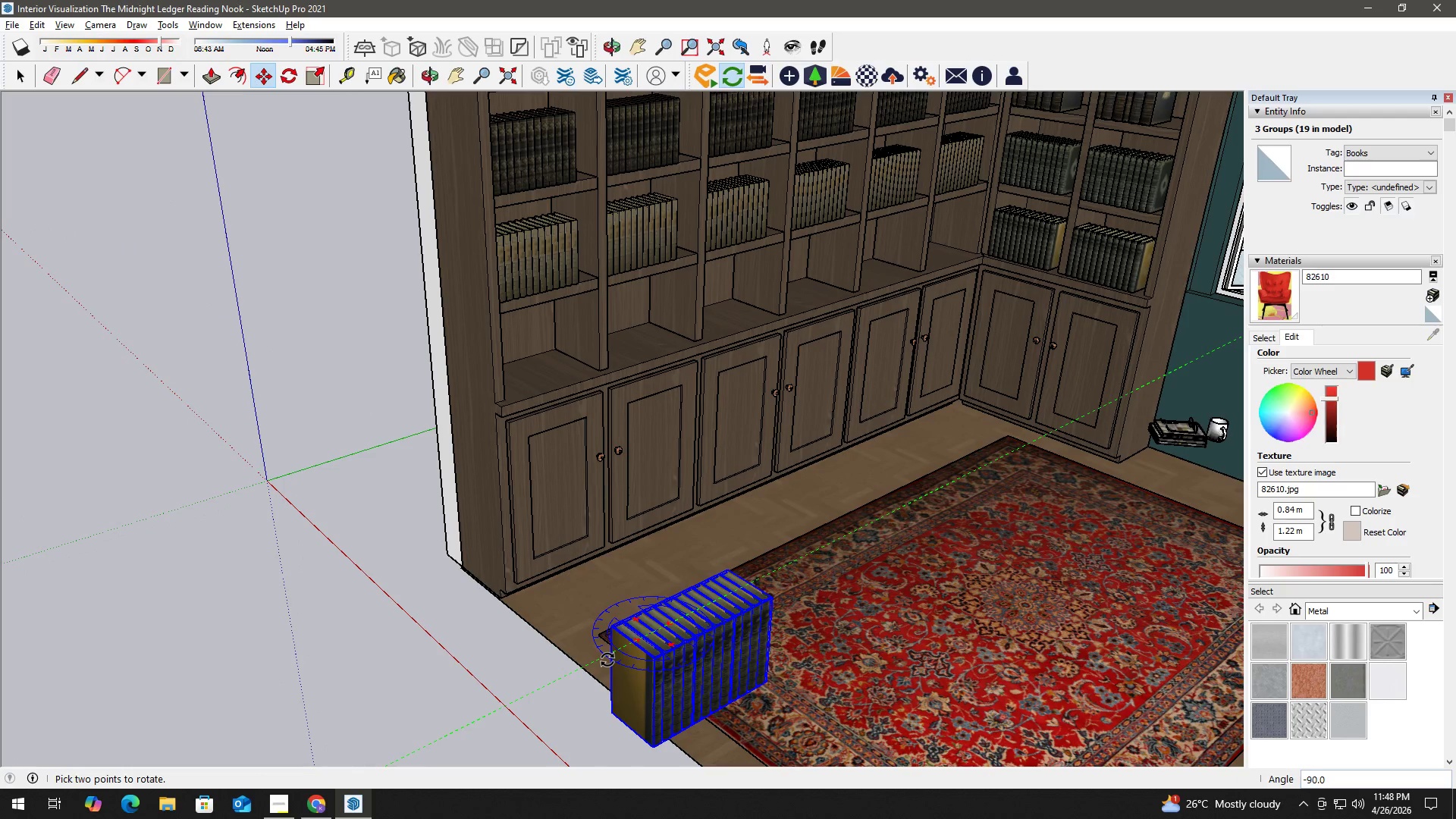 
left_click([607, 660])
 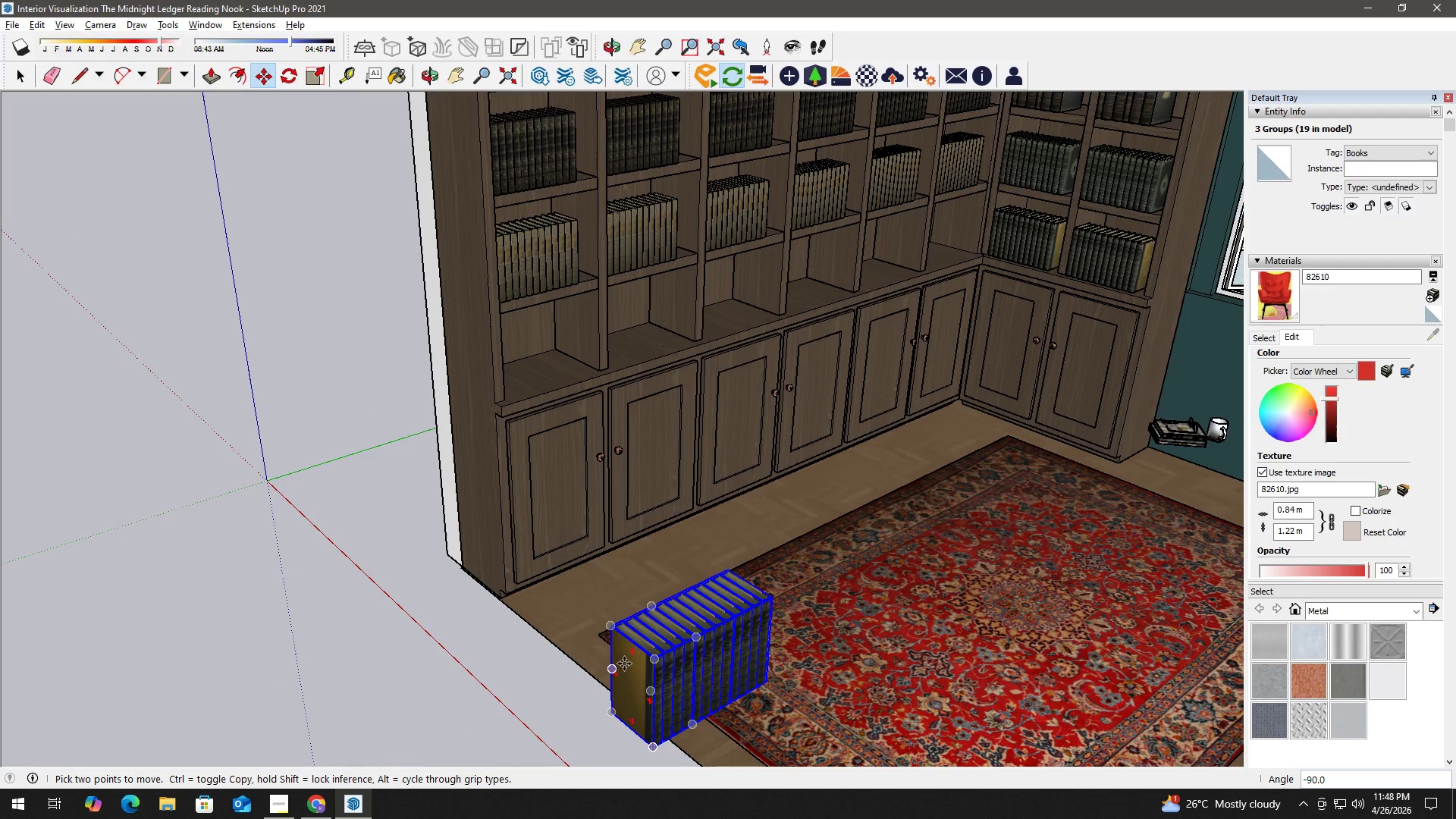 
scroll: coordinate [623, 656], scroll_direction: up, amount: 2.0
 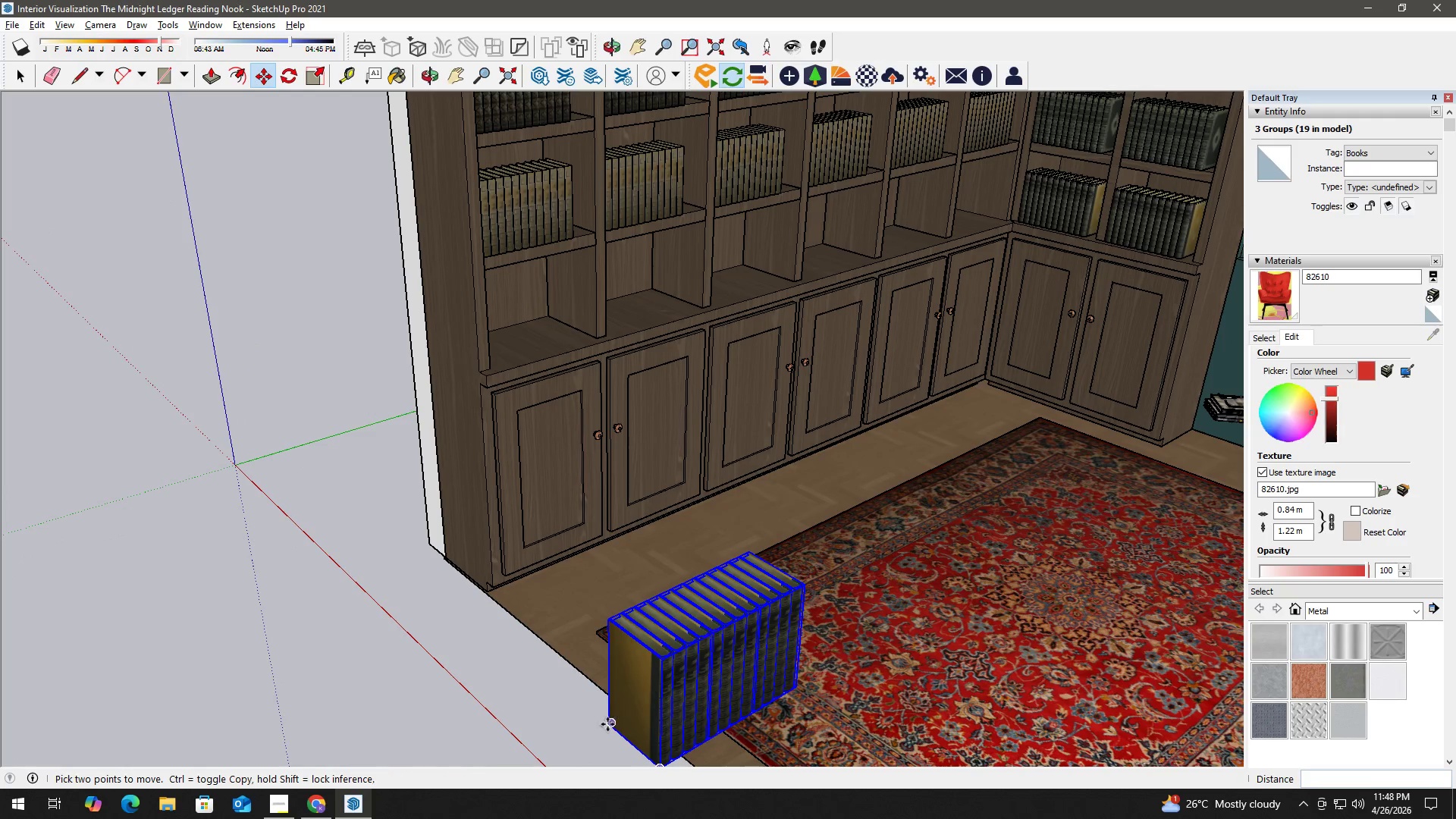 
left_click([607, 726])
 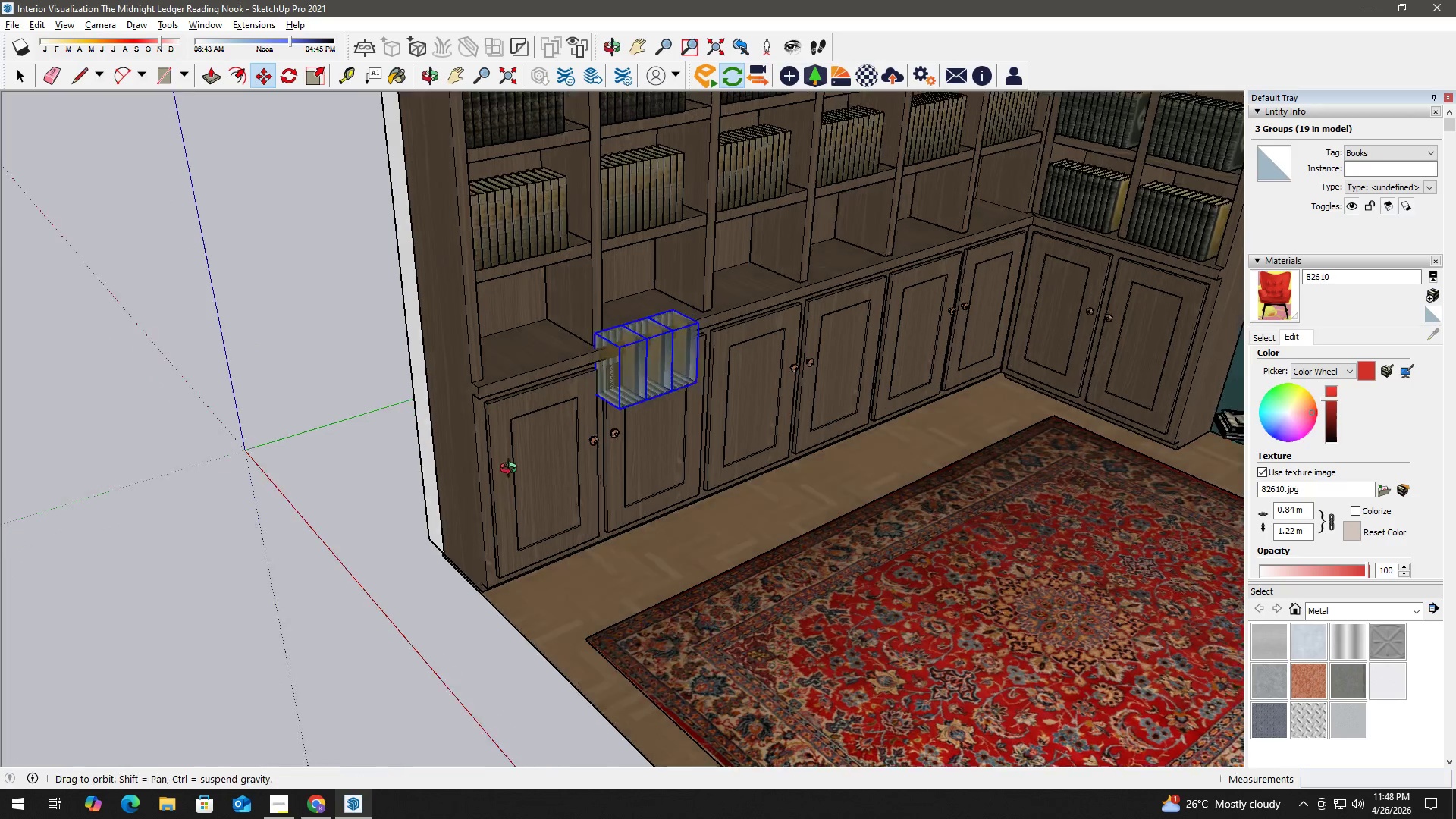 
scroll: coordinate [435, 322], scroll_direction: up, amount: 5.0
 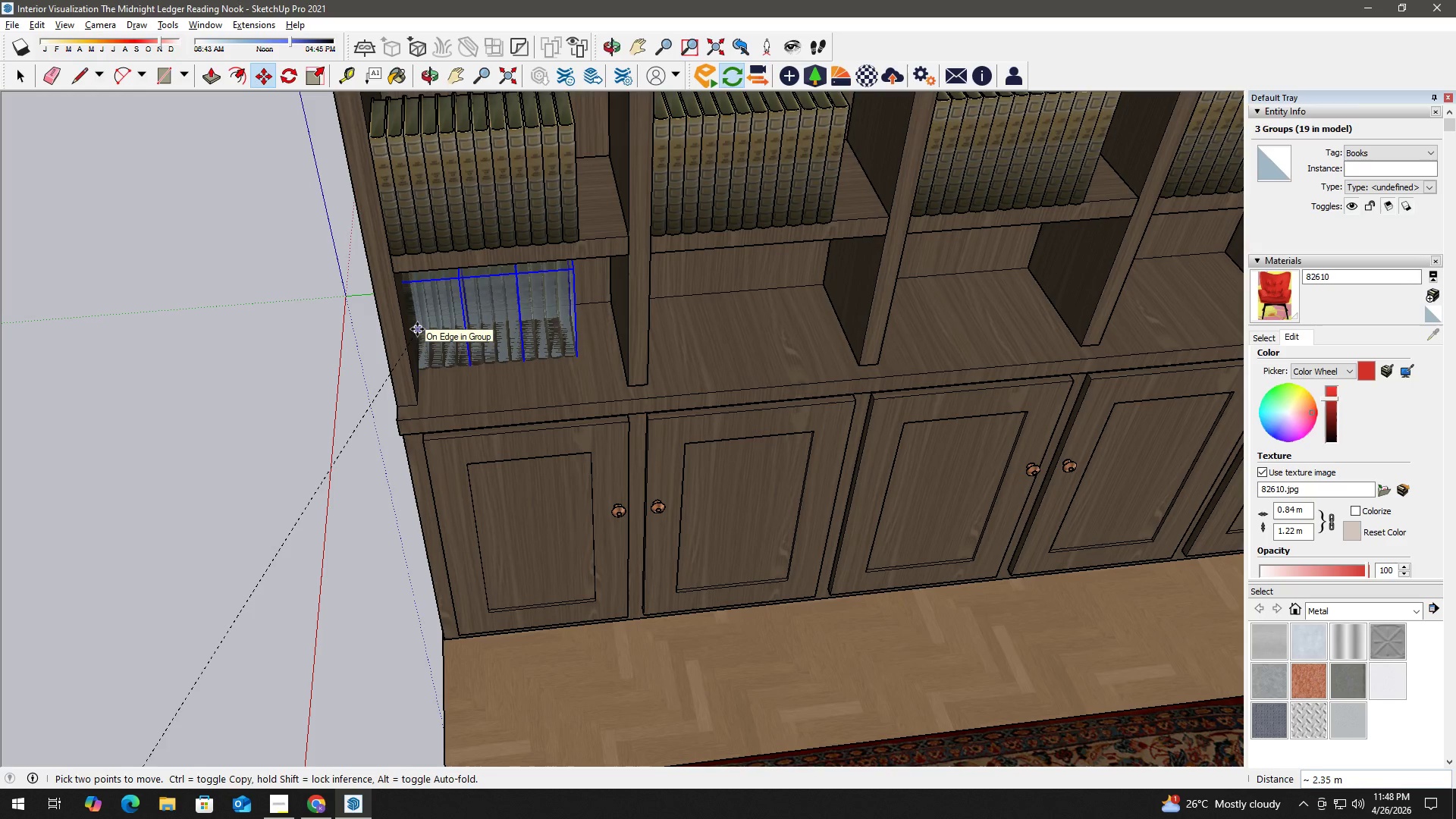 
left_click([417, 329])
 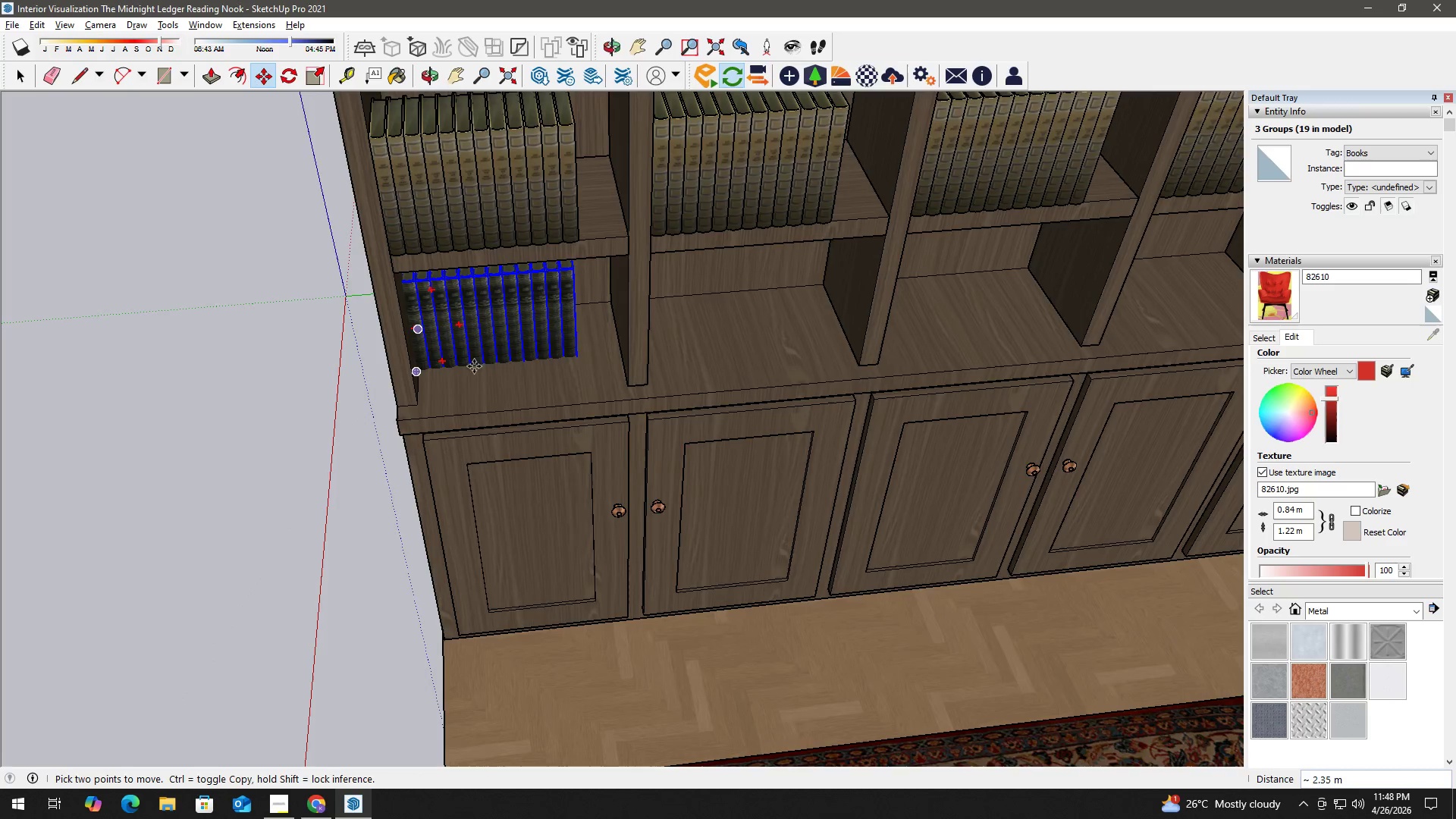 
left_click([666, 310])
 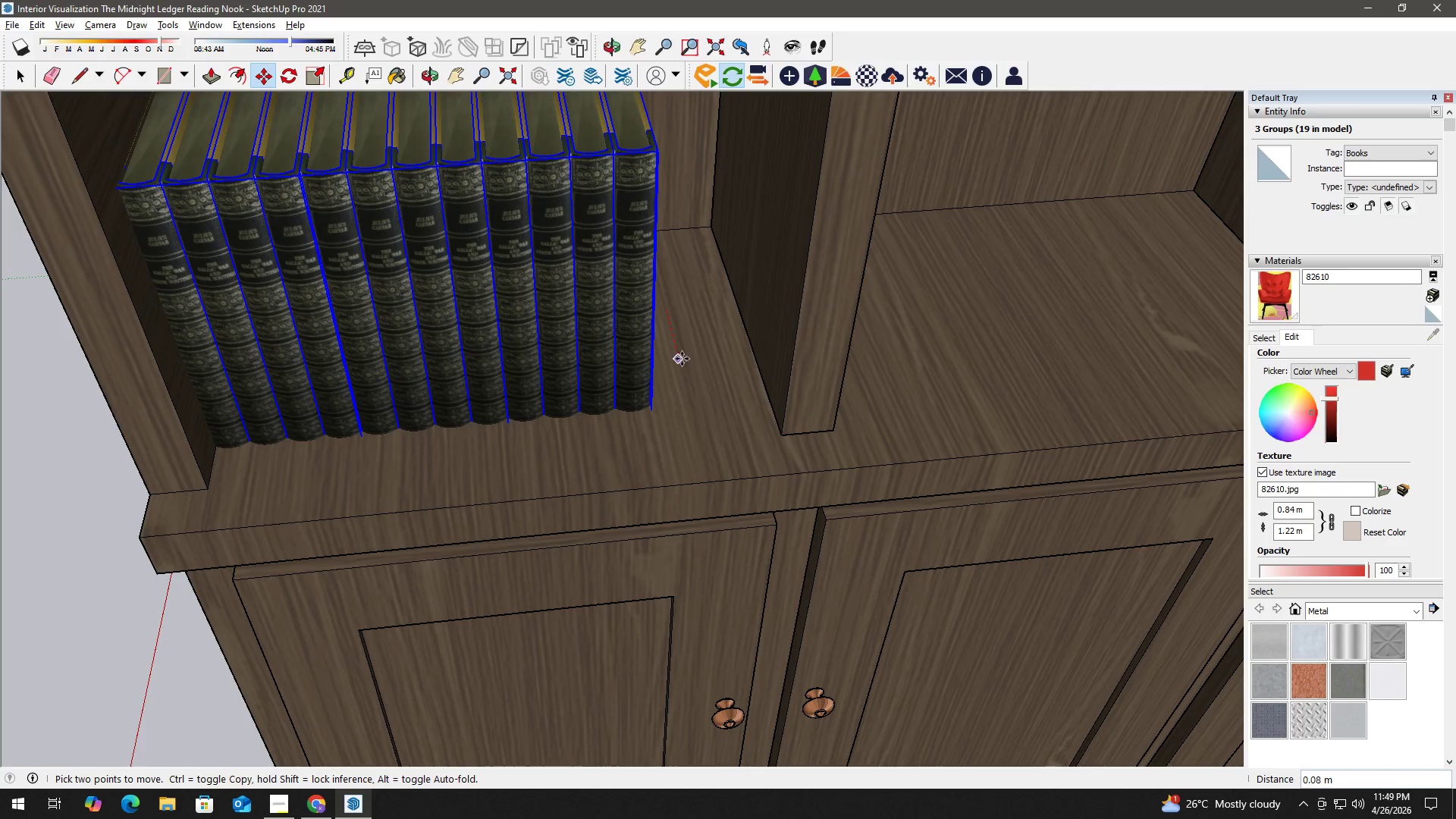 
scroll: coordinate [656, 334], scroll_direction: up, amount: 9.0
 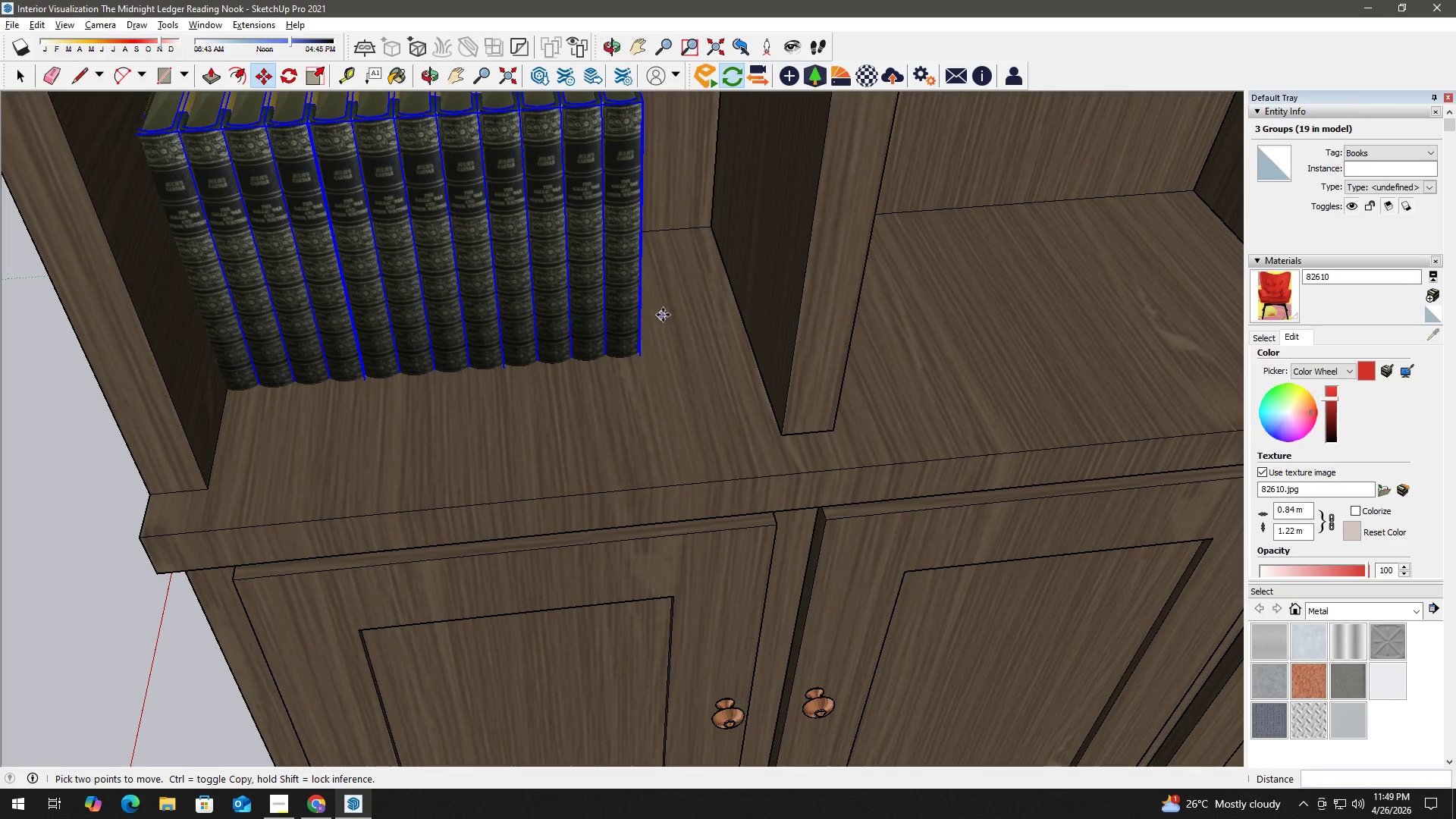 
left_click([685, 372])
 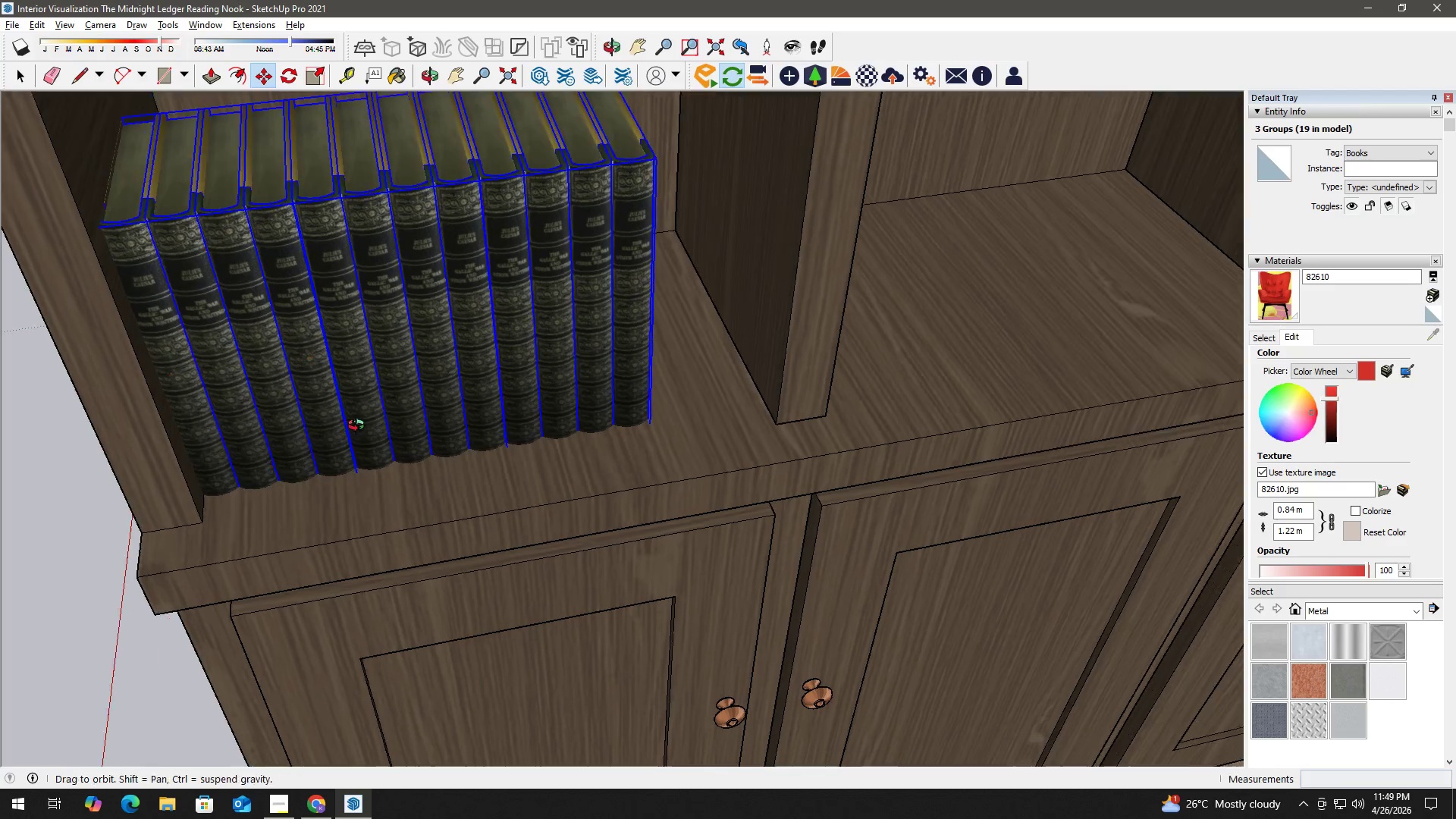 
key(K)
 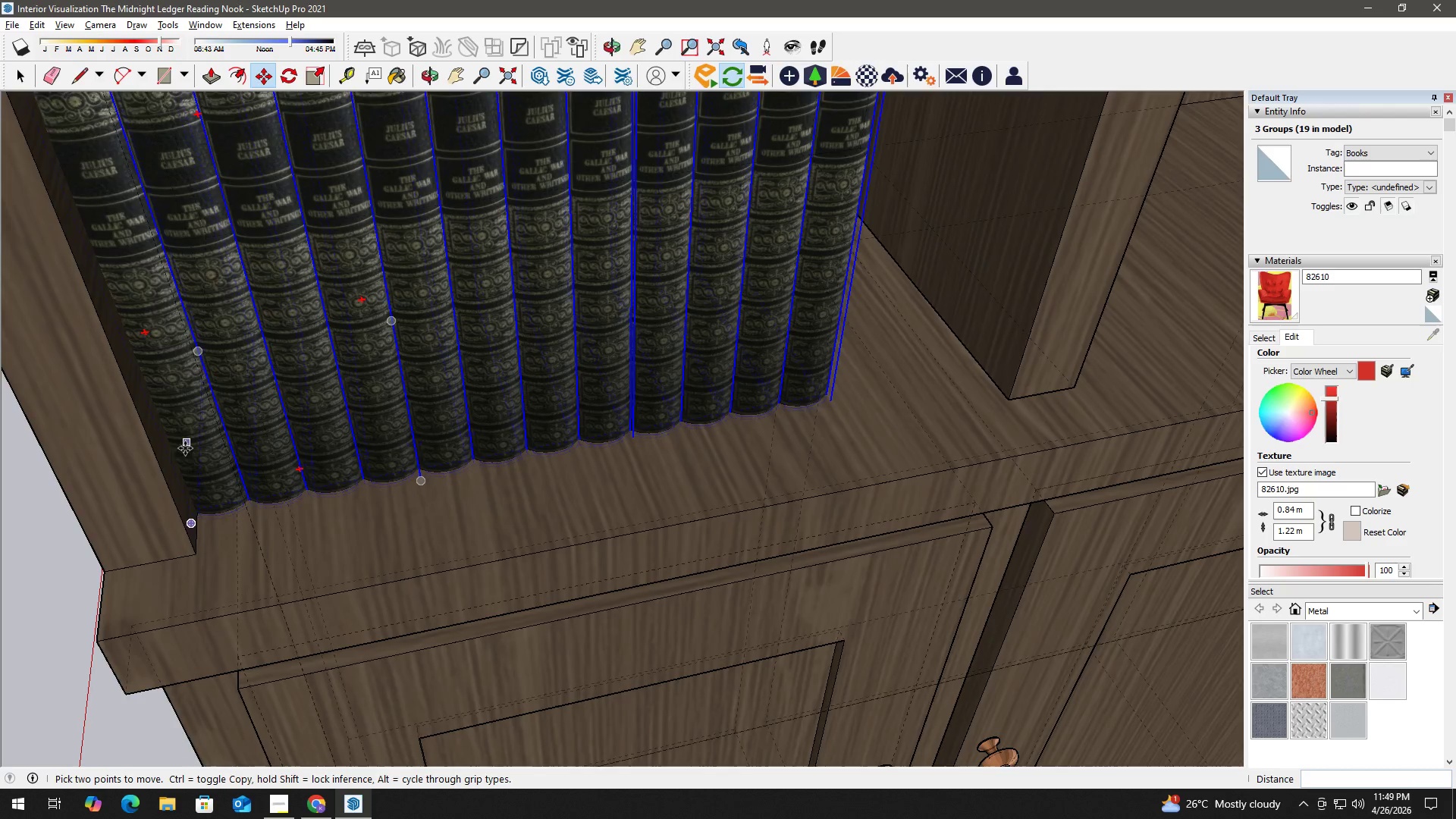 
scroll: coordinate [235, 560], scroll_direction: up, amount: 22.0
 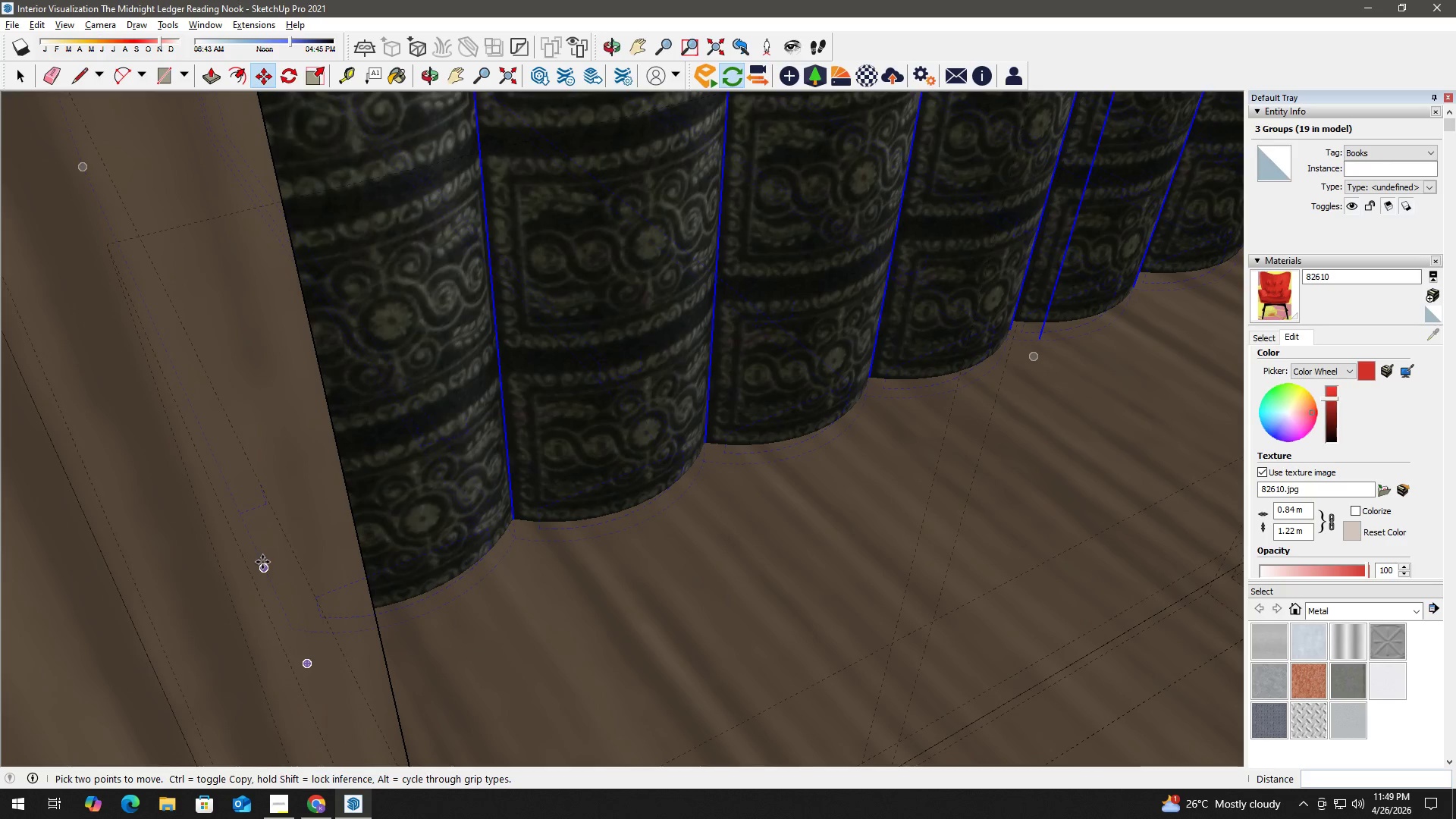 
left_click([262, 563])
 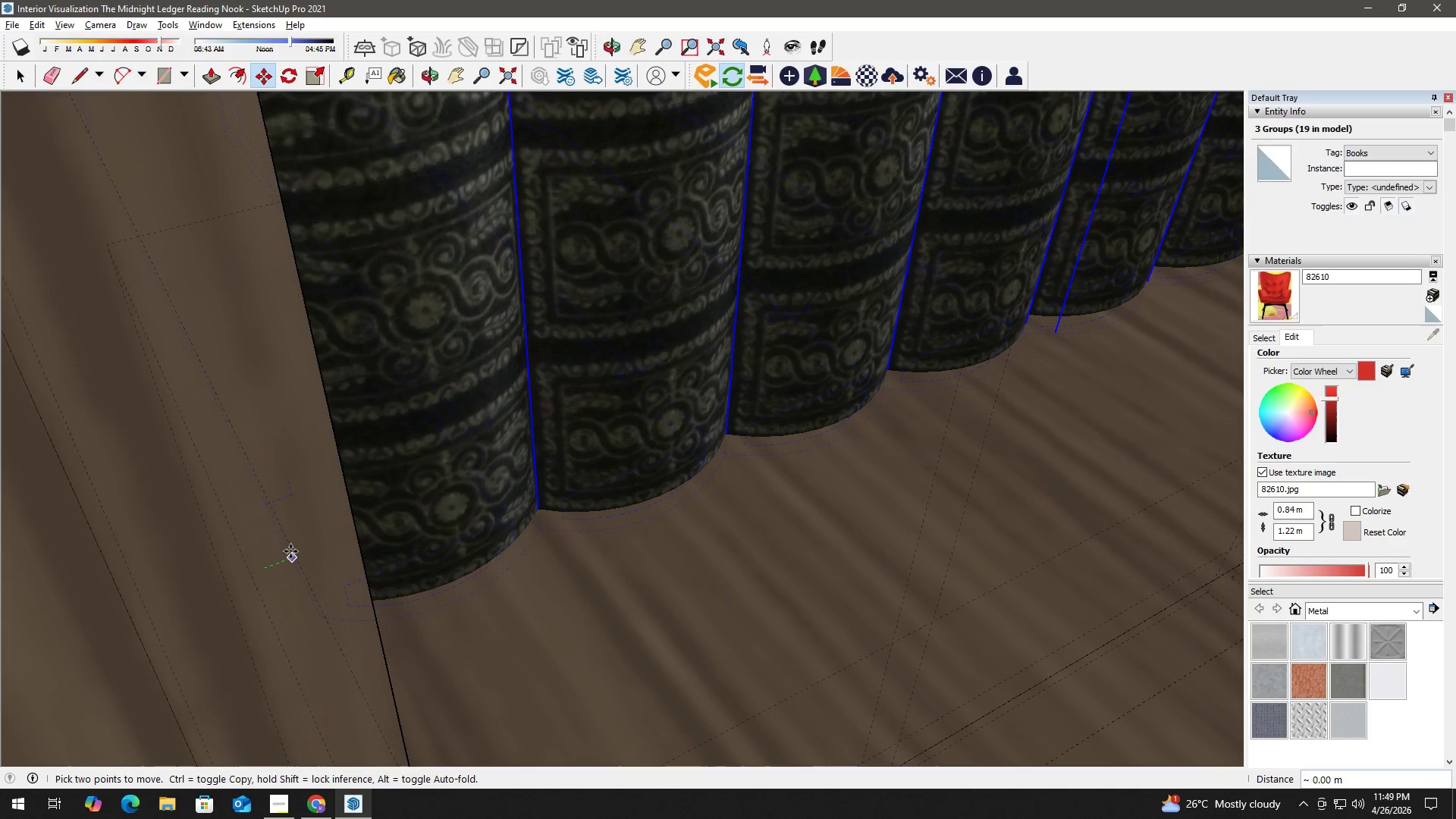 
left_click([290, 551])
 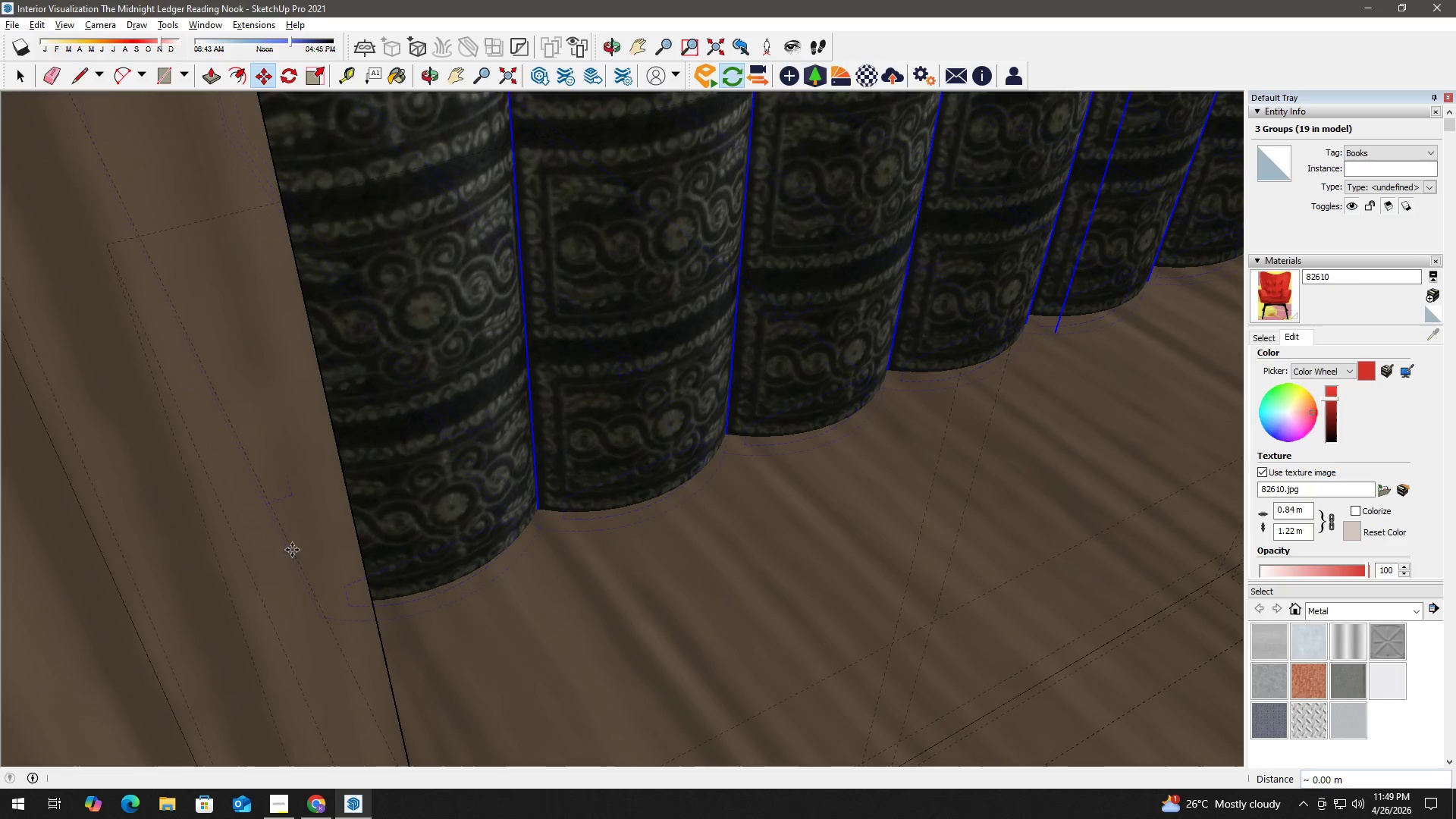 
key(Space)
 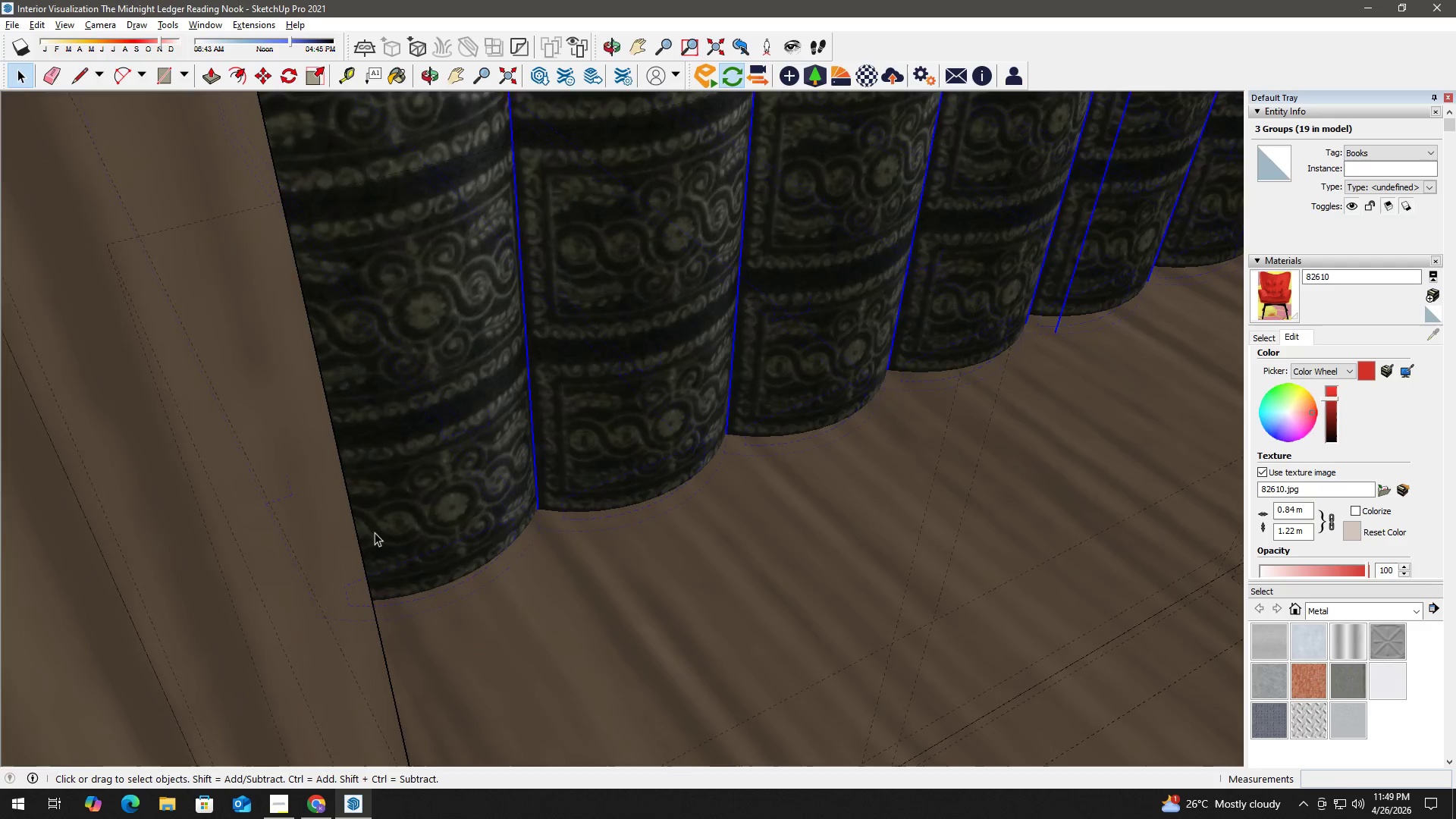 
scroll: coordinate [373, 533], scroll_direction: down, amount: 4.0
 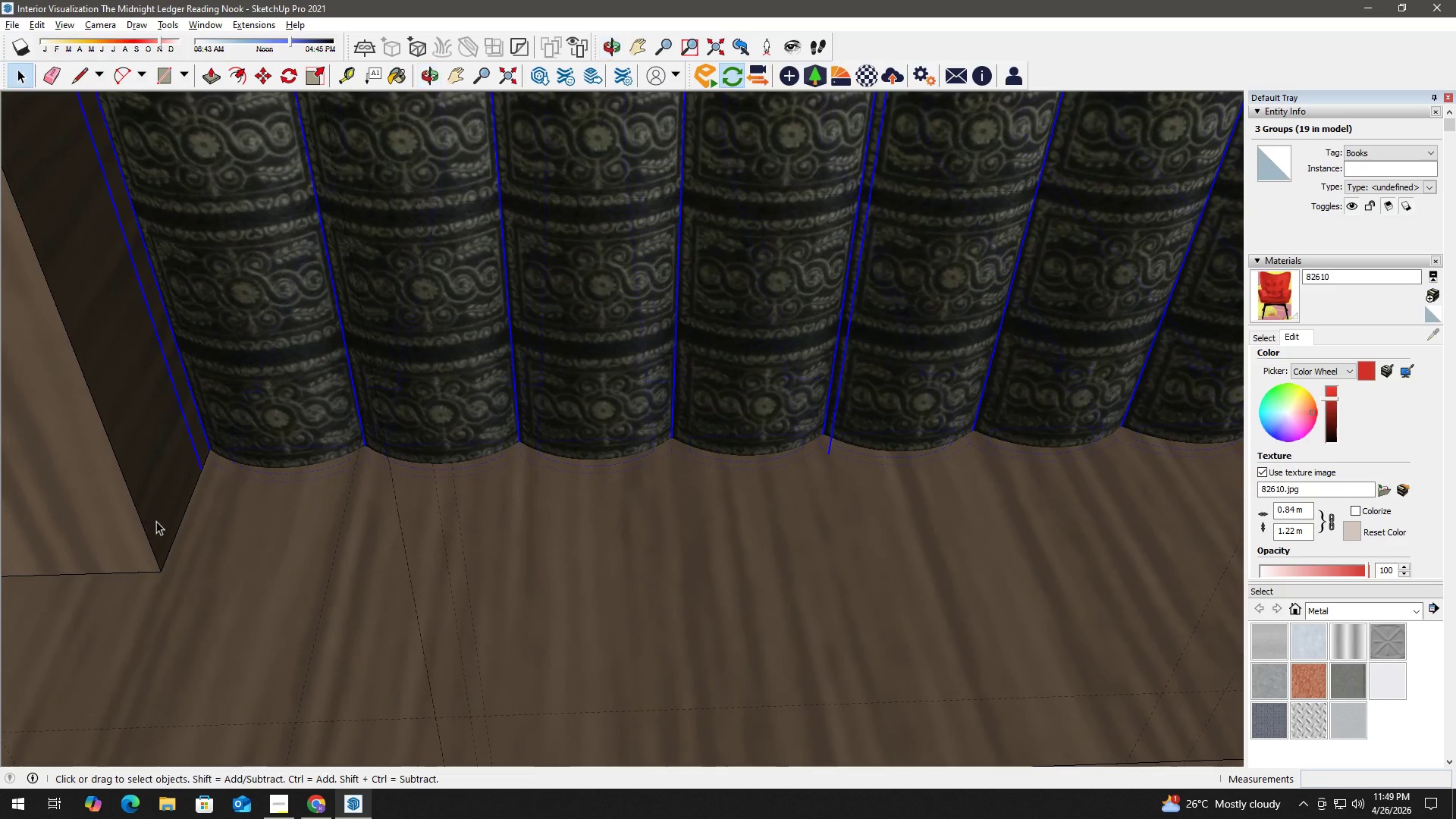 
key(K)
 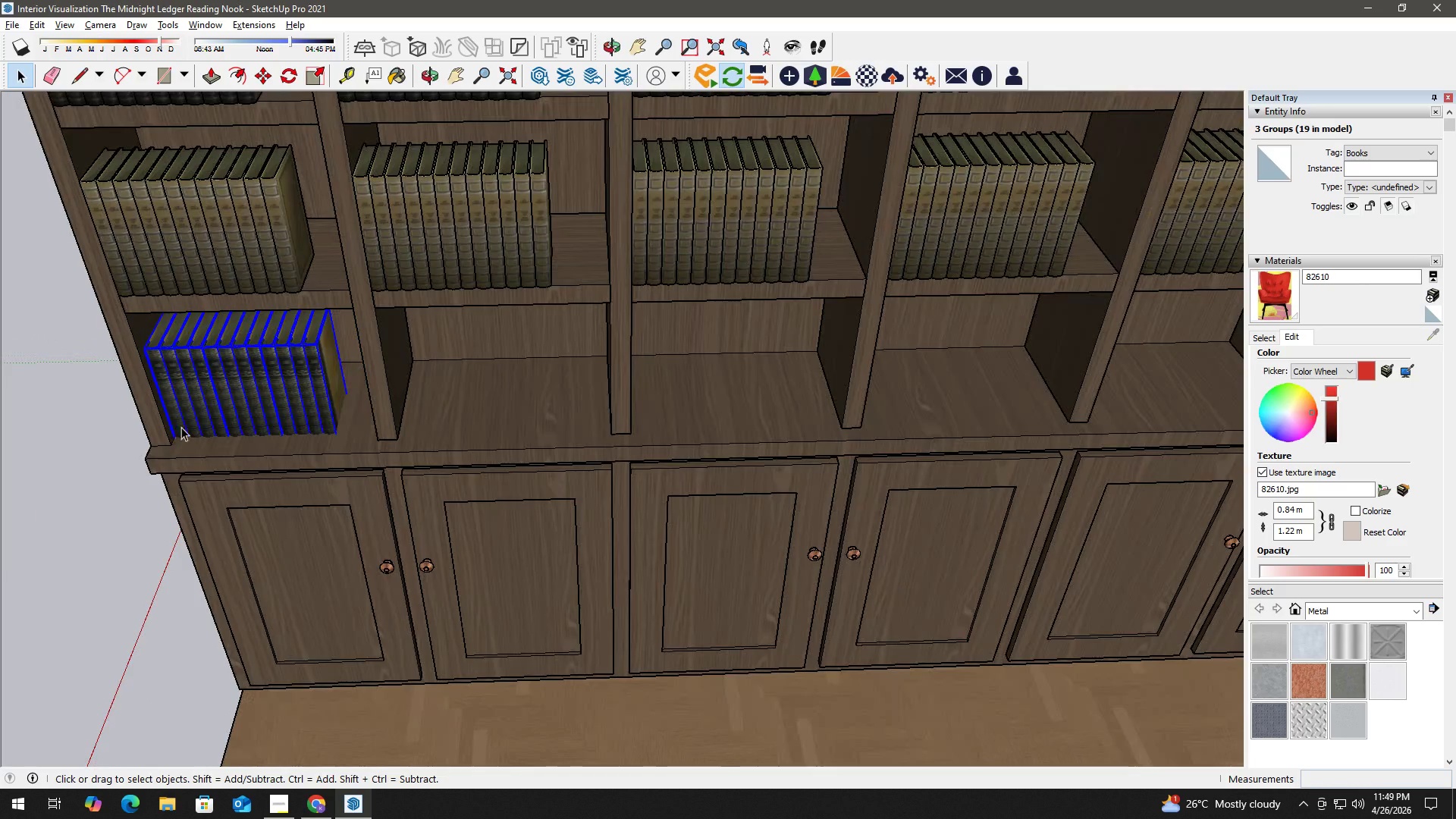 
key(M)
 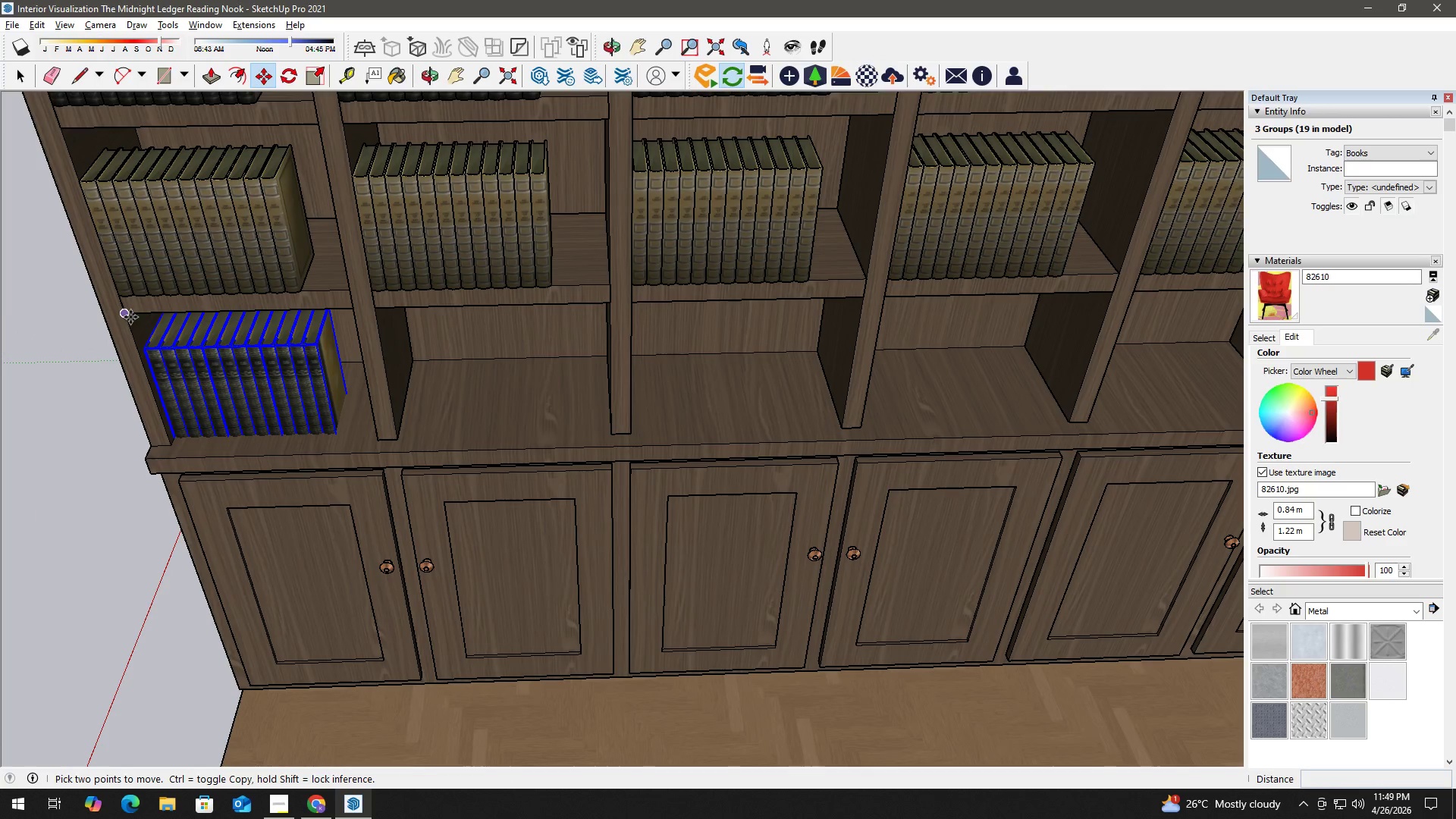 
scroll: coordinate [174, 428], scroll_direction: down, amount: 29.0
 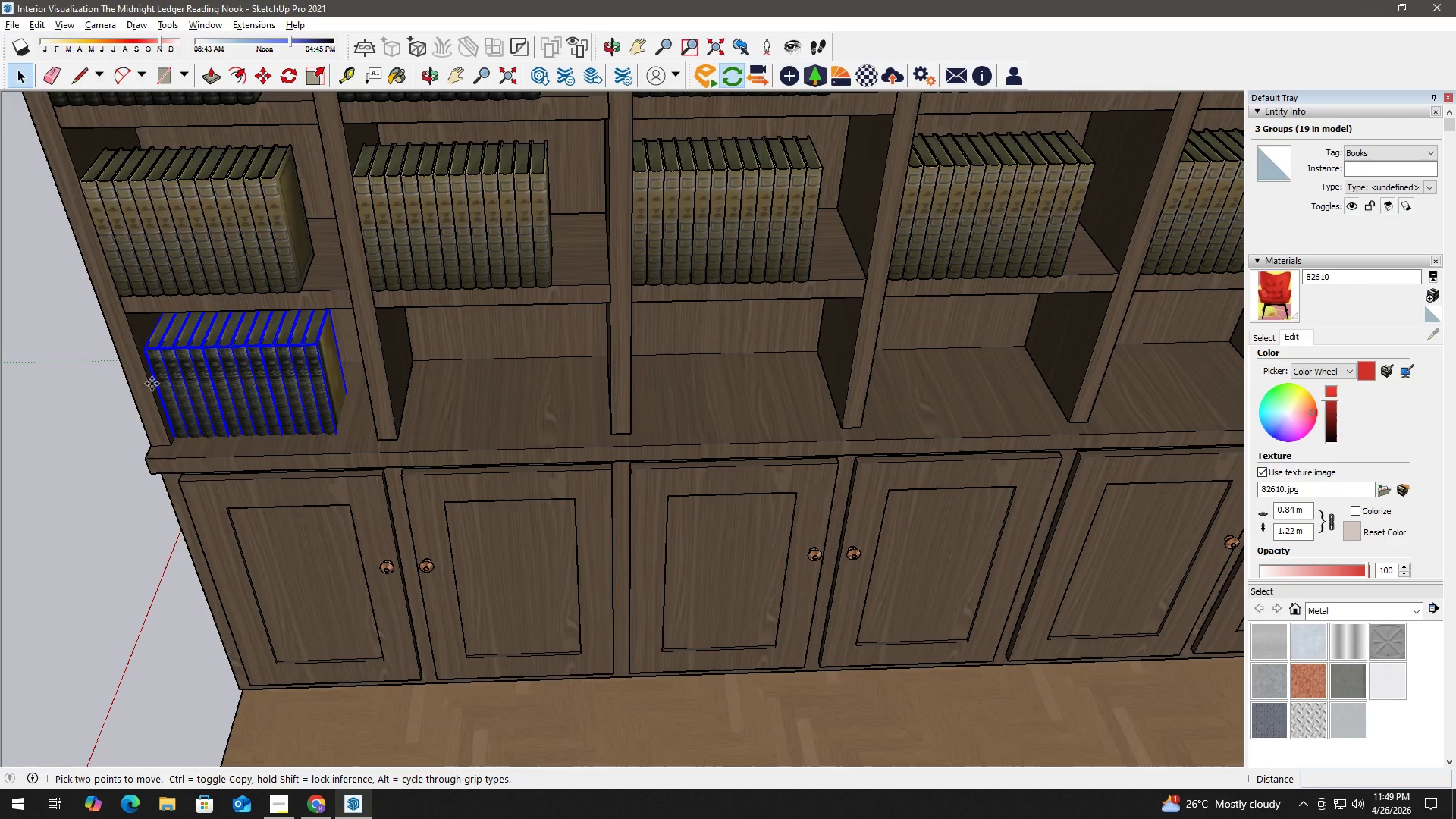 
left_click([130, 315])
 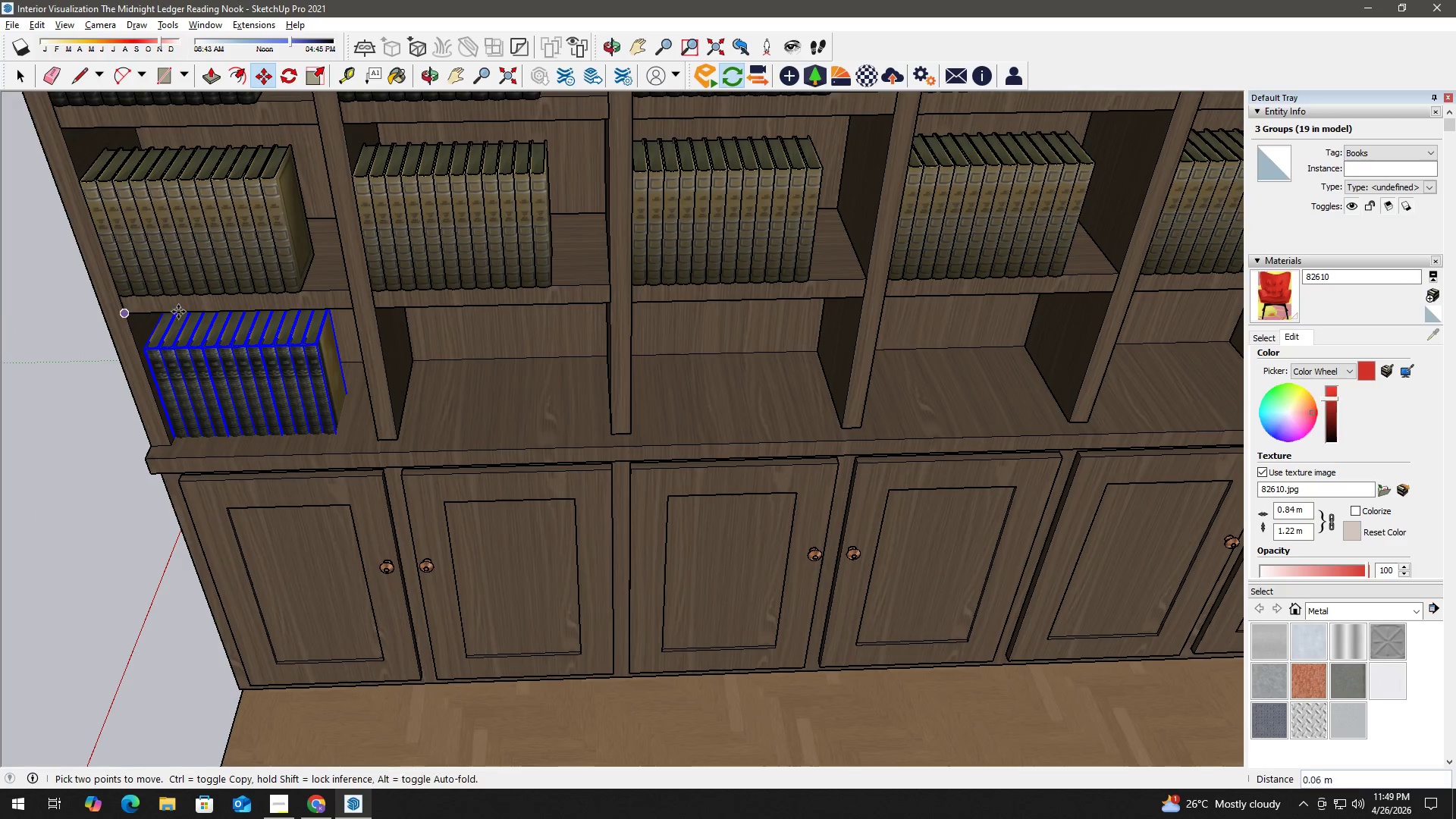 
key(Control+ControlLeft)
 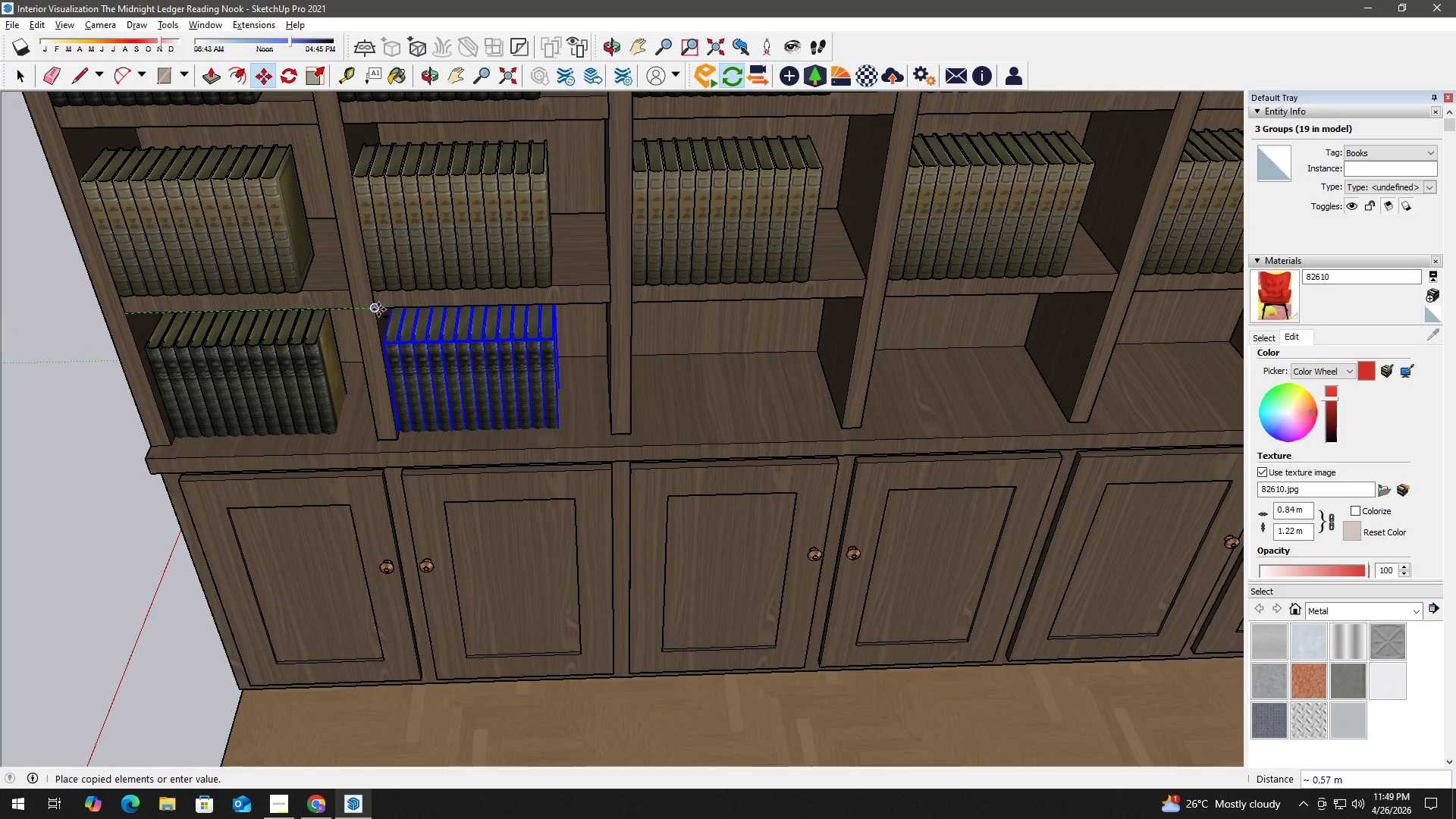 
left_click([378, 309])
 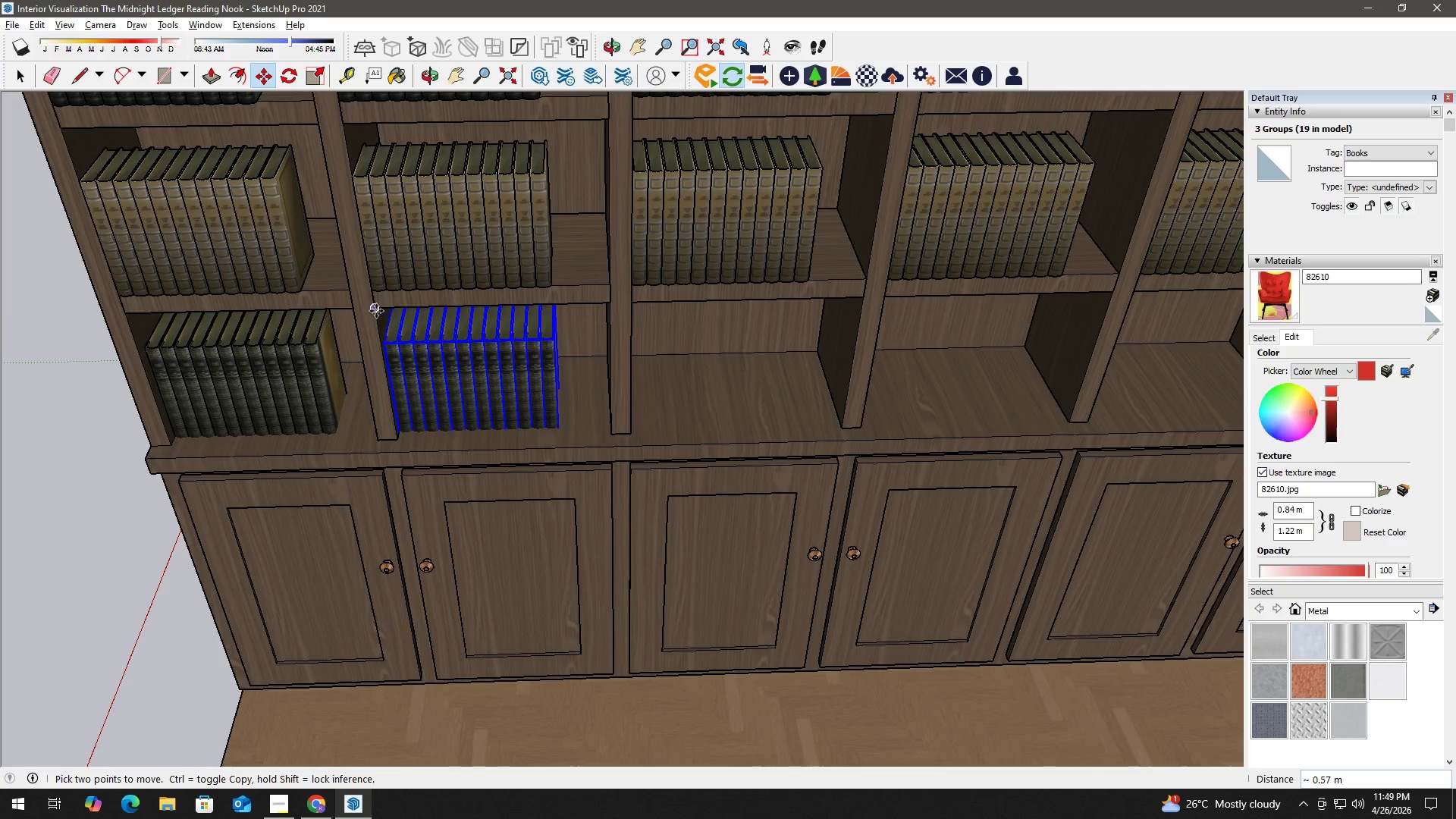 
left_click([376, 309])
 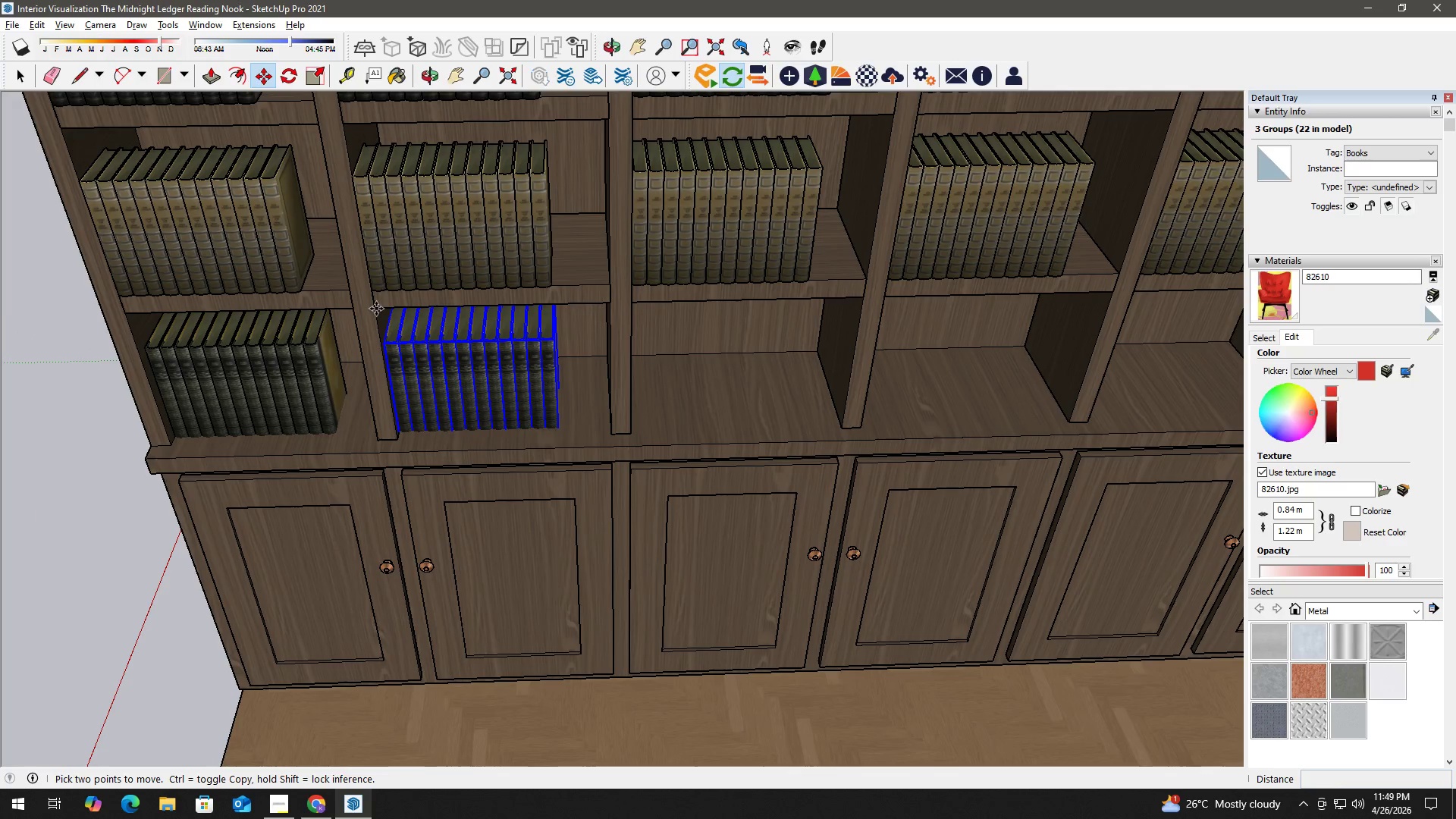 
key(Control+ControlLeft)
 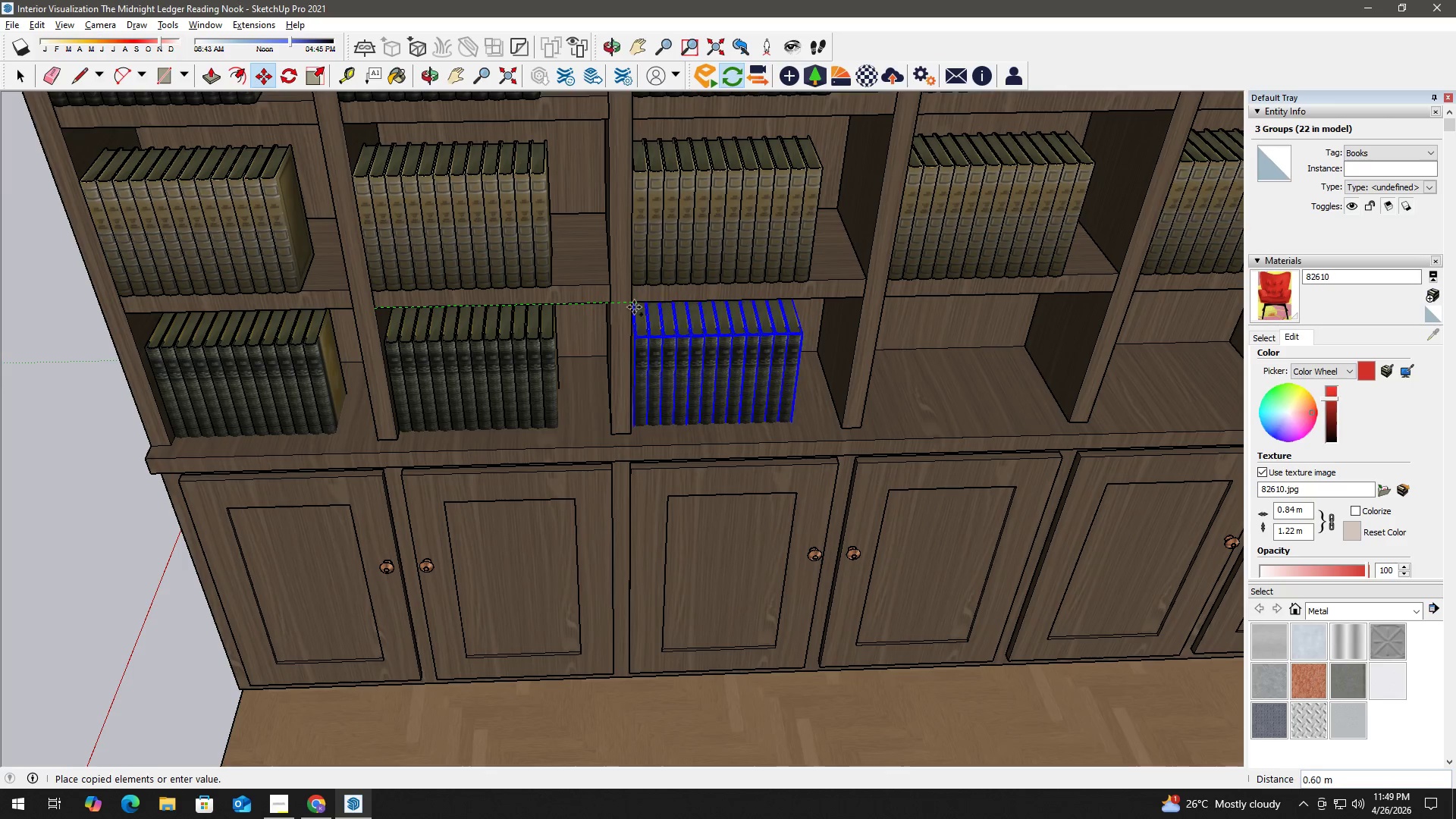 
left_click([632, 304])
 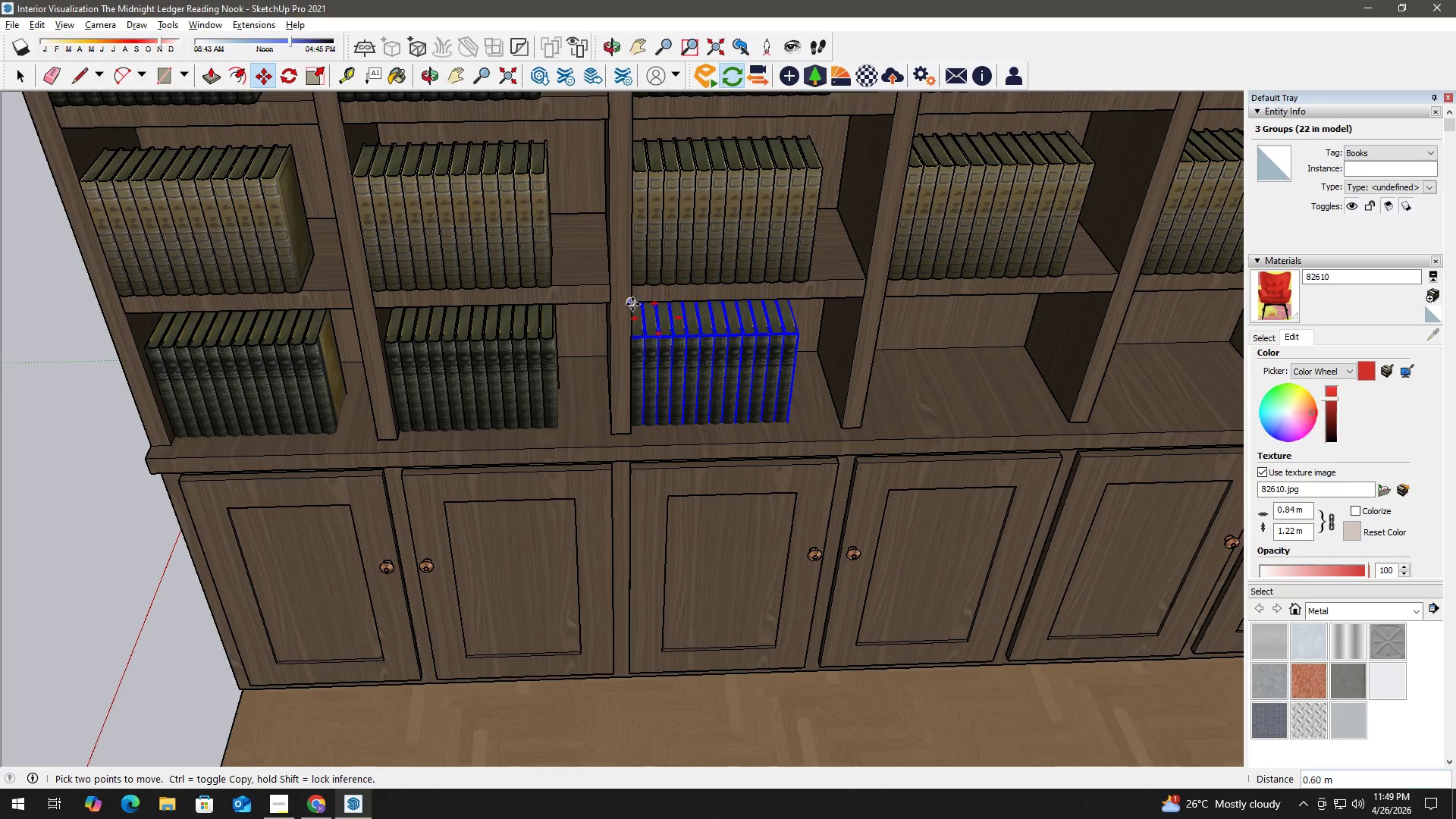 
left_click([632, 303])
 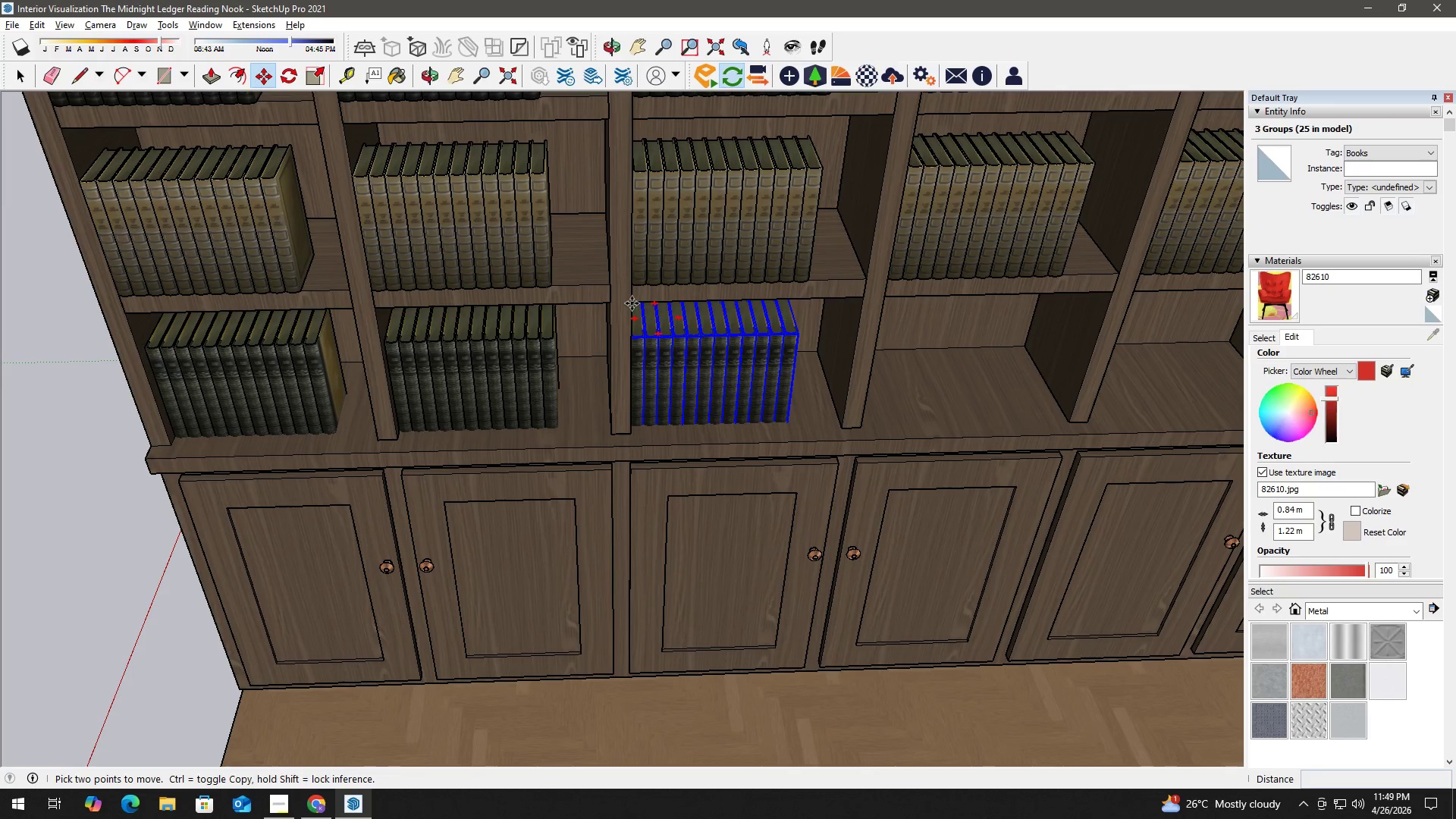 
key(Control+ControlLeft)
 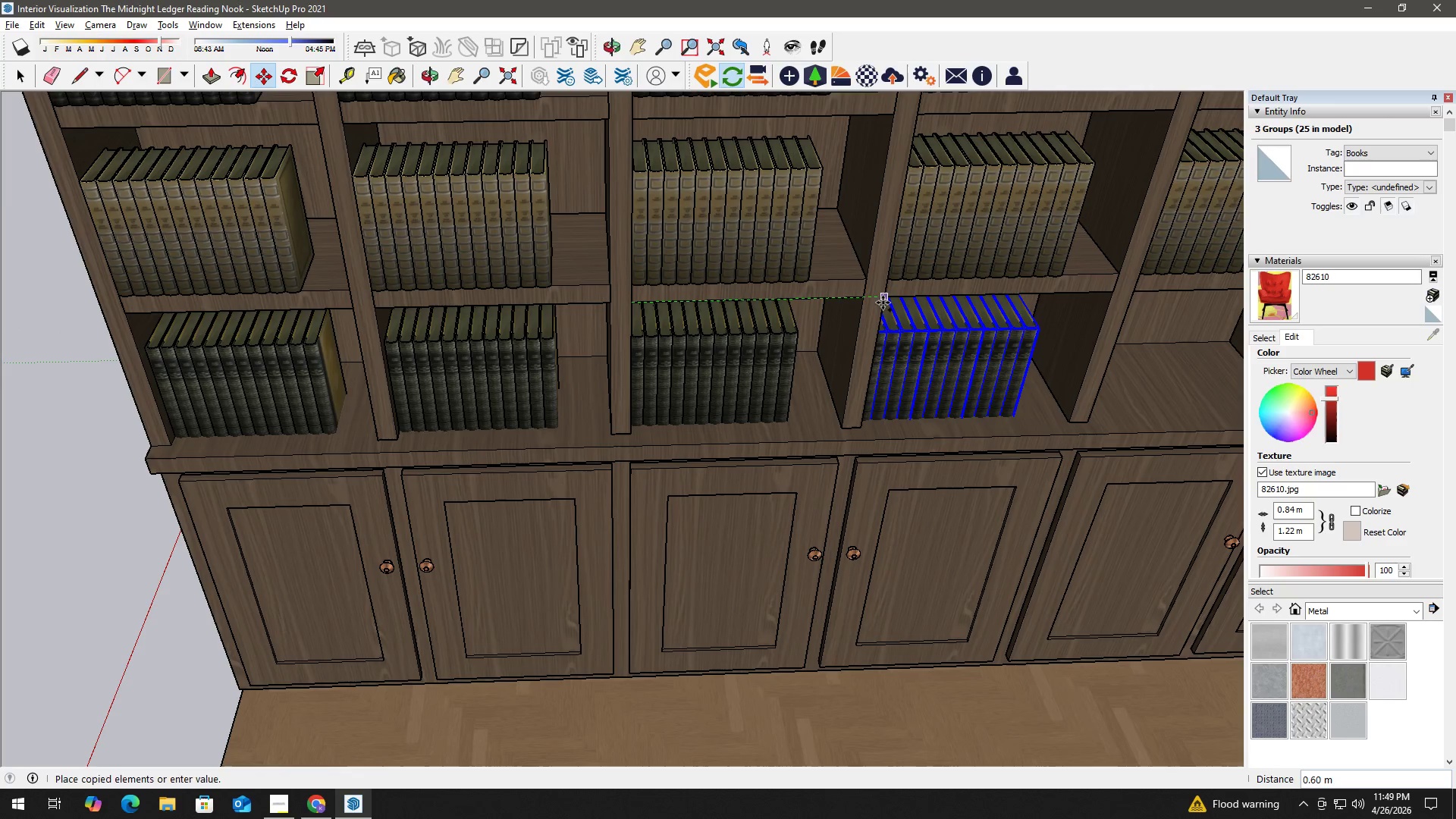 
double_click([886, 297])
 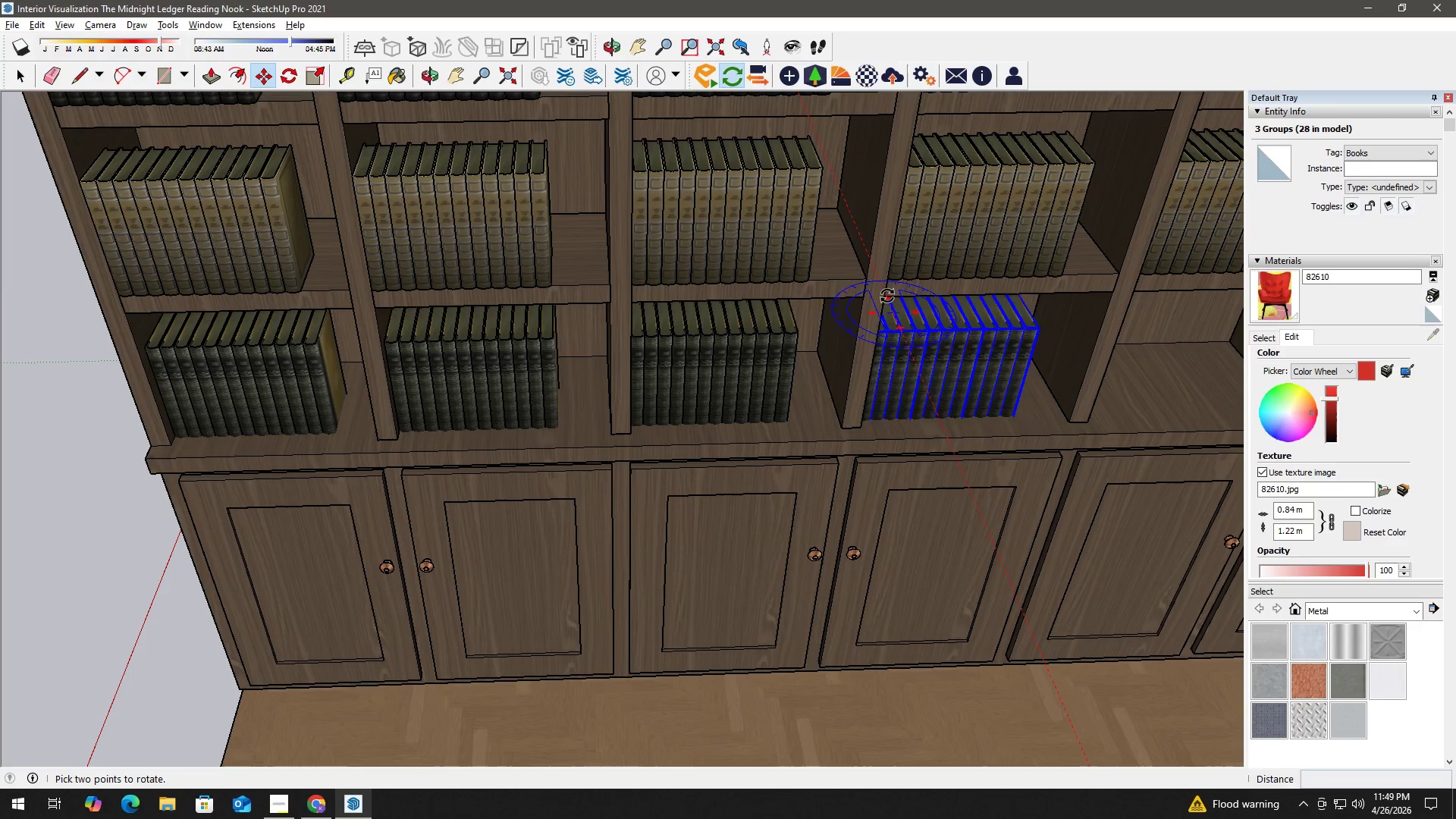 
key(Control+ControlLeft)
 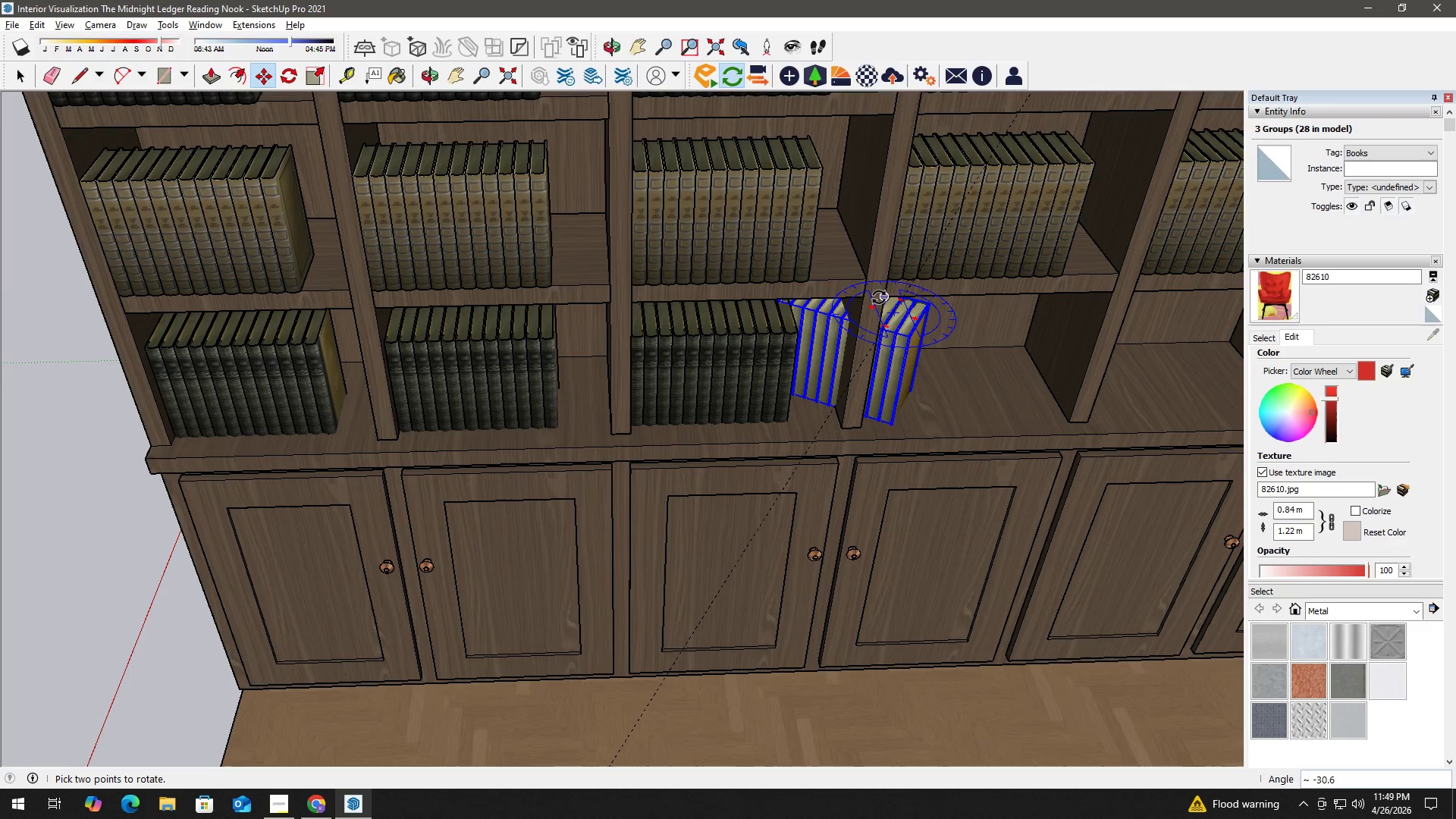 
key(Escape)
 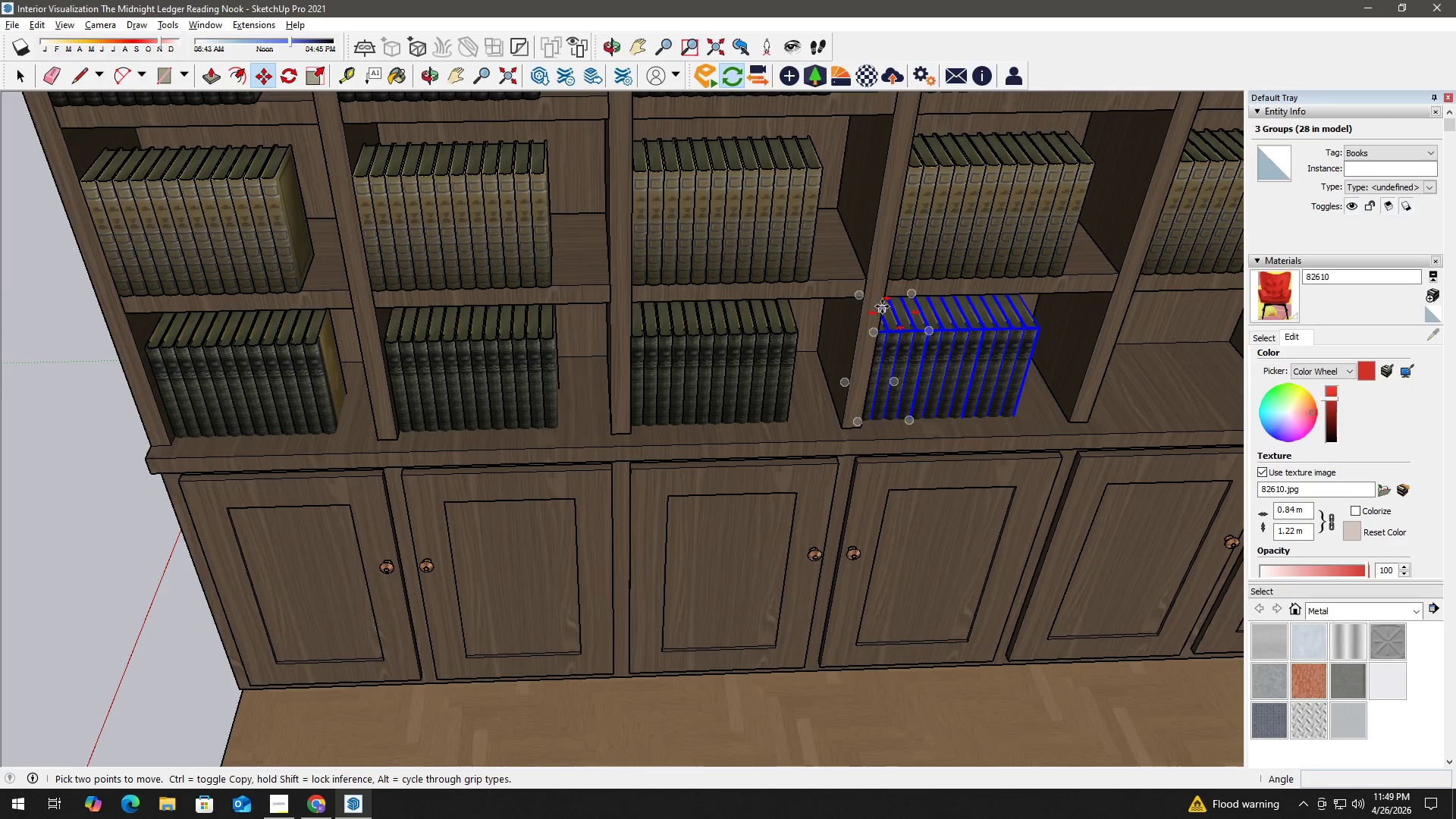 
scroll: coordinate [874, 300], scroll_direction: up, amount: 2.0
 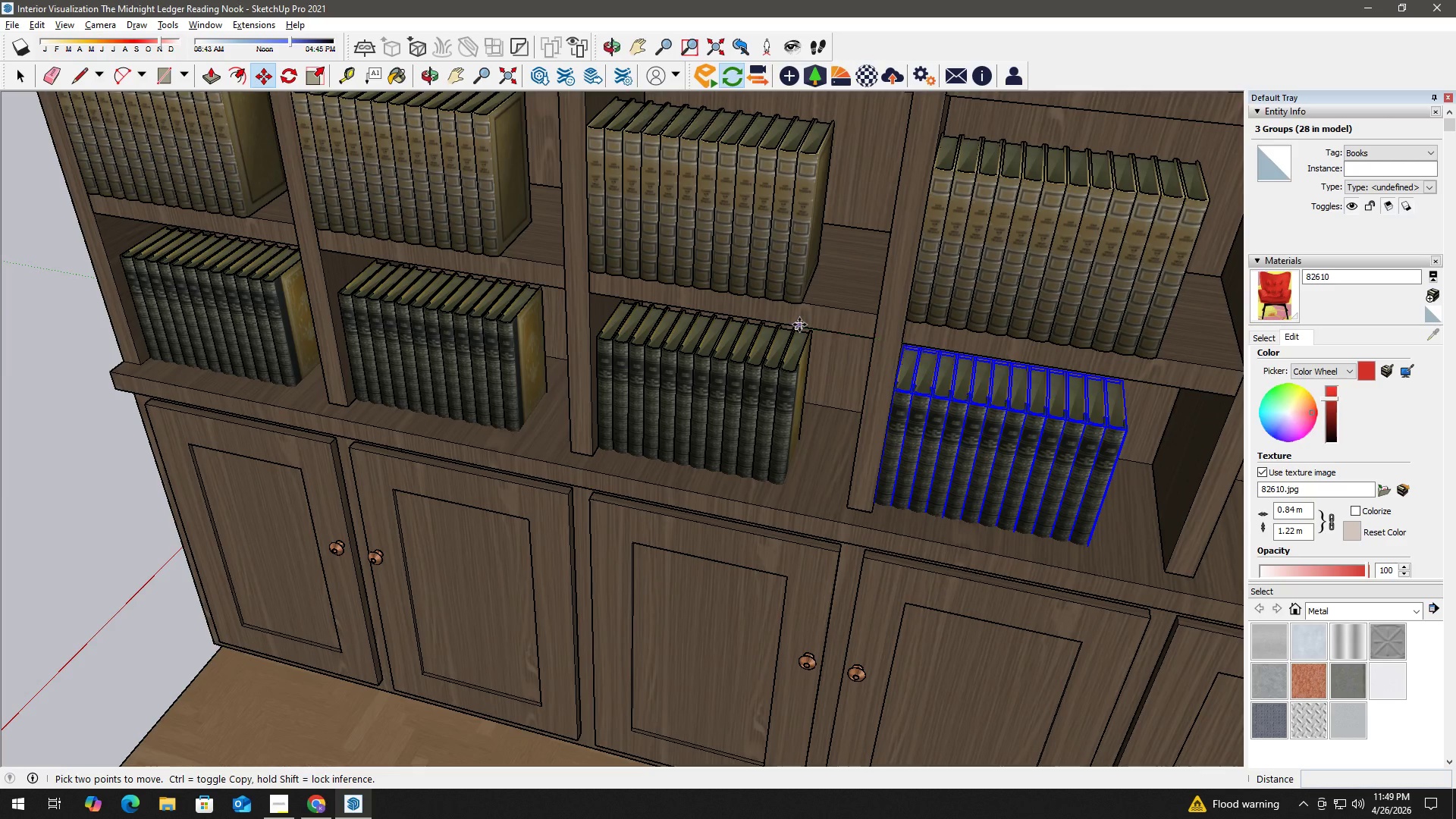 
key(M)
 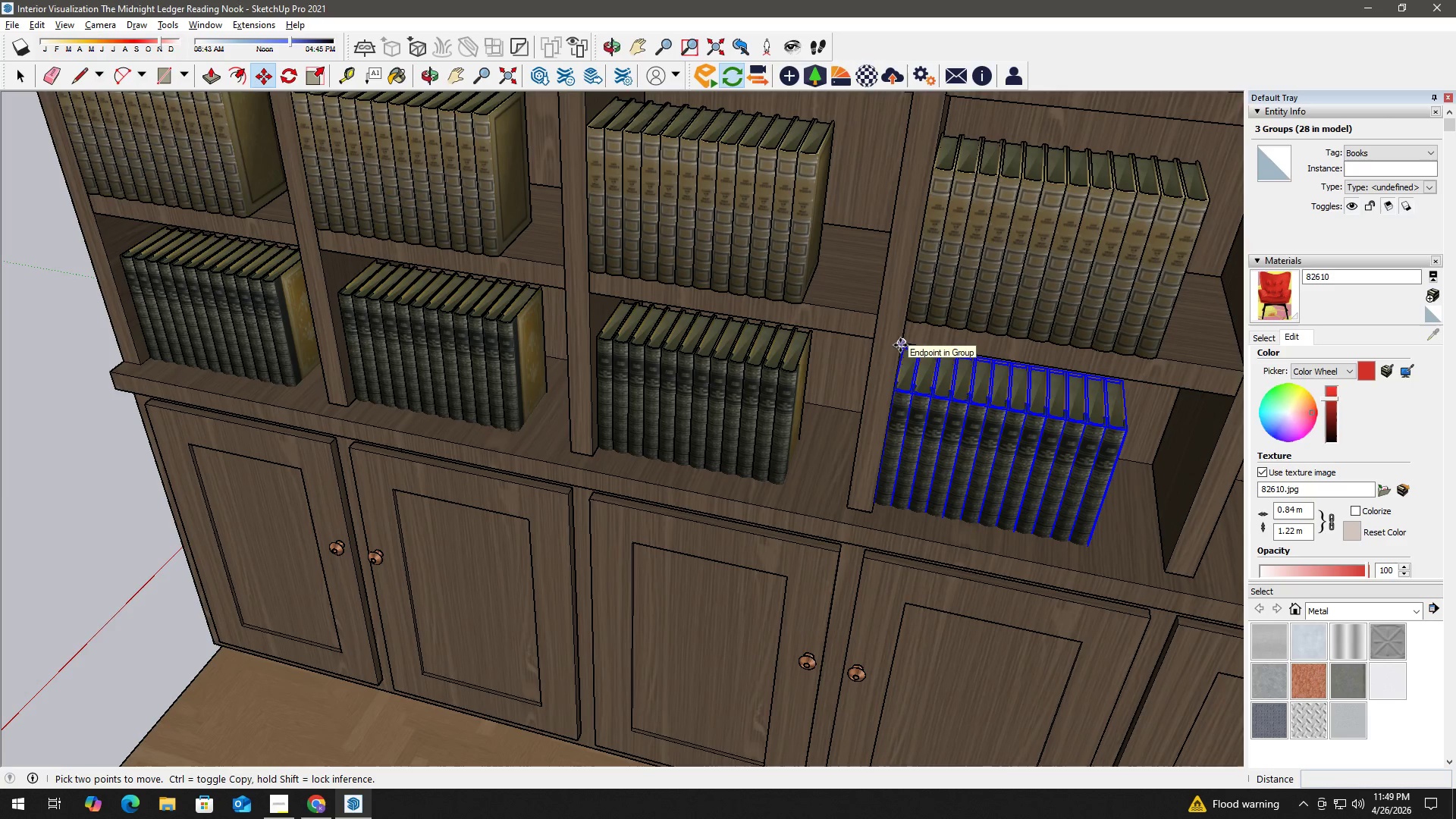 
left_click([900, 345])
 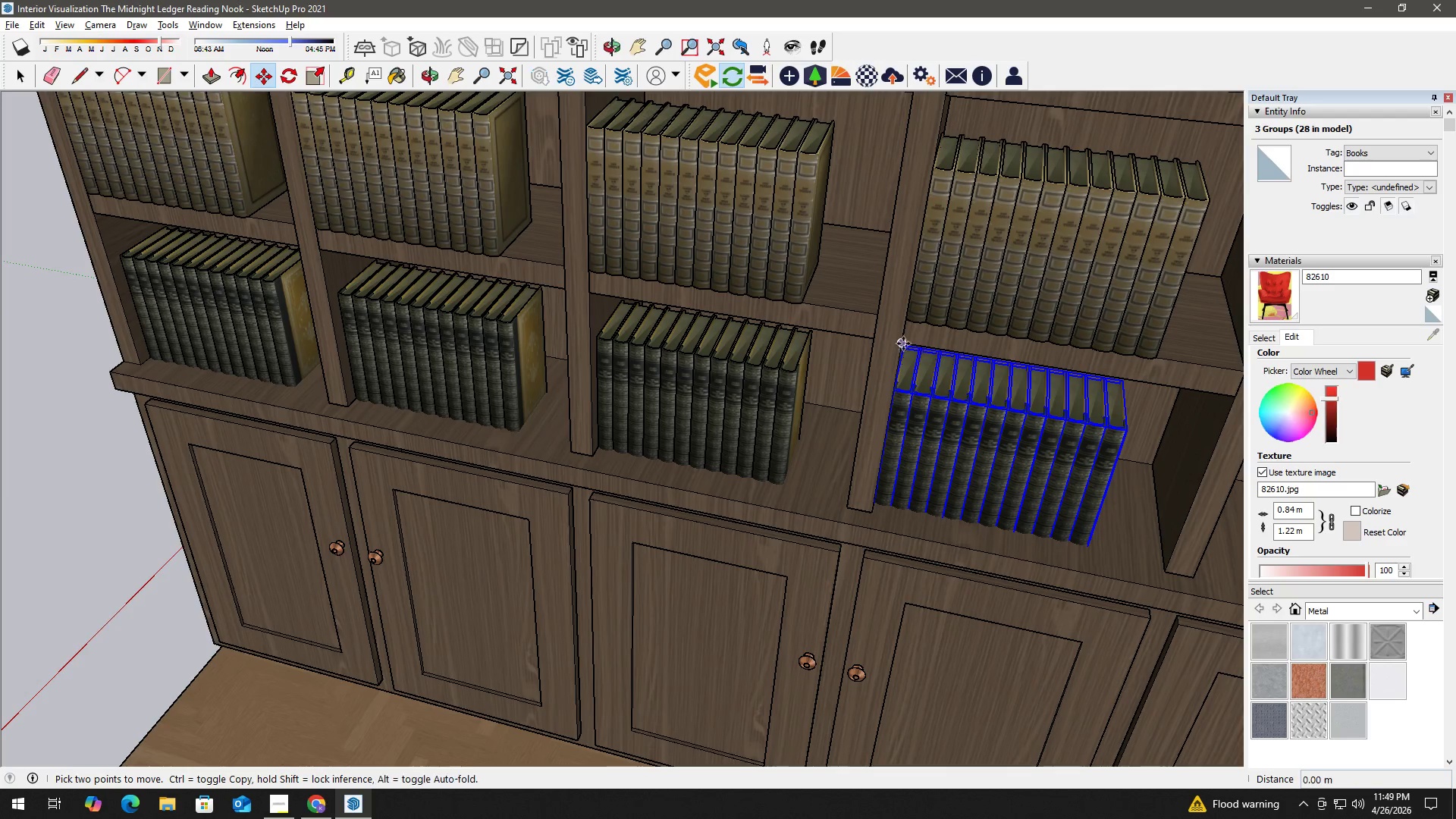 
key(Control+ControlLeft)
 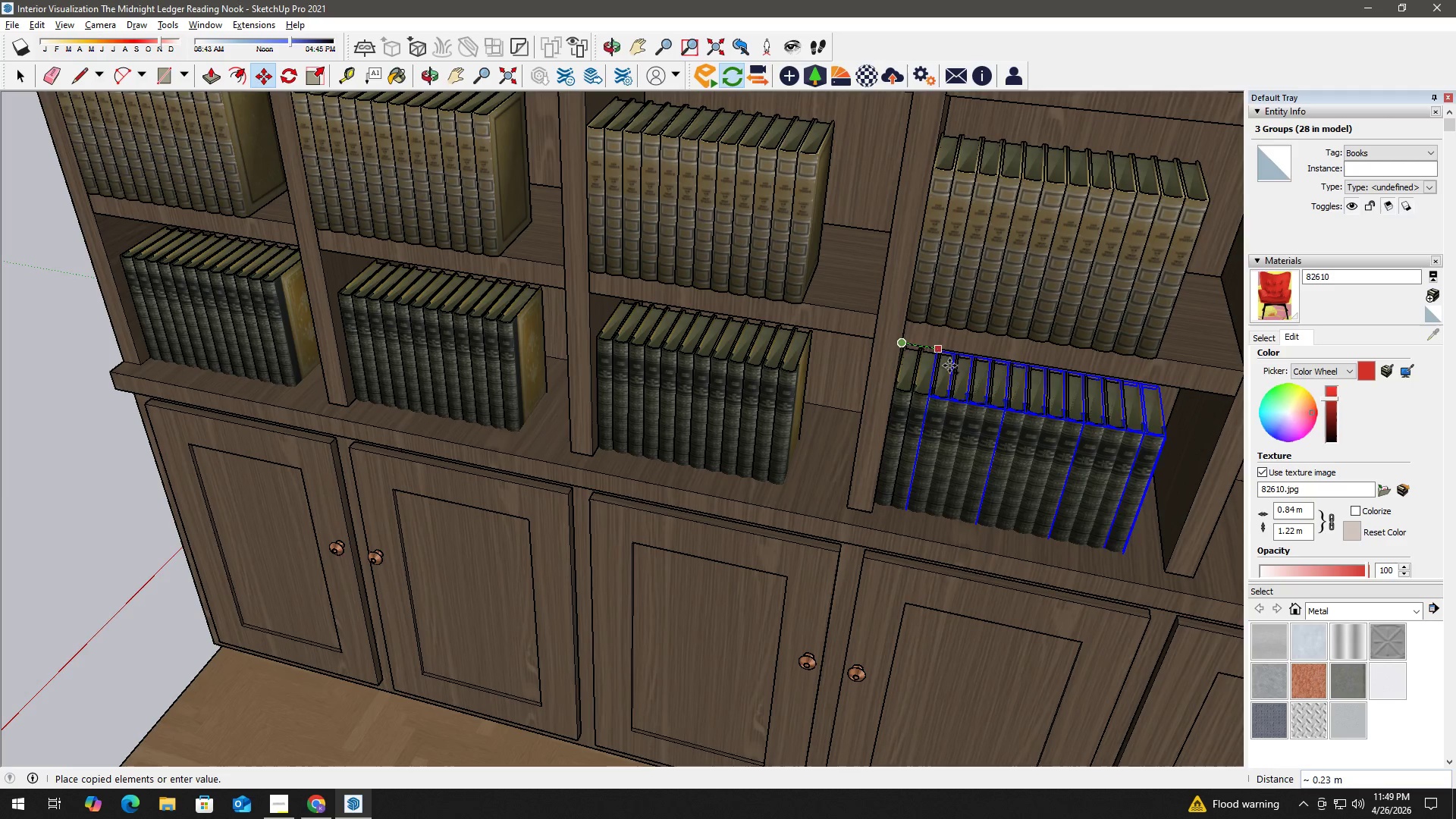 
hold_key(key=ShiftLeft, duration=0.64)
 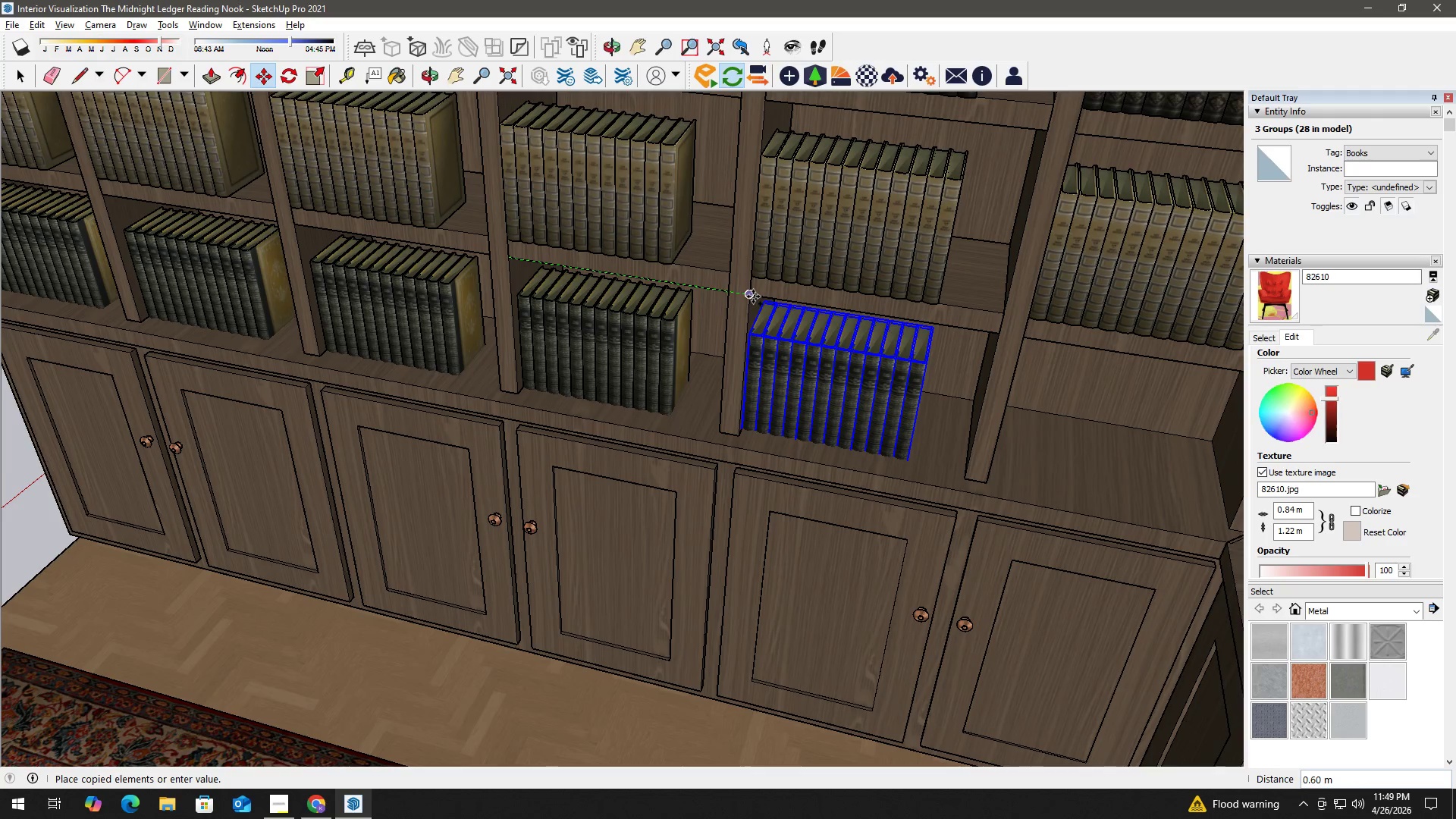 
scroll: coordinate [964, 374], scroll_direction: down, amount: 3.0
 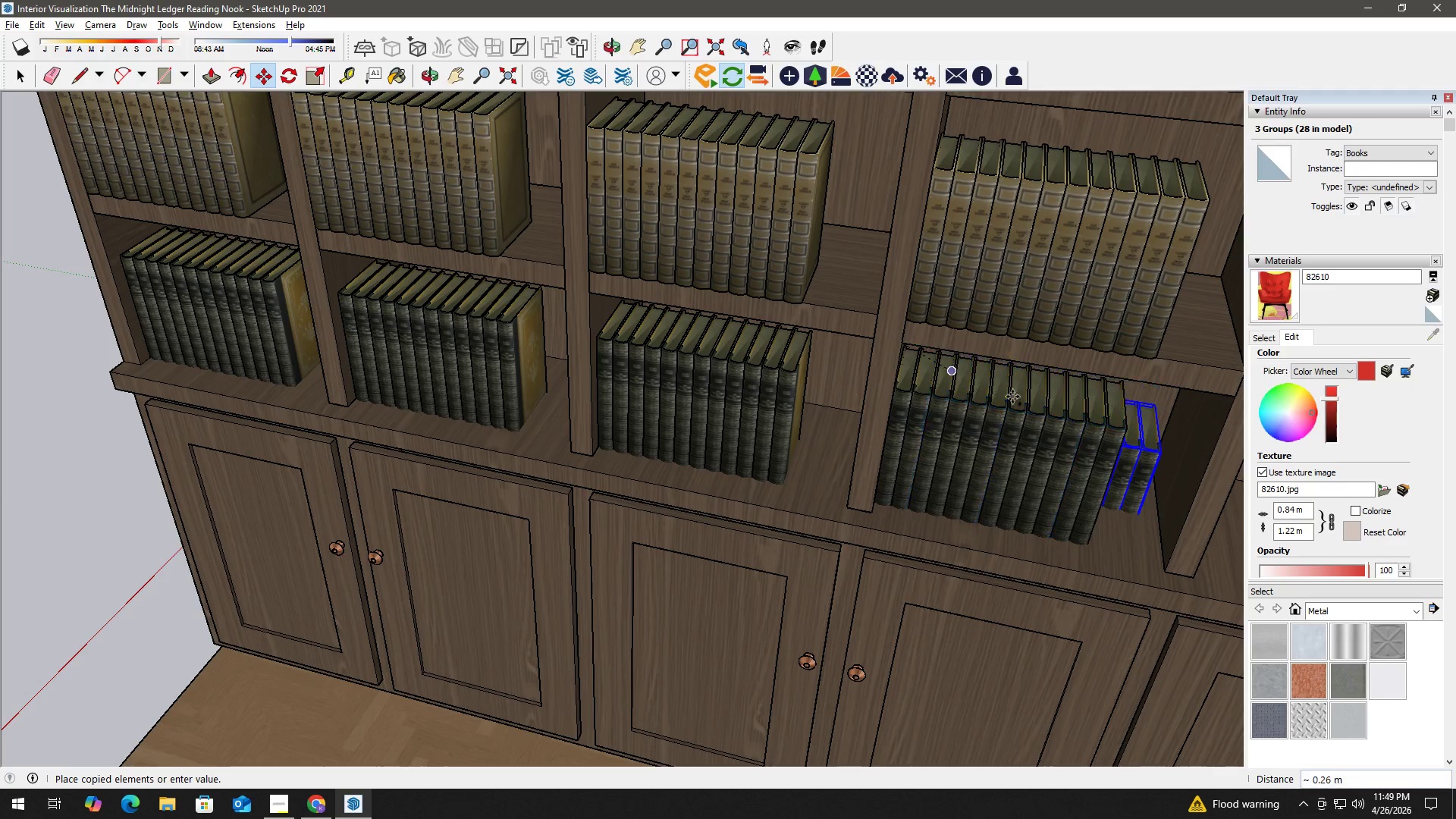 
left_click([753, 297])
 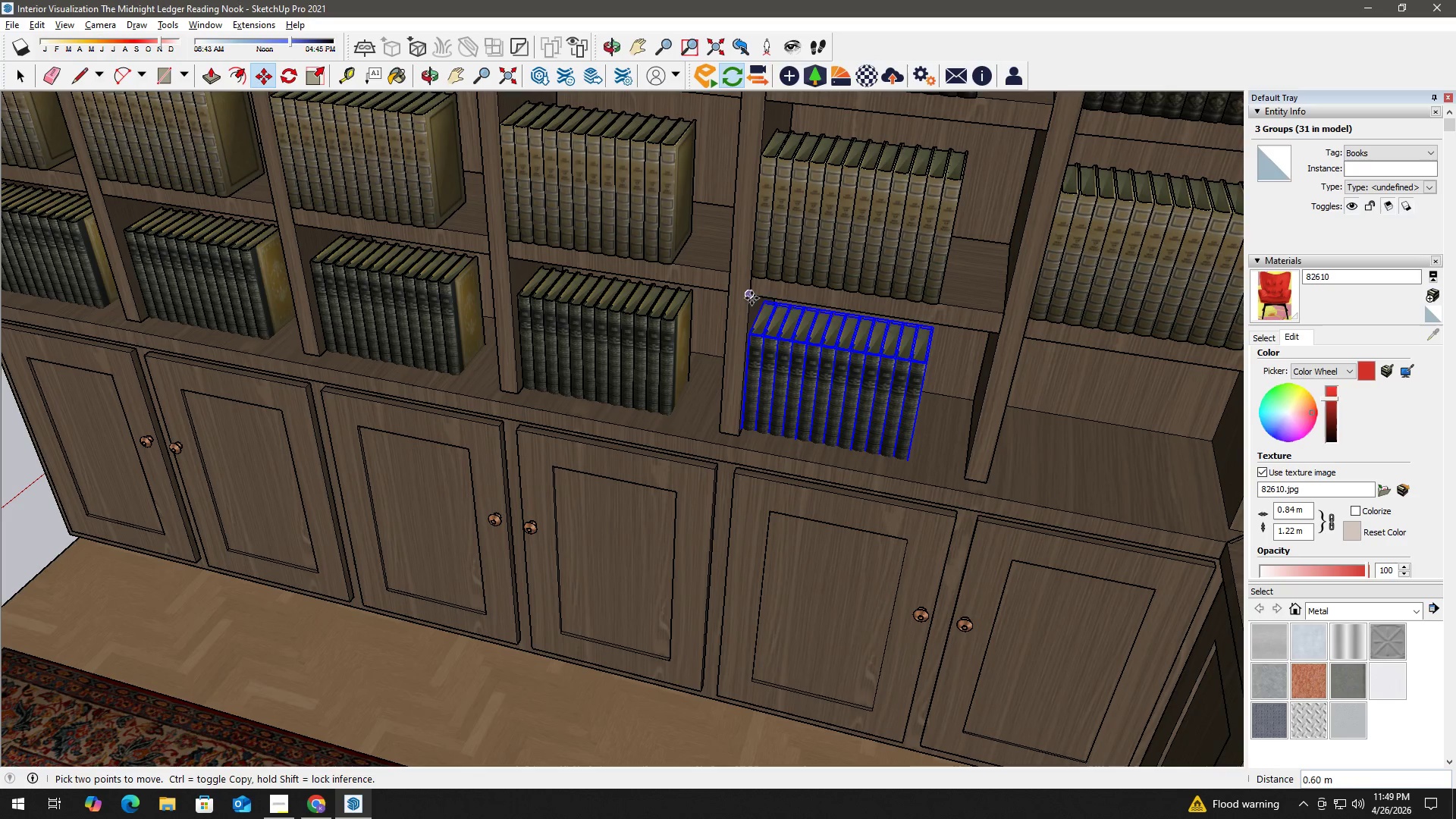 
left_click([751, 297])
 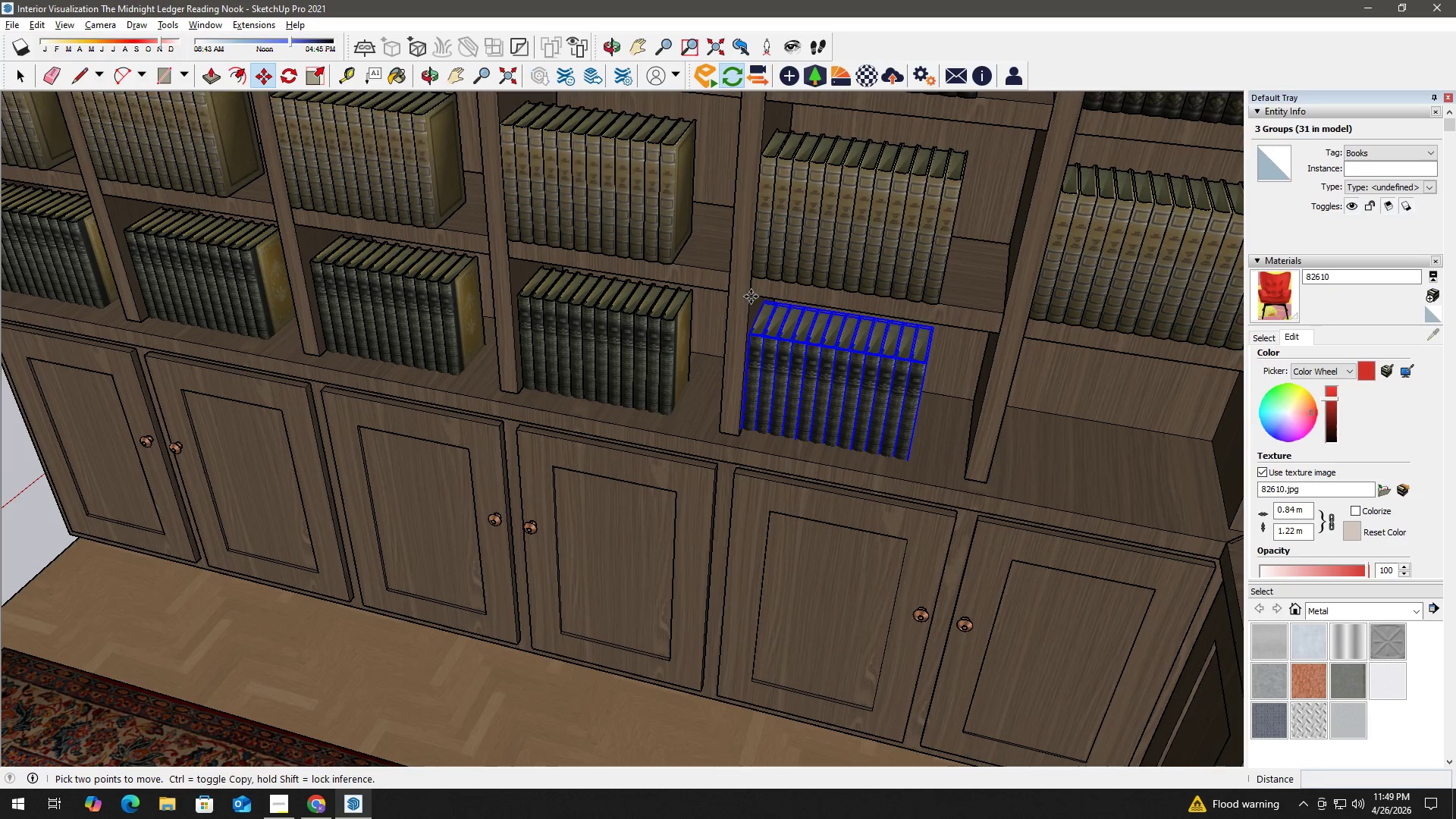 
key(Control+ControlLeft)
 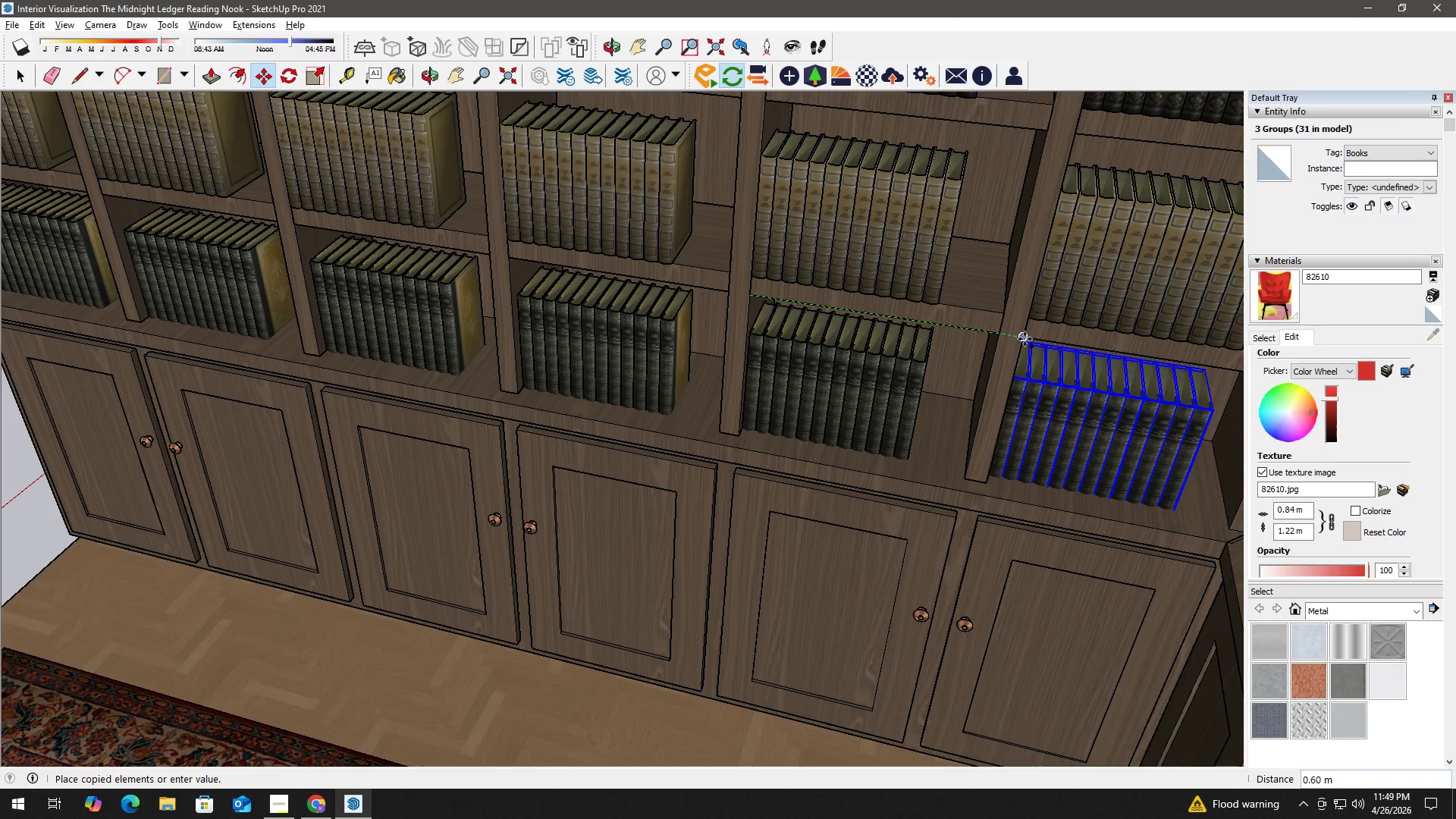 
left_click([1024, 338])
 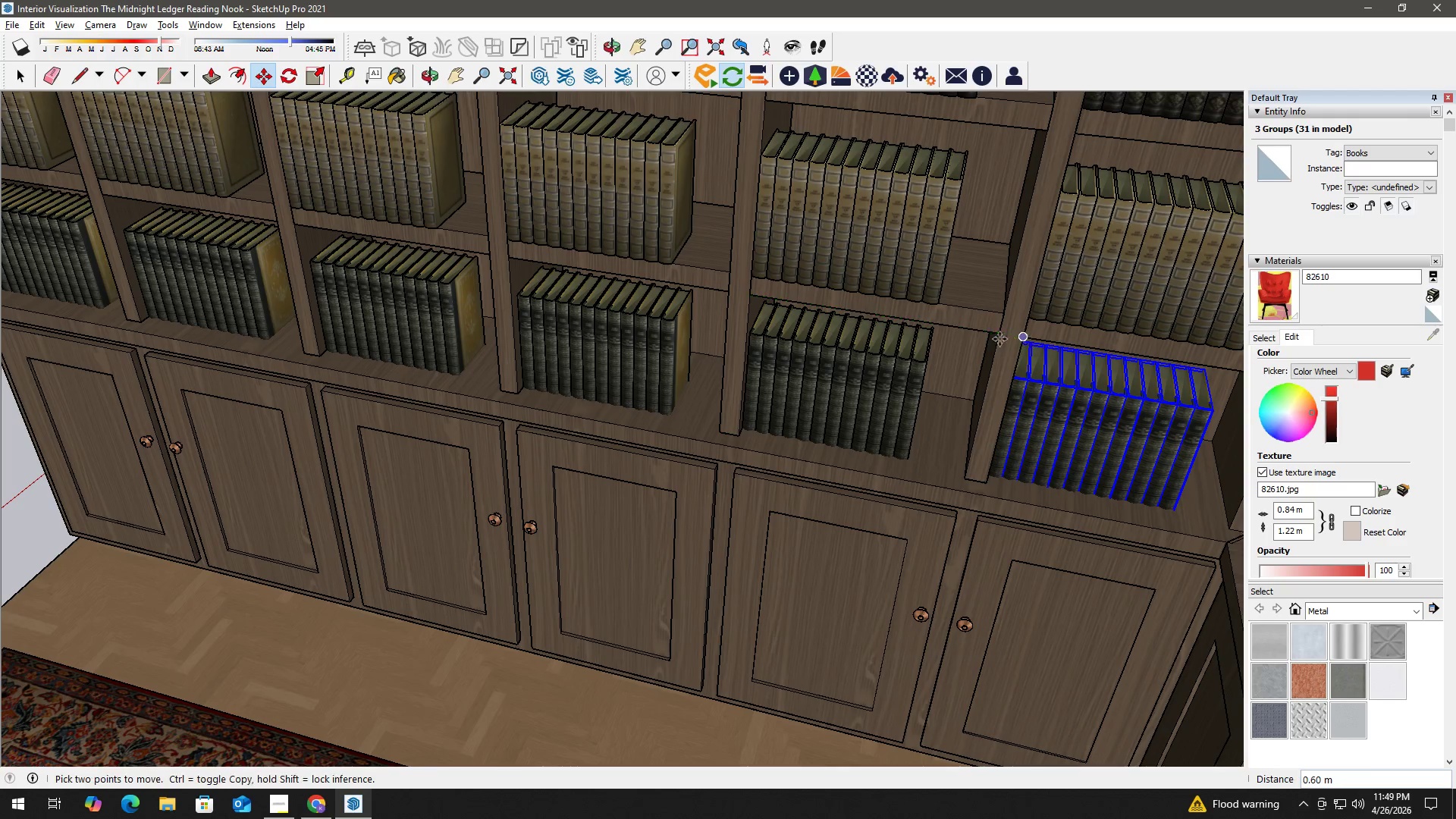 
key(Space)
 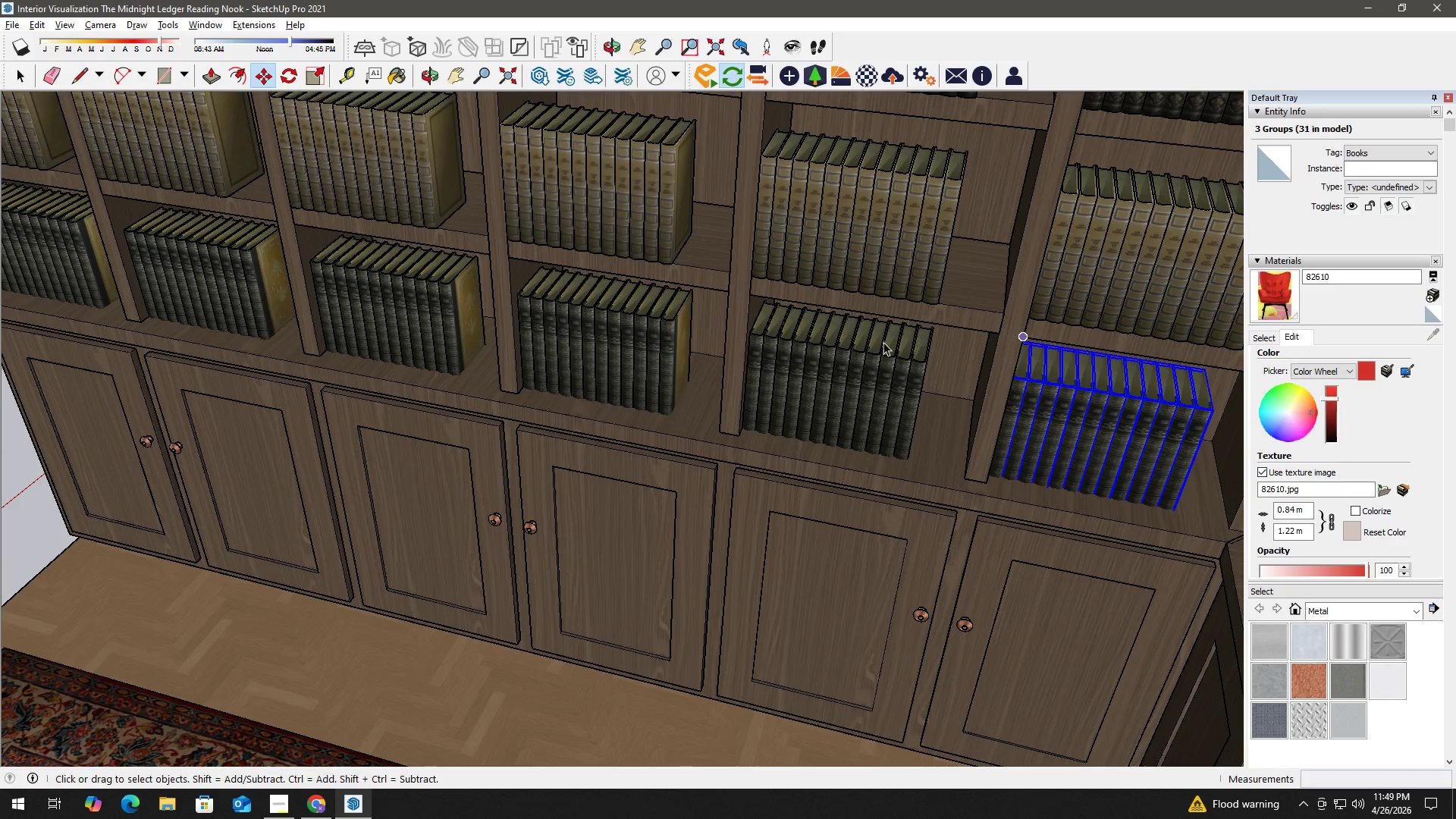 
scroll: coordinate [835, 334], scroll_direction: down, amount: 16.0
 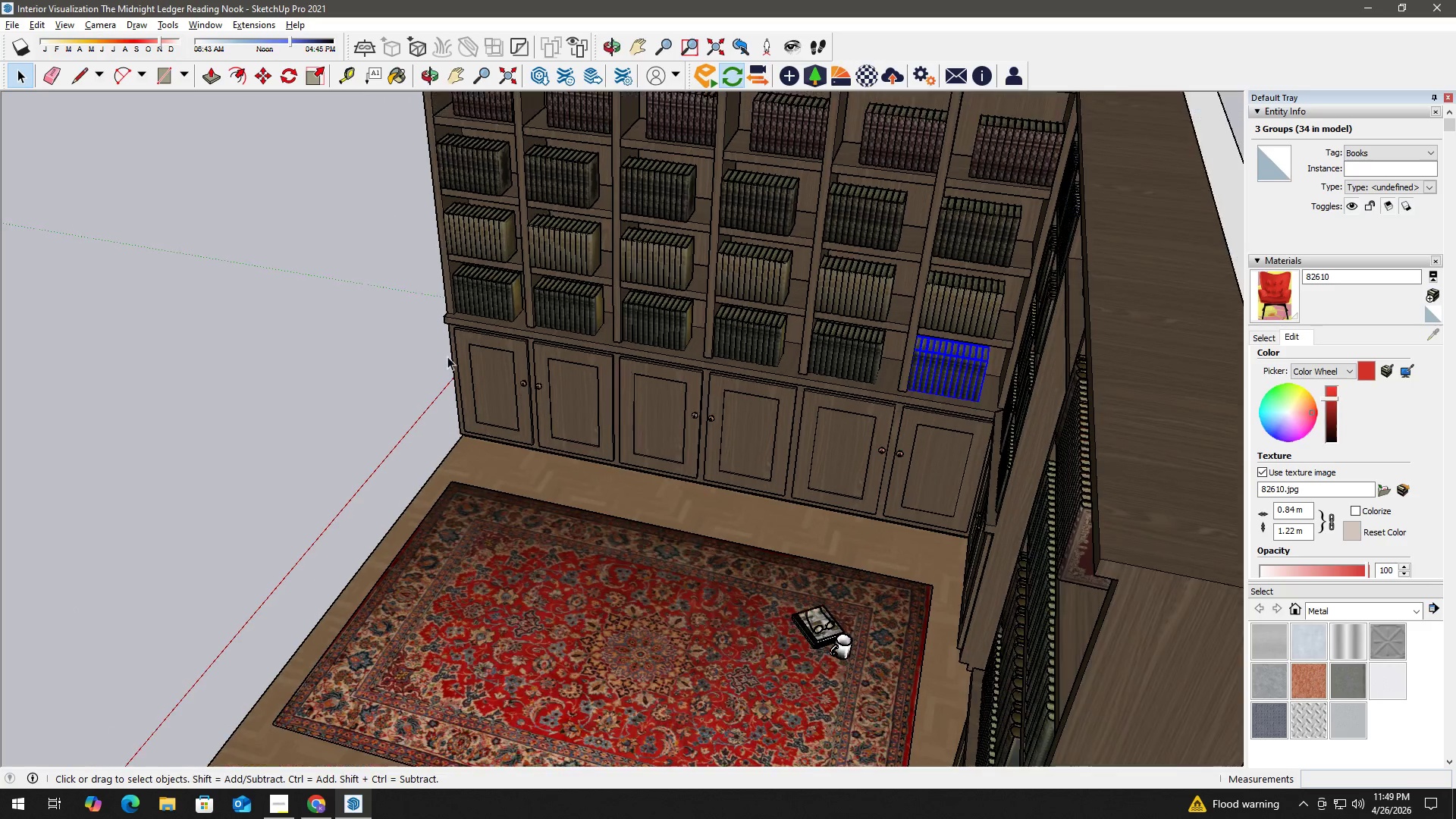 
left_click([408, 359])
 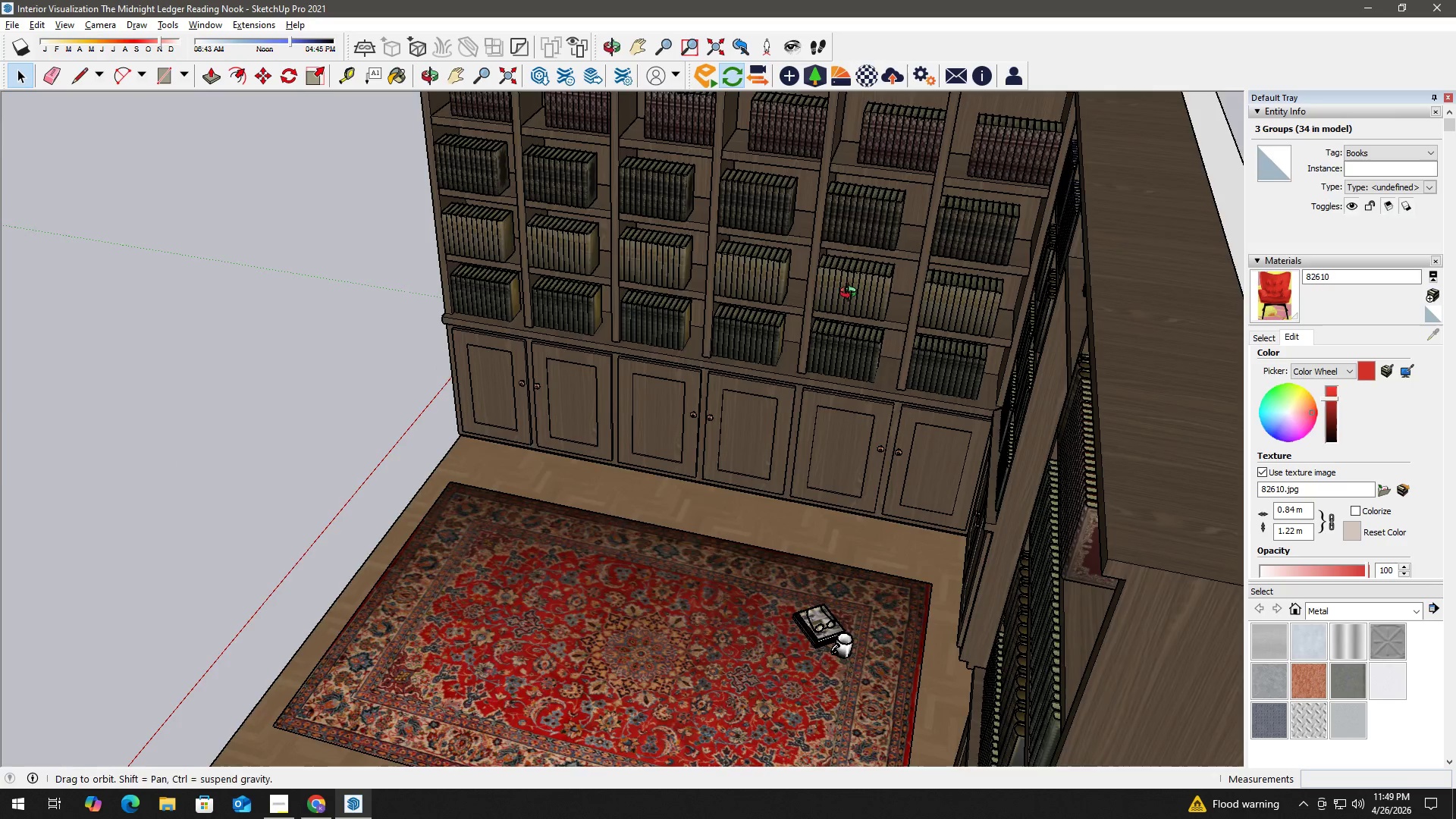 
scroll: coordinate [846, 316], scroll_direction: down, amount: 7.0
 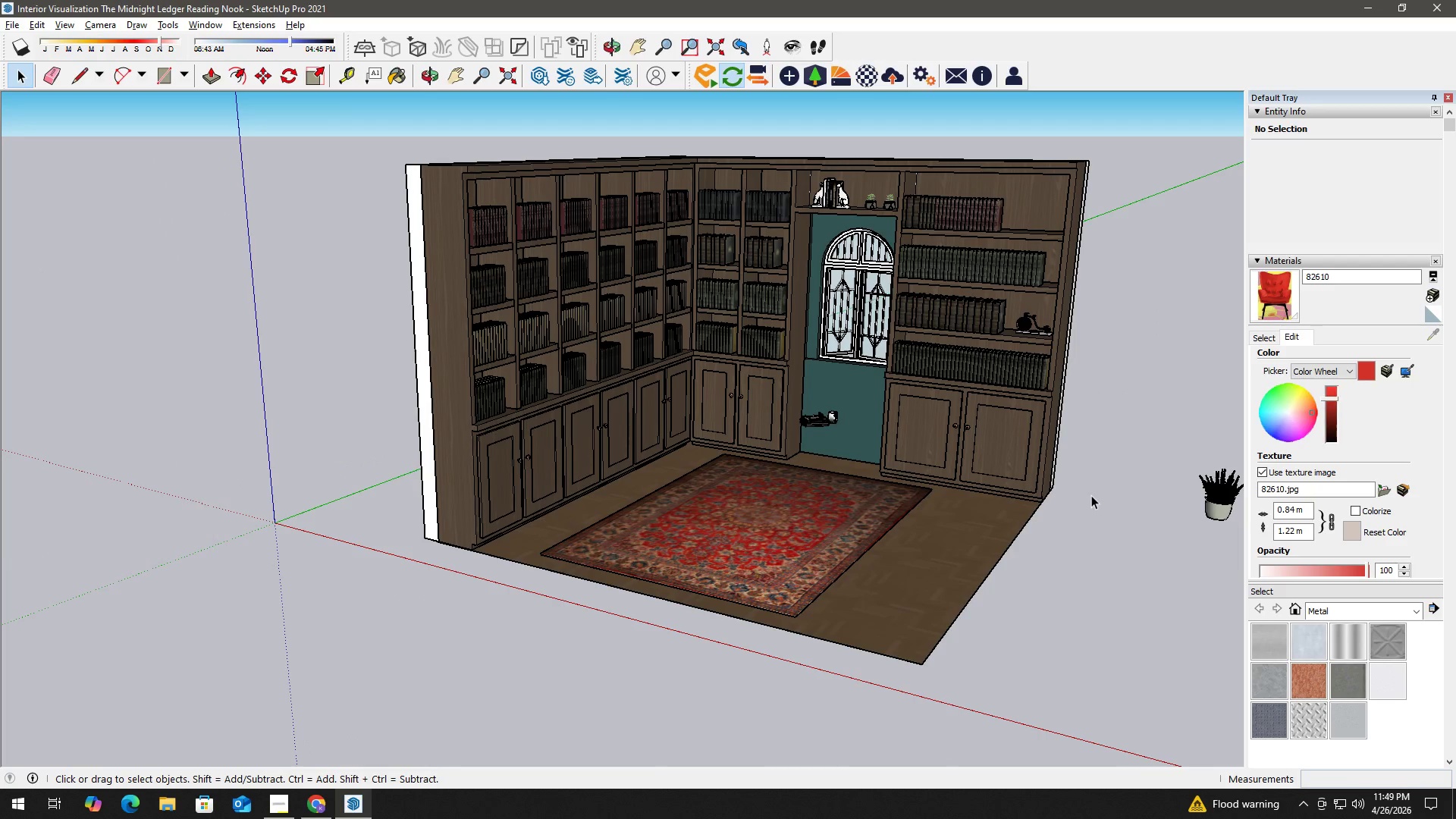 
key(H)
 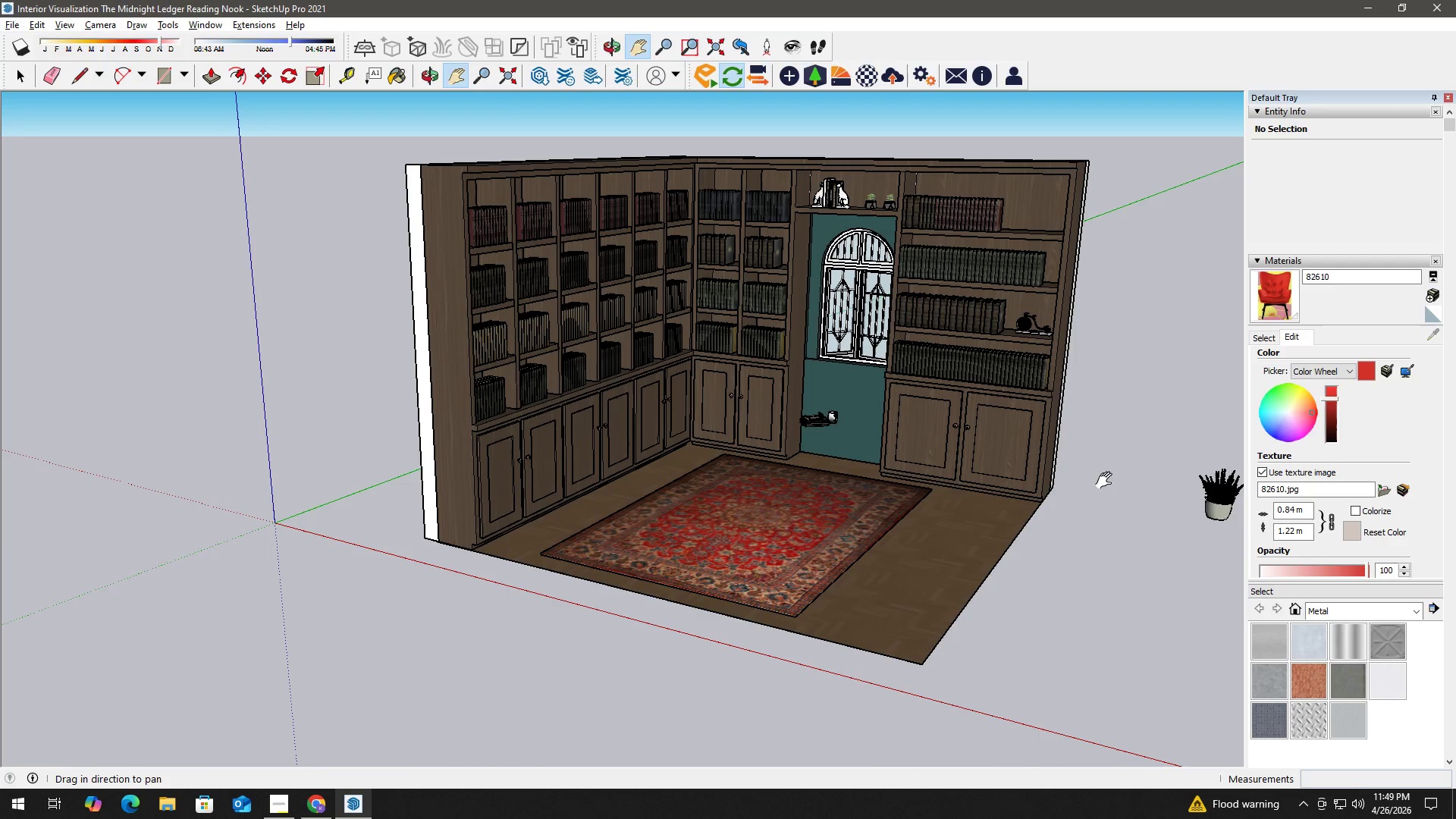 
left_click_drag(start_coordinate=[1103, 477], to_coordinate=[785, 437])
 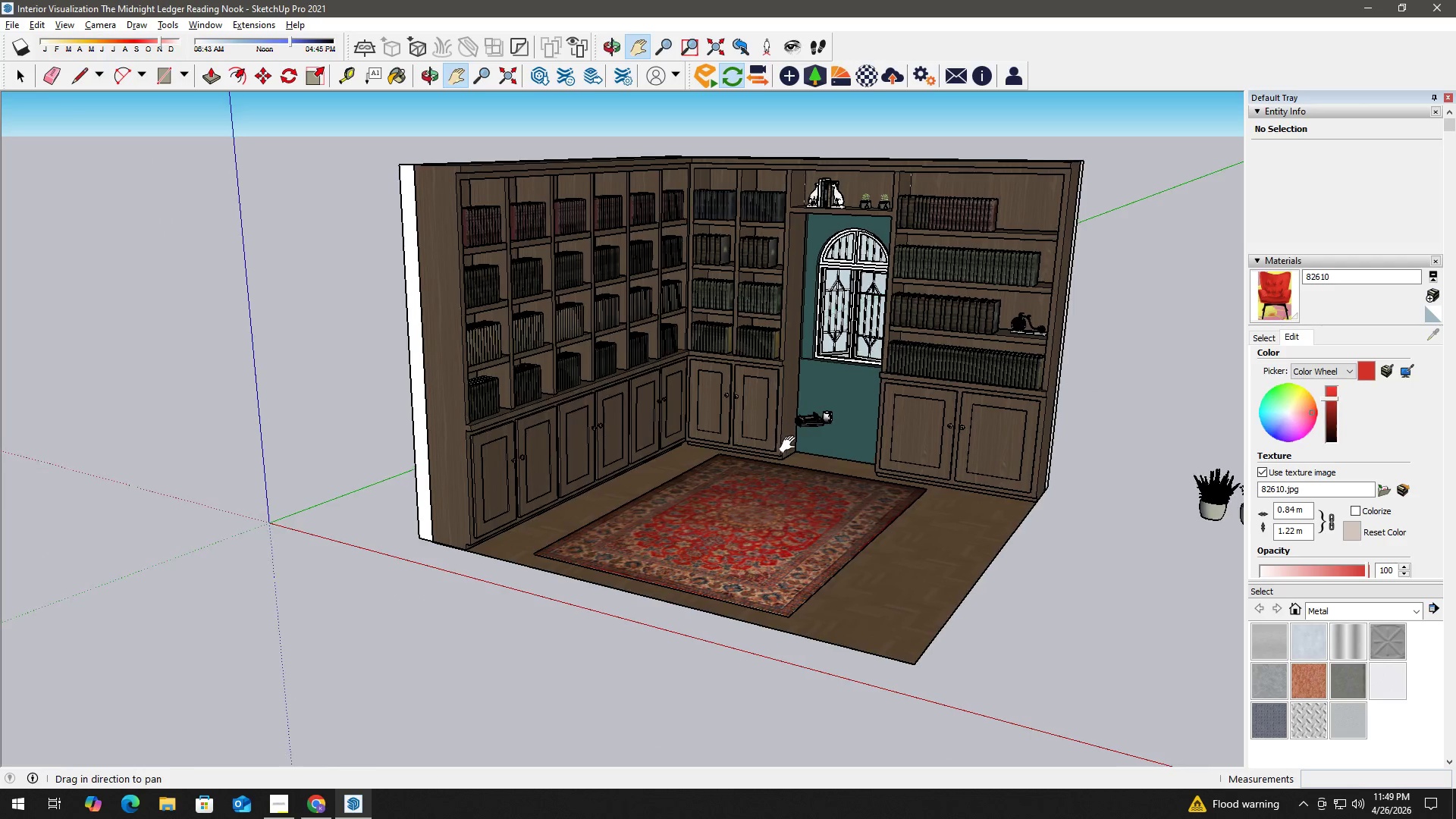 
key(Space)
 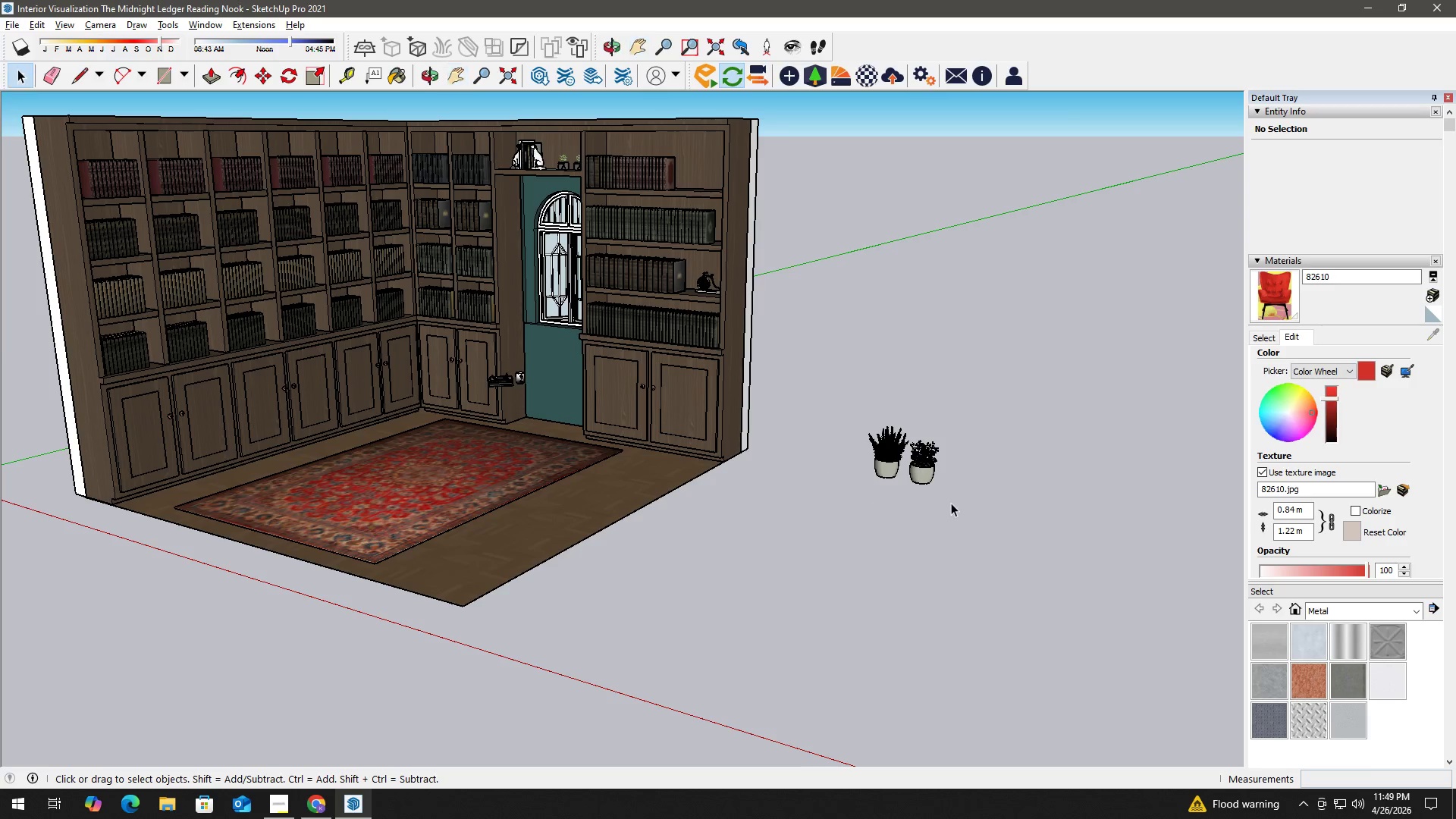 
left_click_drag(start_coordinate=[982, 501], to_coordinate=[860, 401])
 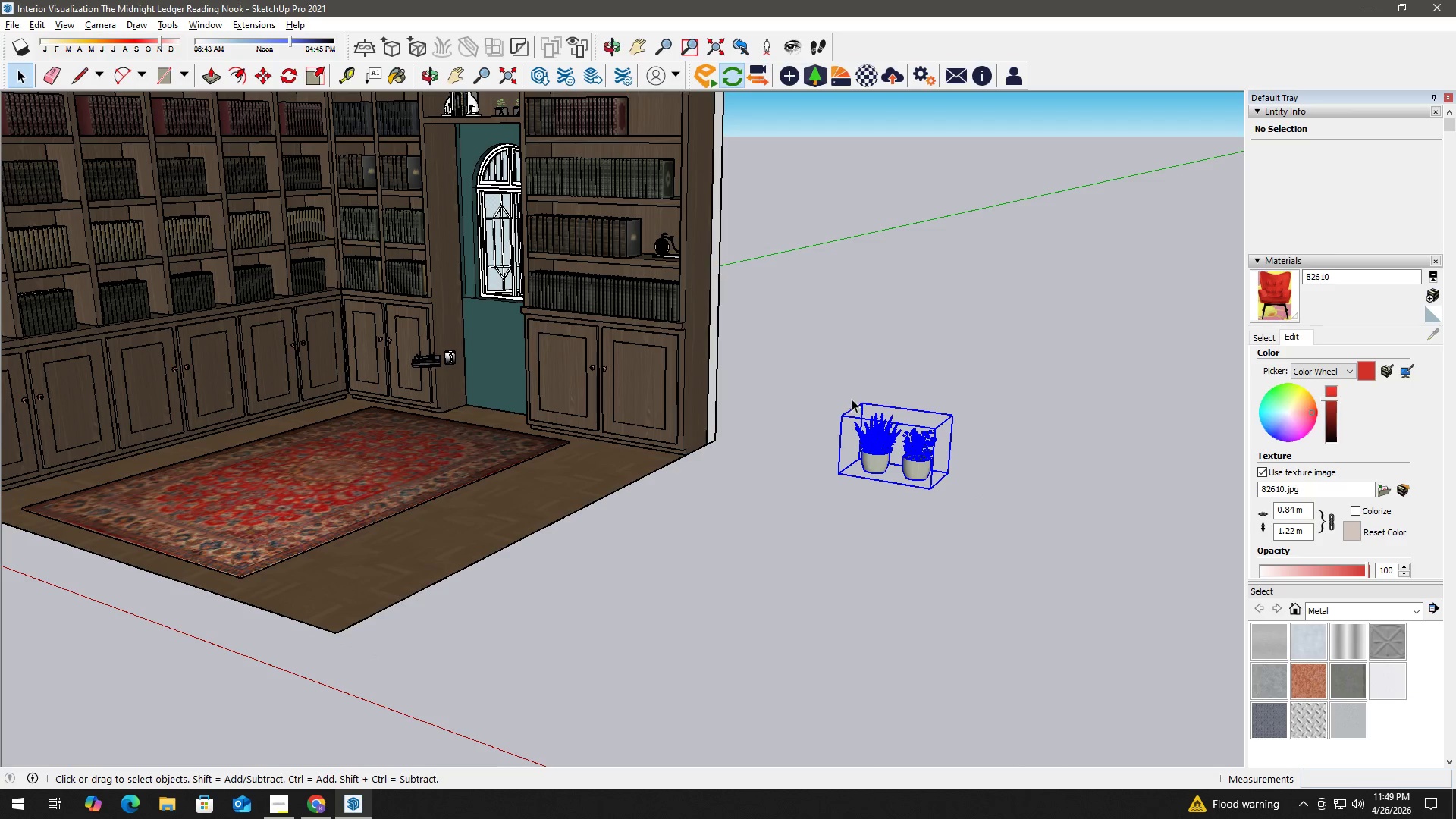 
scroll: coordinate [951, 503], scroll_direction: up, amount: 2.0
 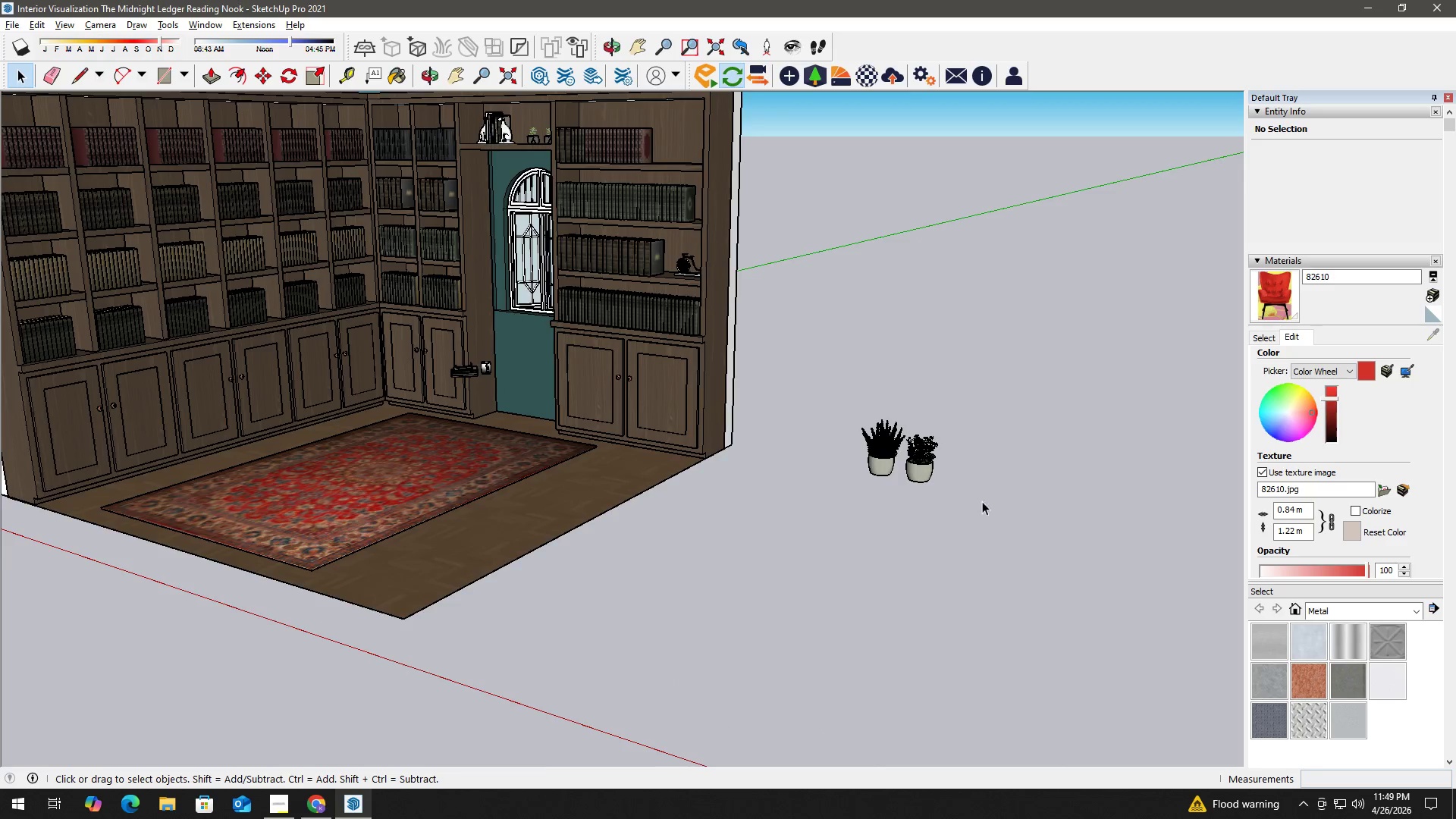 
key(Delete)
 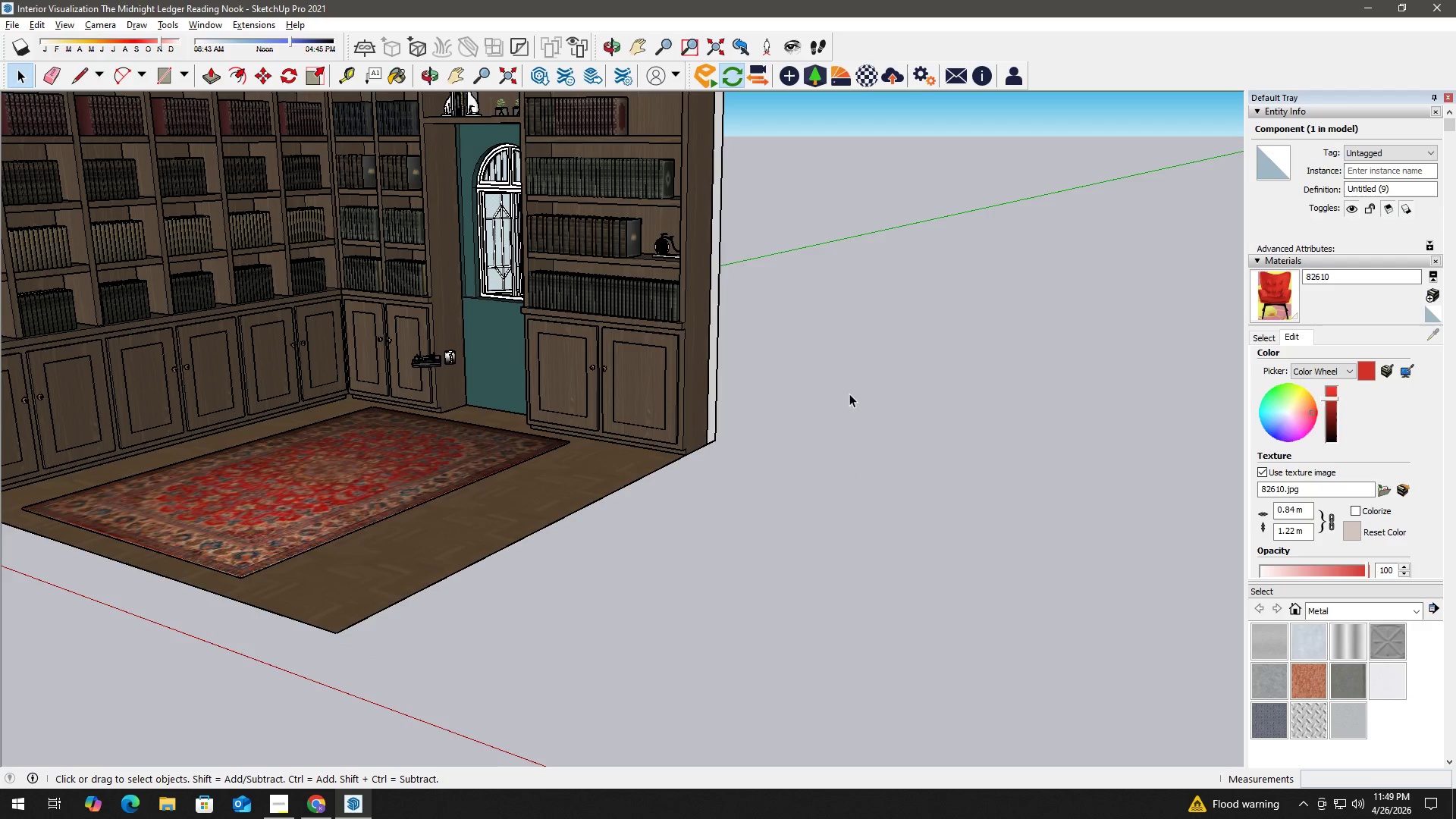 
scroll: coordinate [849, 394], scroll_direction: down, amount: 3.0
 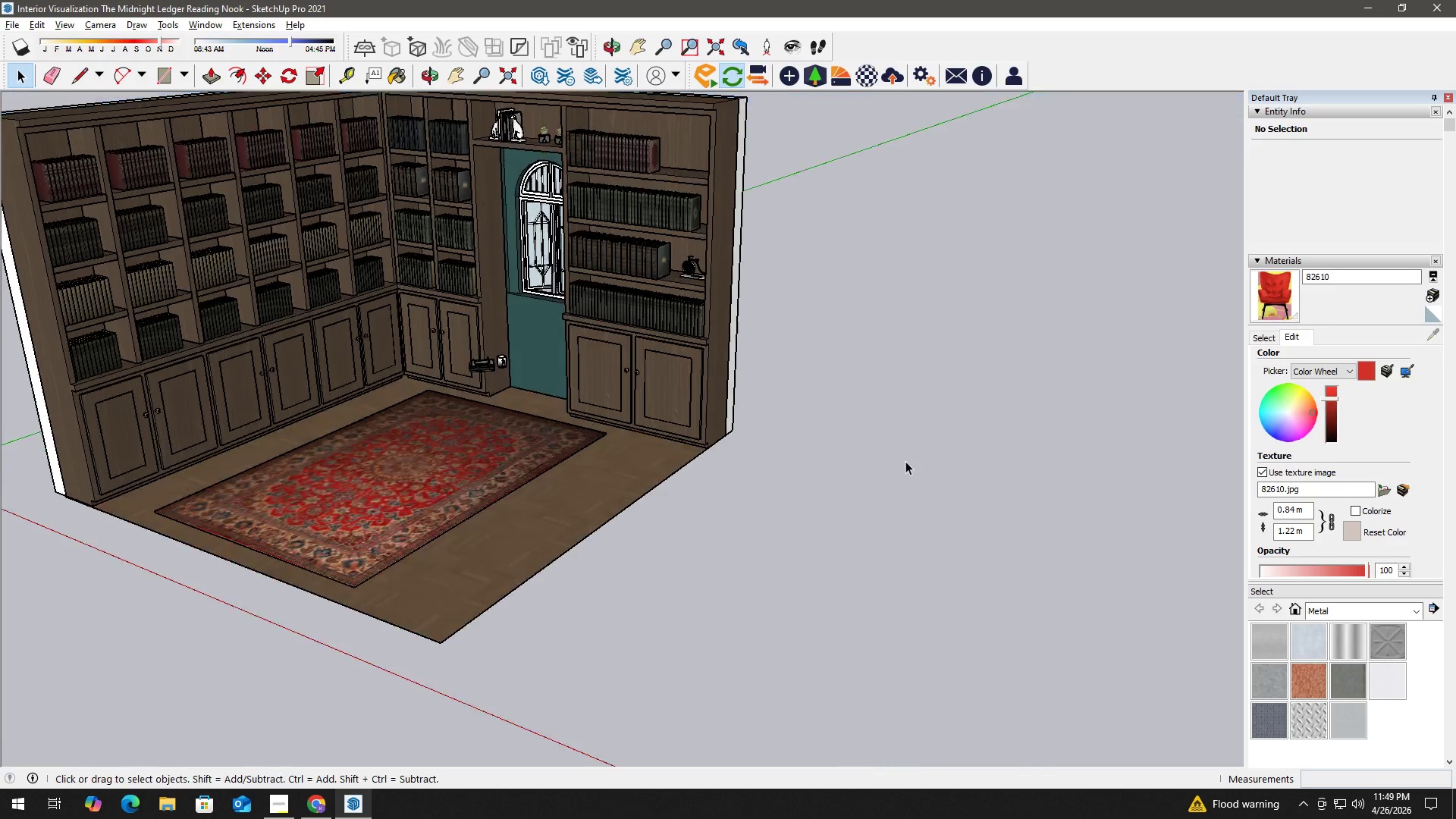 
key(H)
 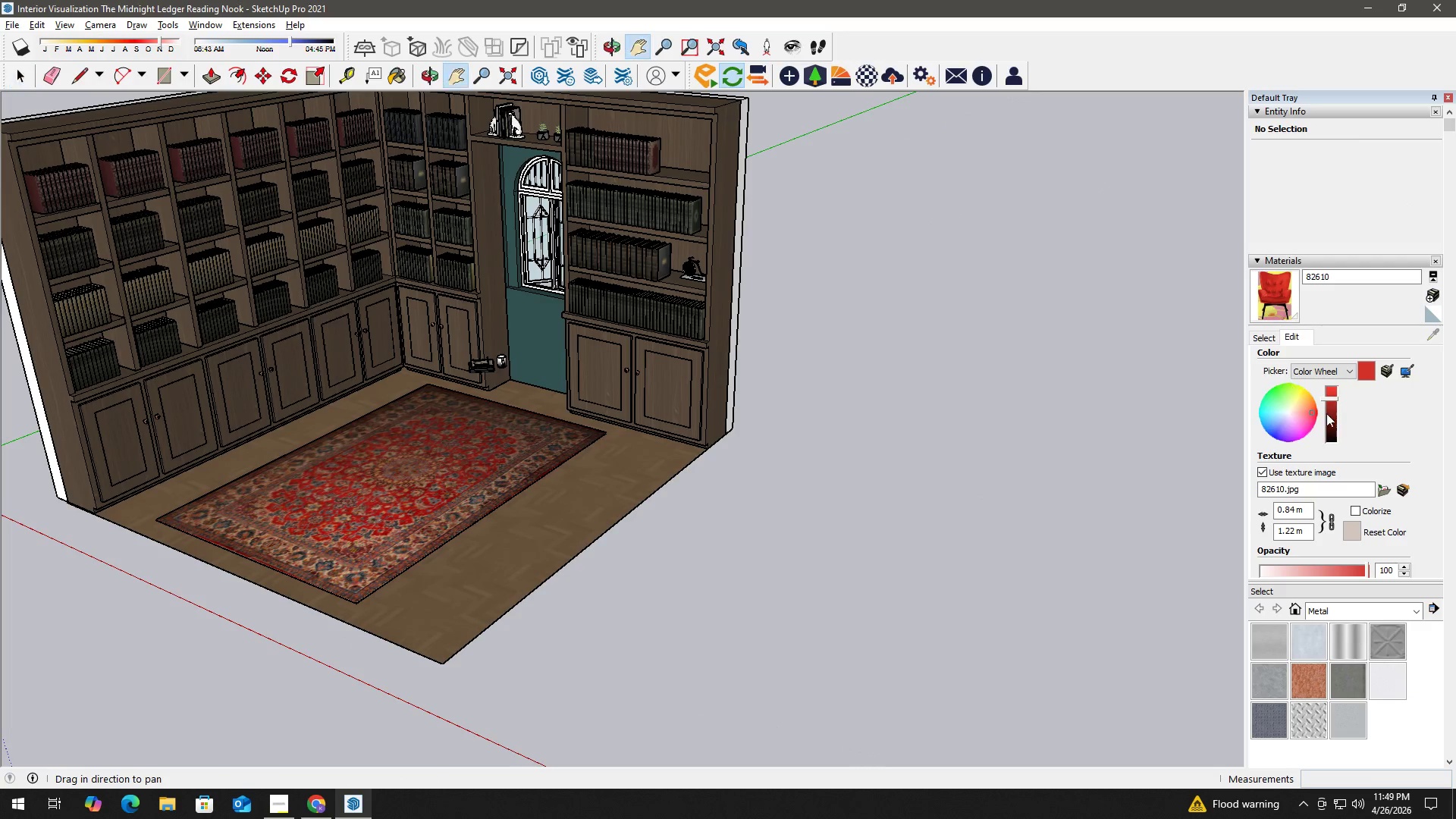 
scroll: coordinate [1366, 571], scroll_direction: down, amount: 6.0
 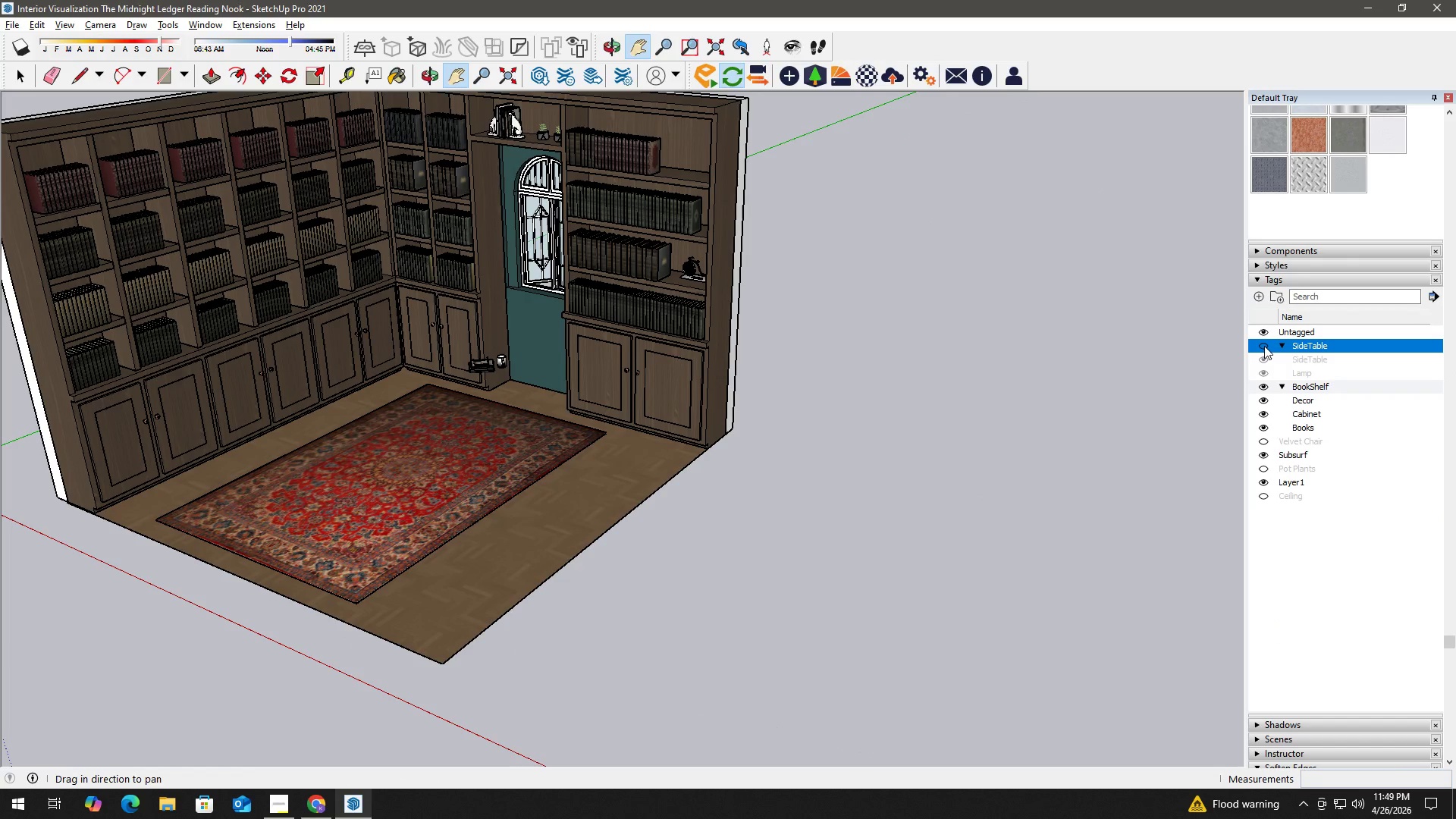 
key(H)
 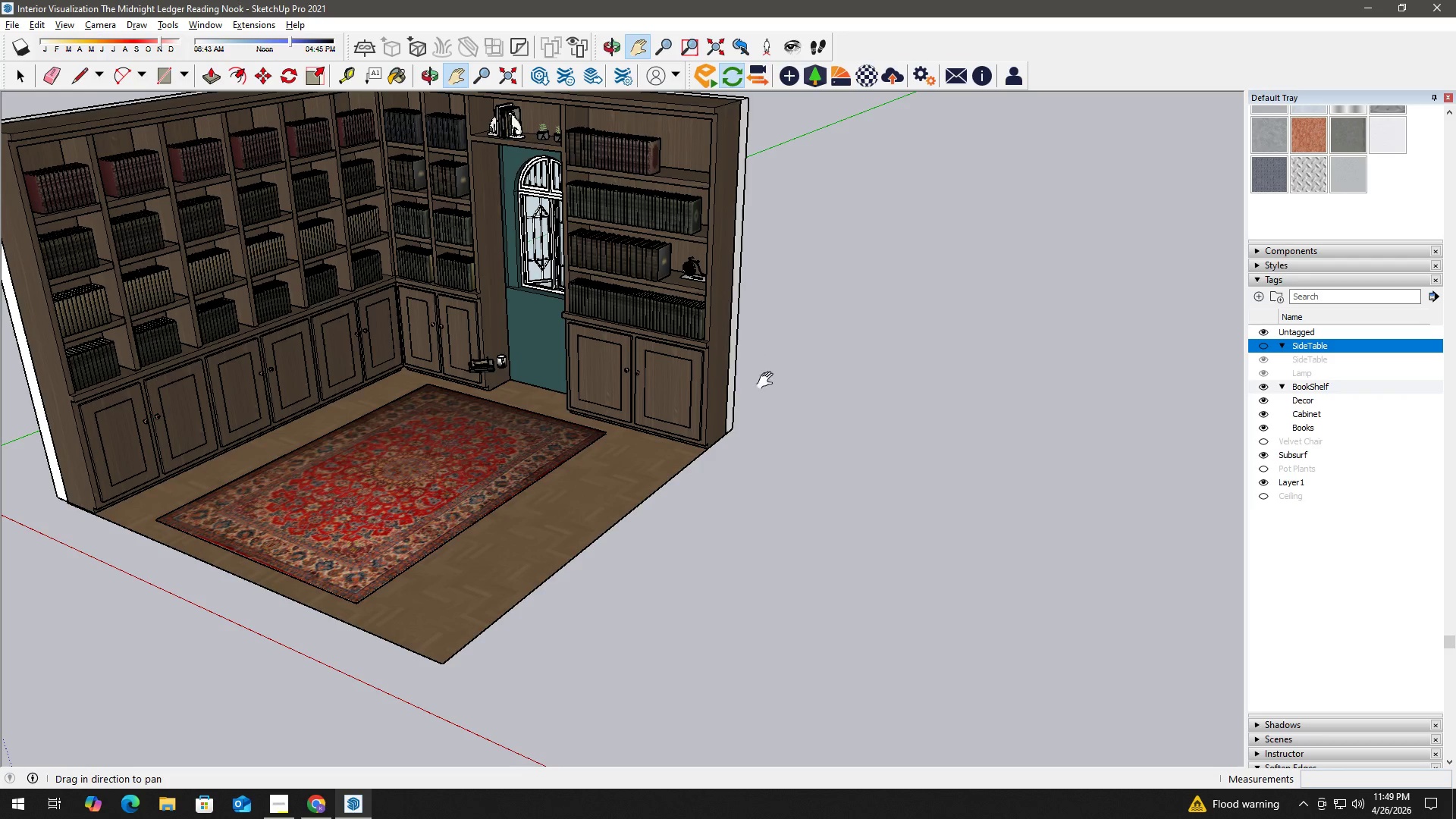 
left_click_drag(start_coordinate=[758, 364], to_coordinate=[808, 429])
 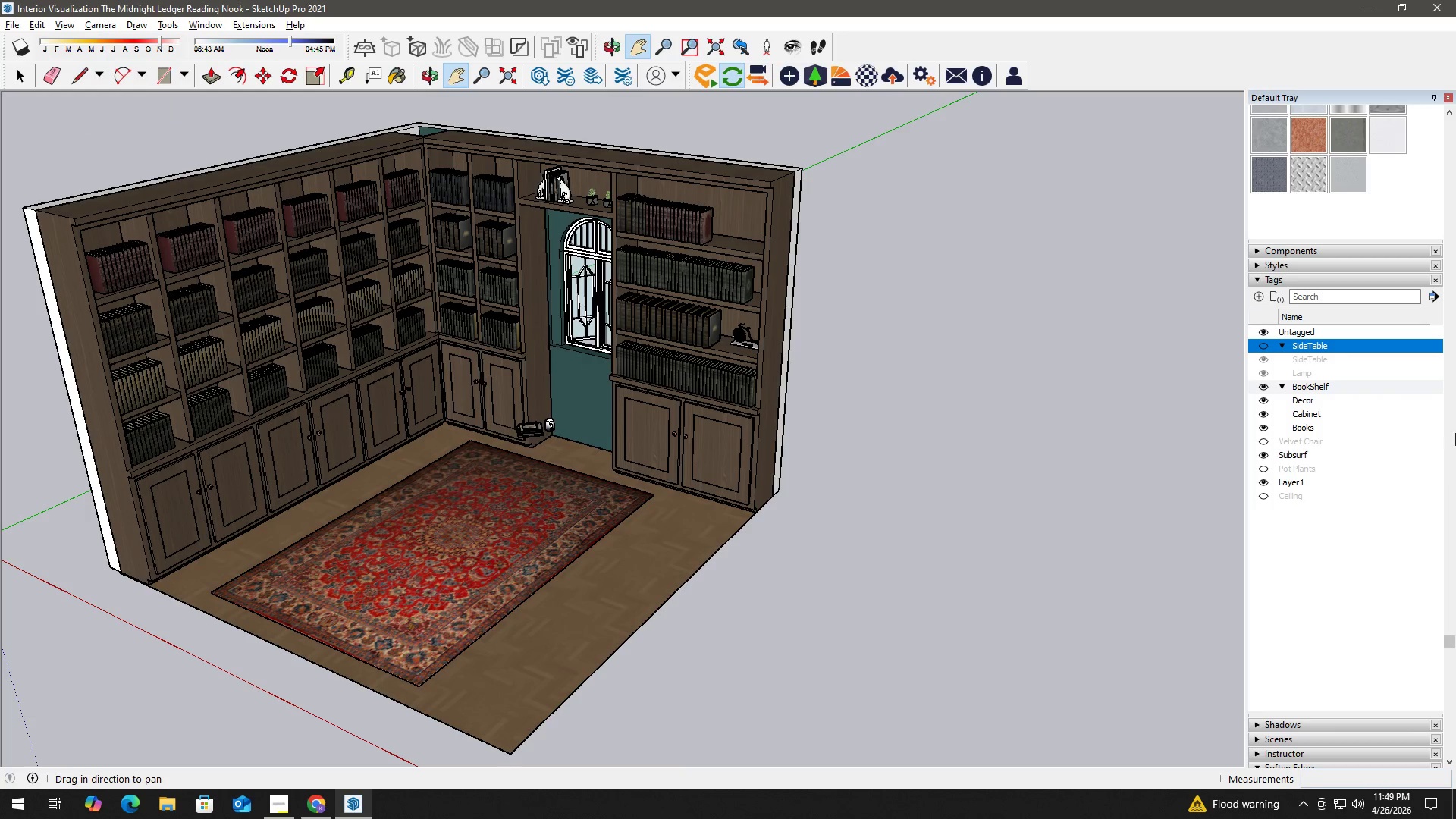 
scroll: coordinate [1354, 488], scroll_direction: up, amount: 1.0
 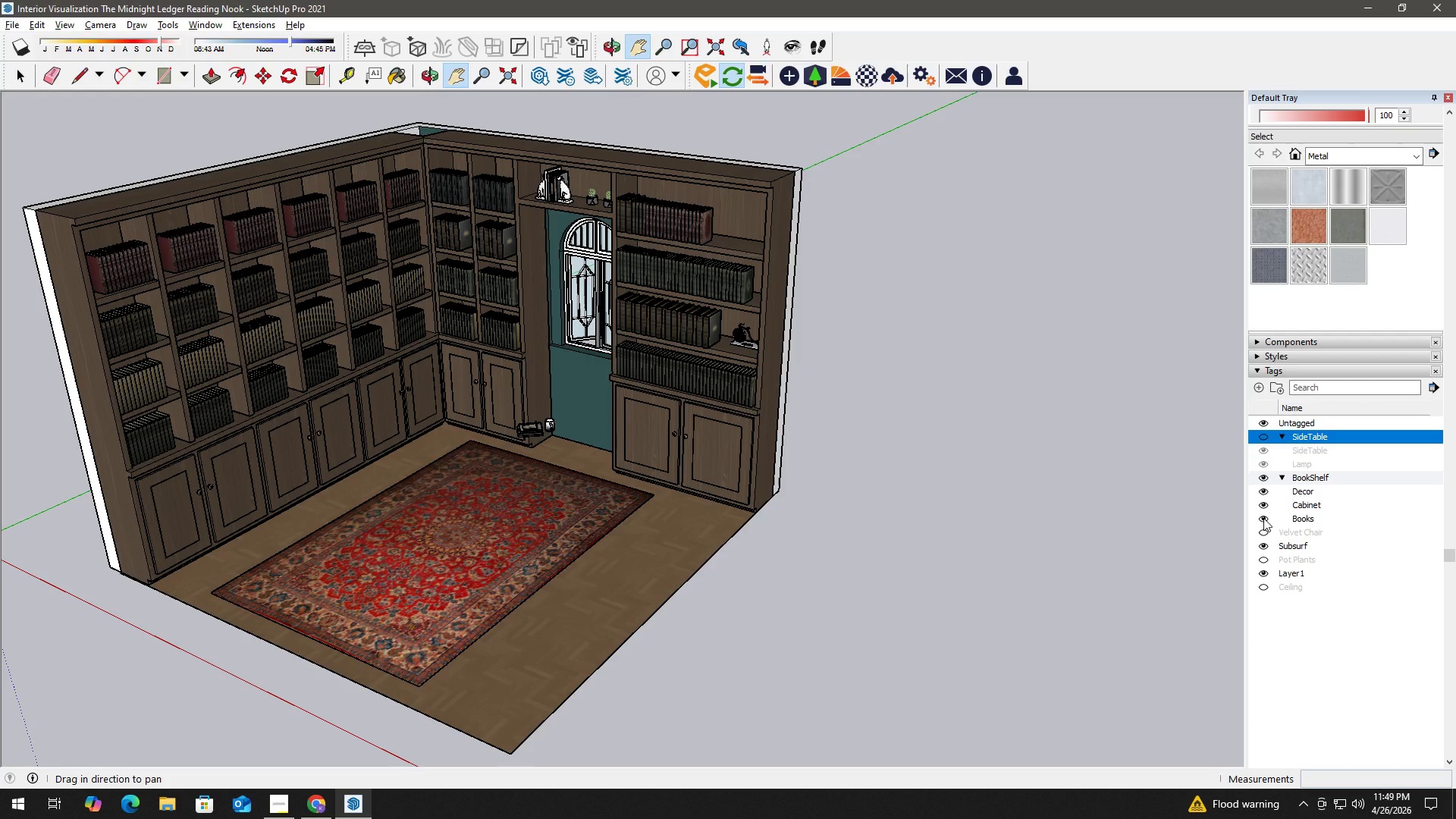 
left_click([1263, 518])
 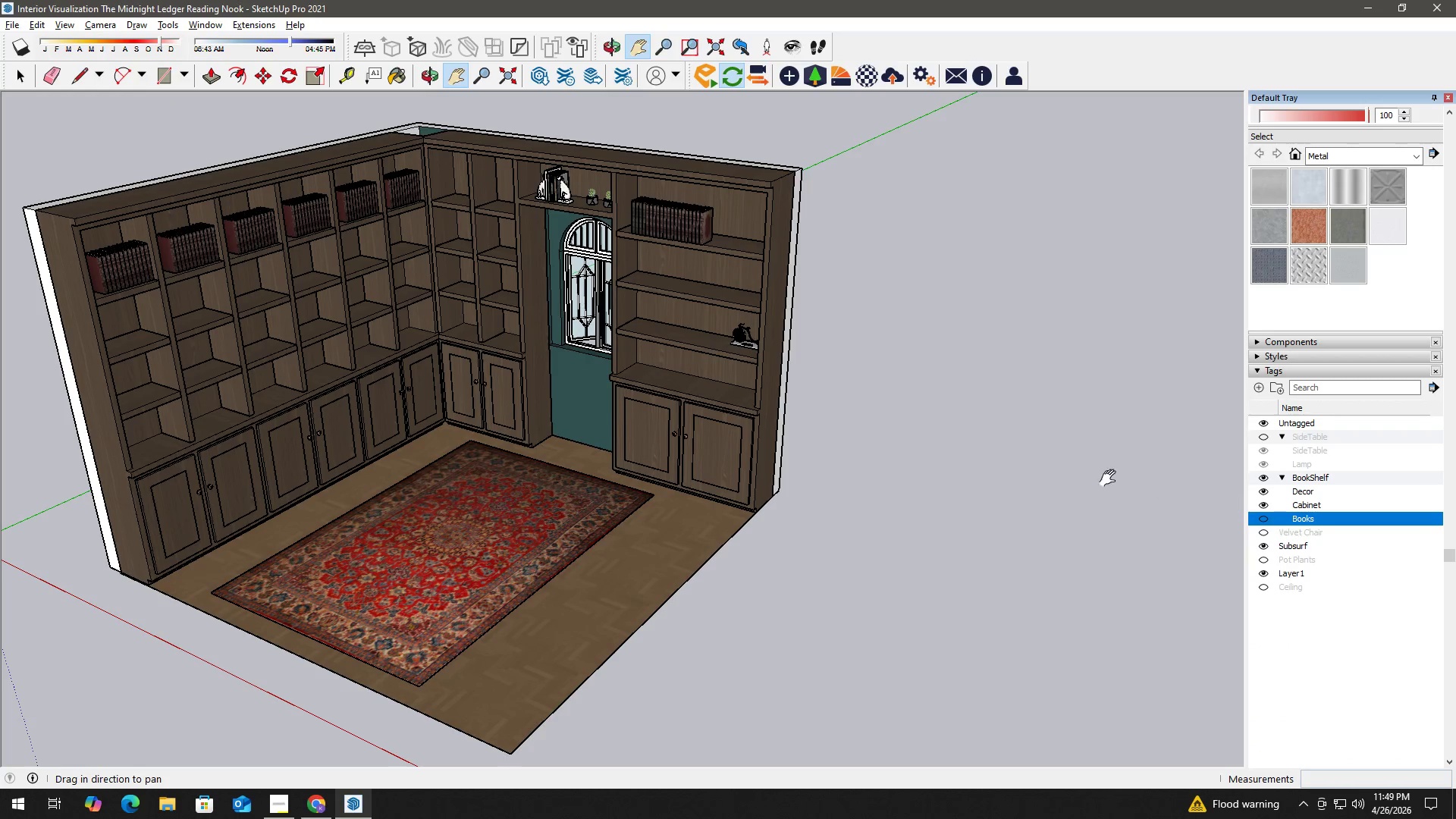 
key(H)
 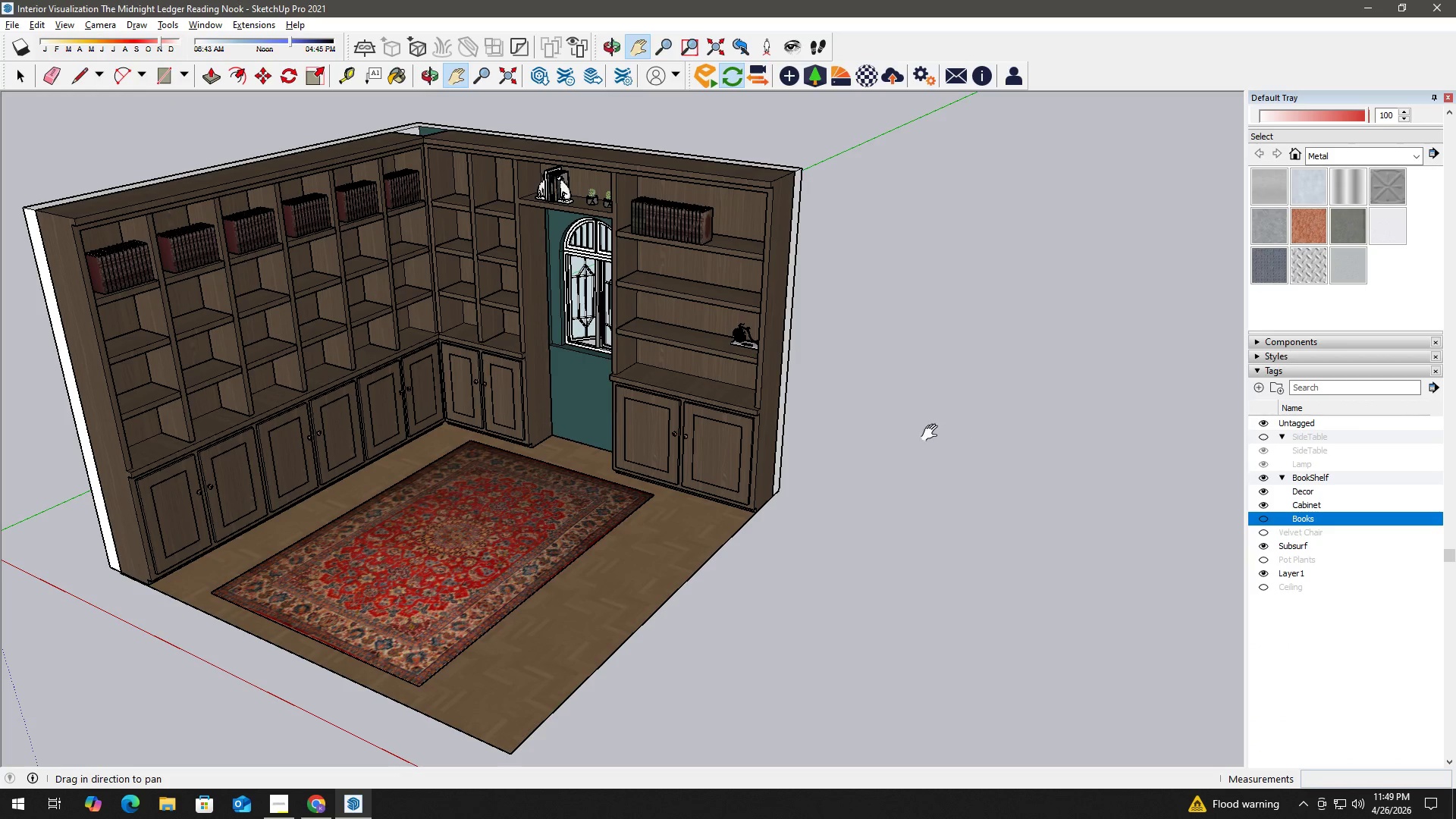 
left_click_drag(start_coordinate=[878, 424], to_coordinate=[945, 453])
 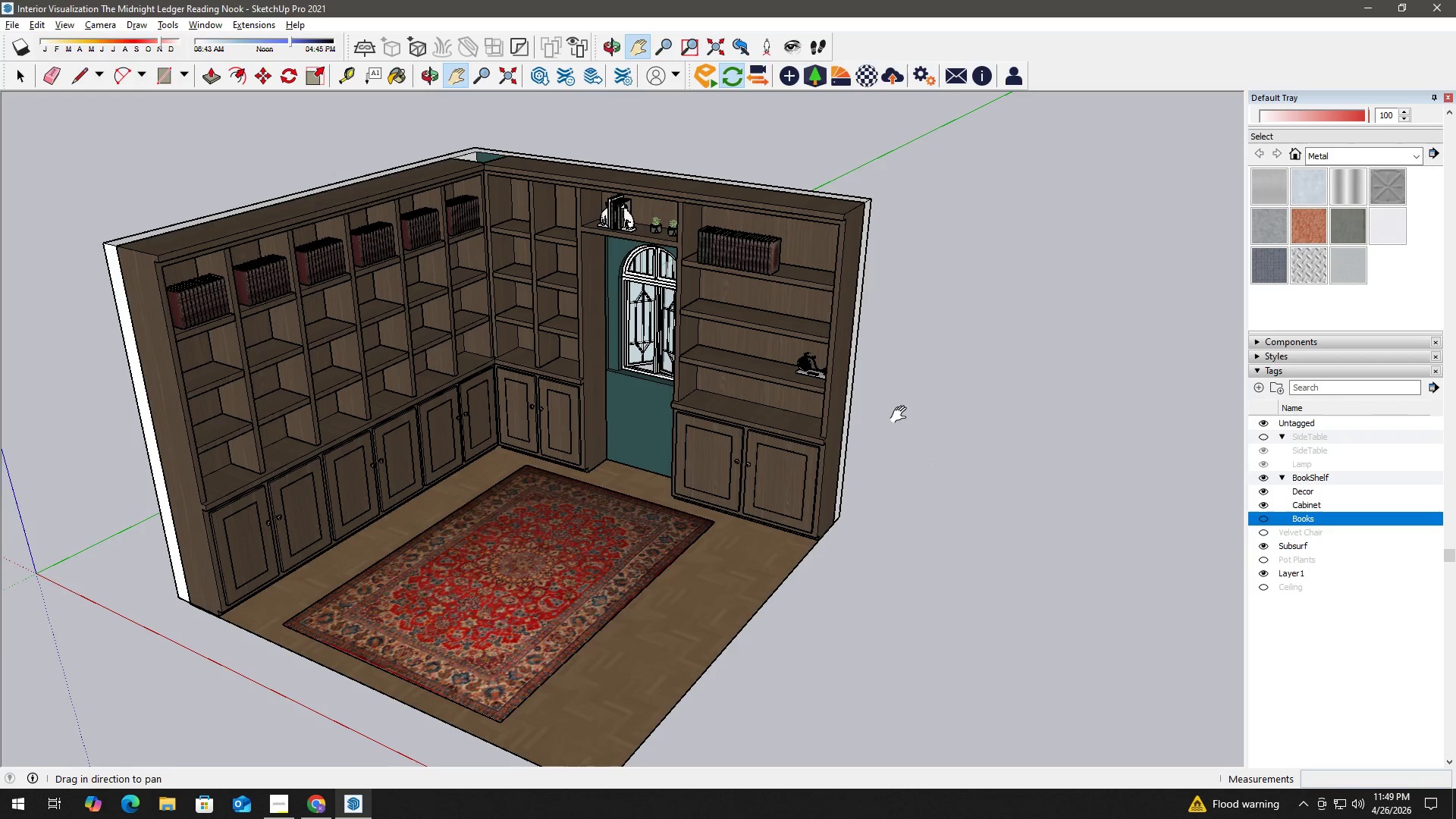 
key(Space)
 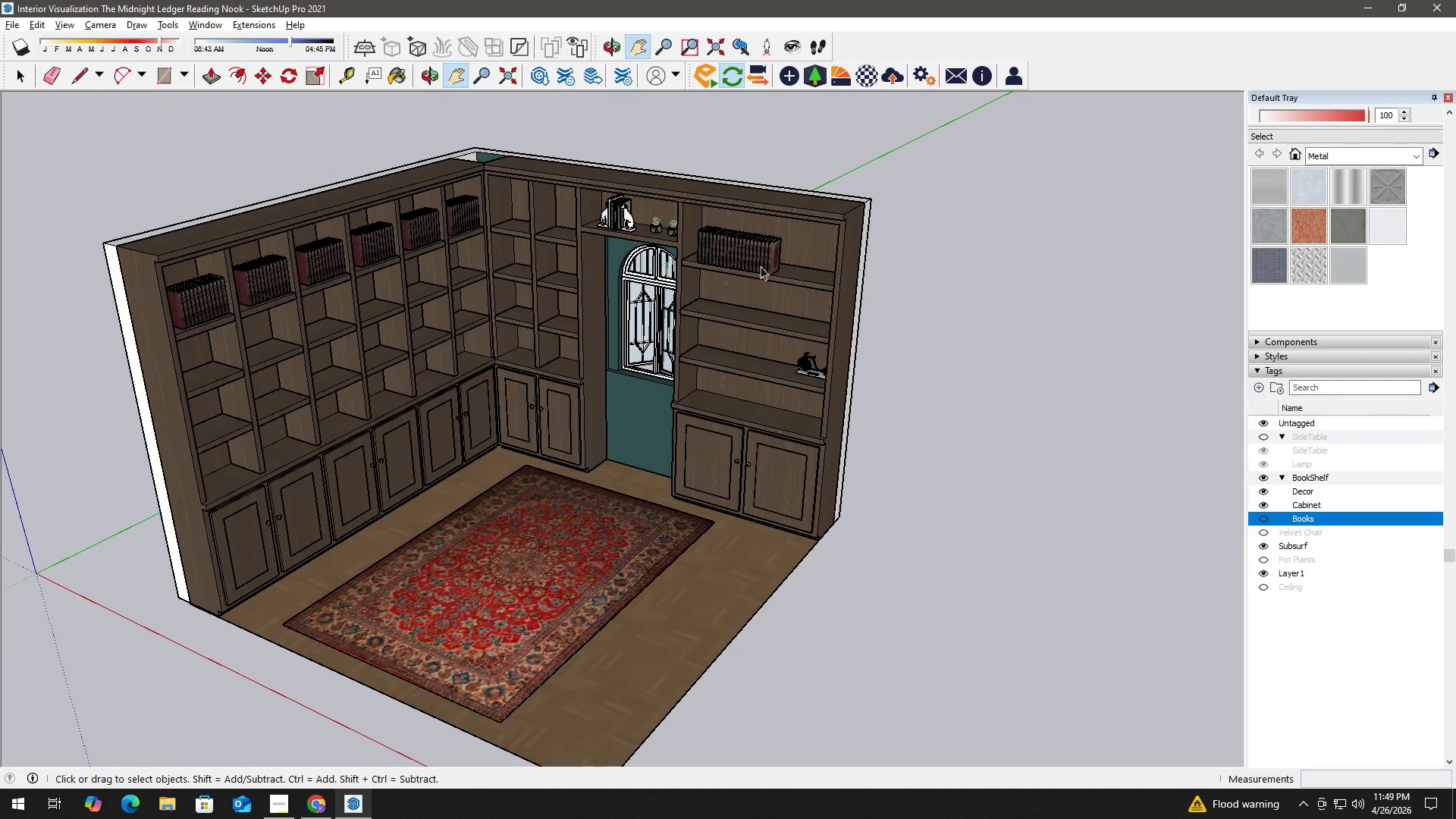 
scroll: coordinate [748, 251], scroll_direction: up, amount: 3.0
 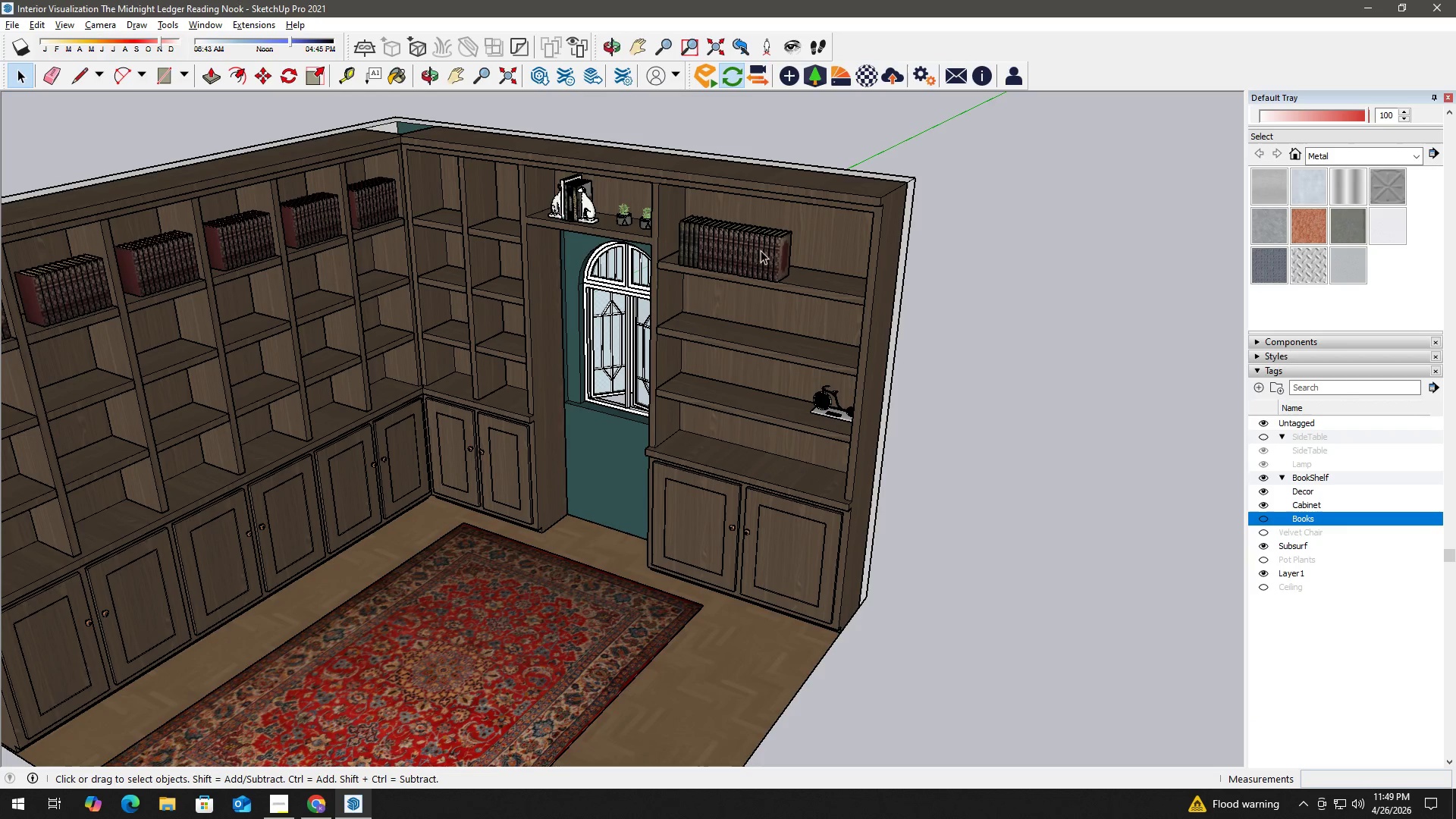 
wait(34.45)
 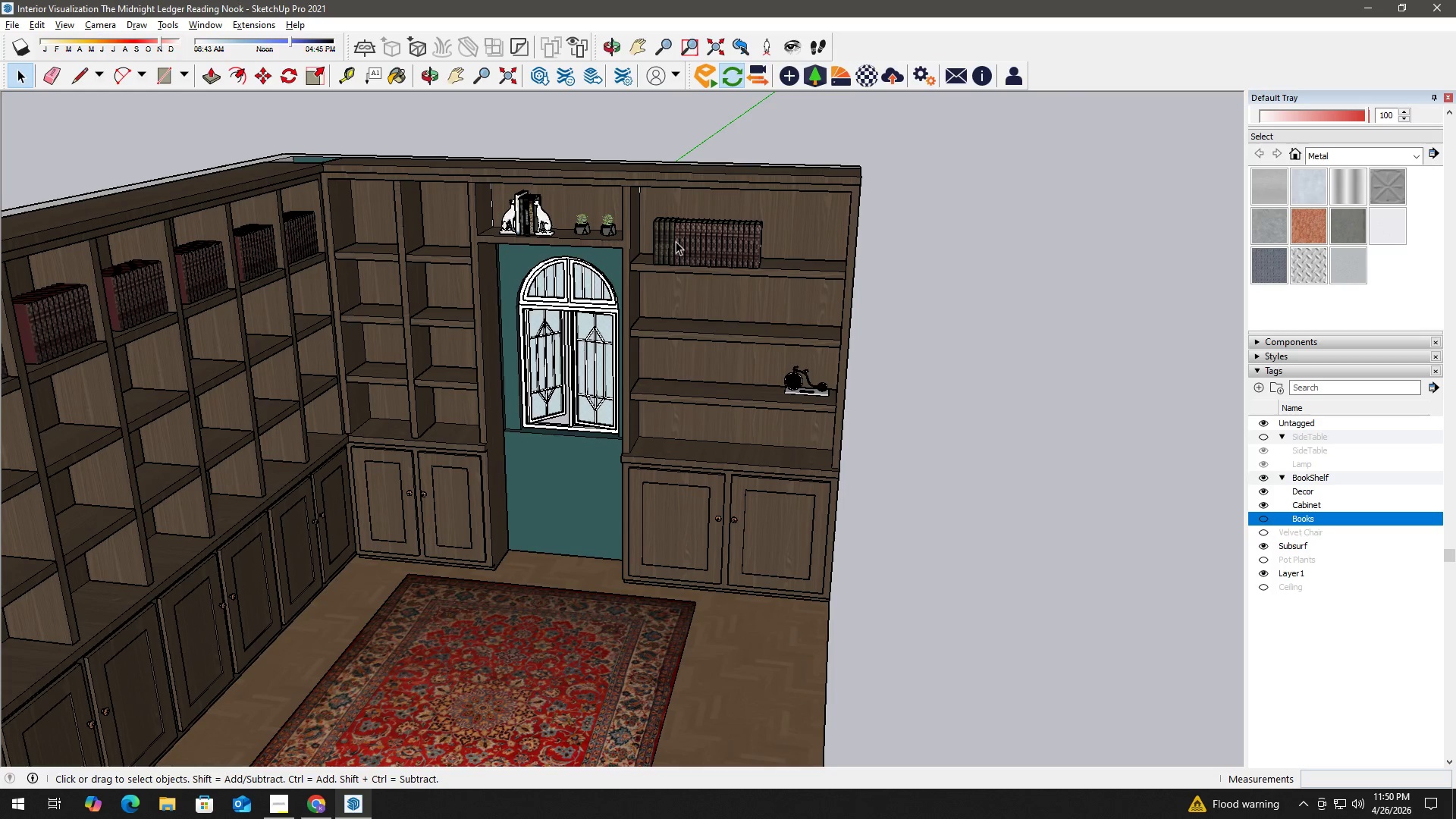 
left_click([665, 234])
 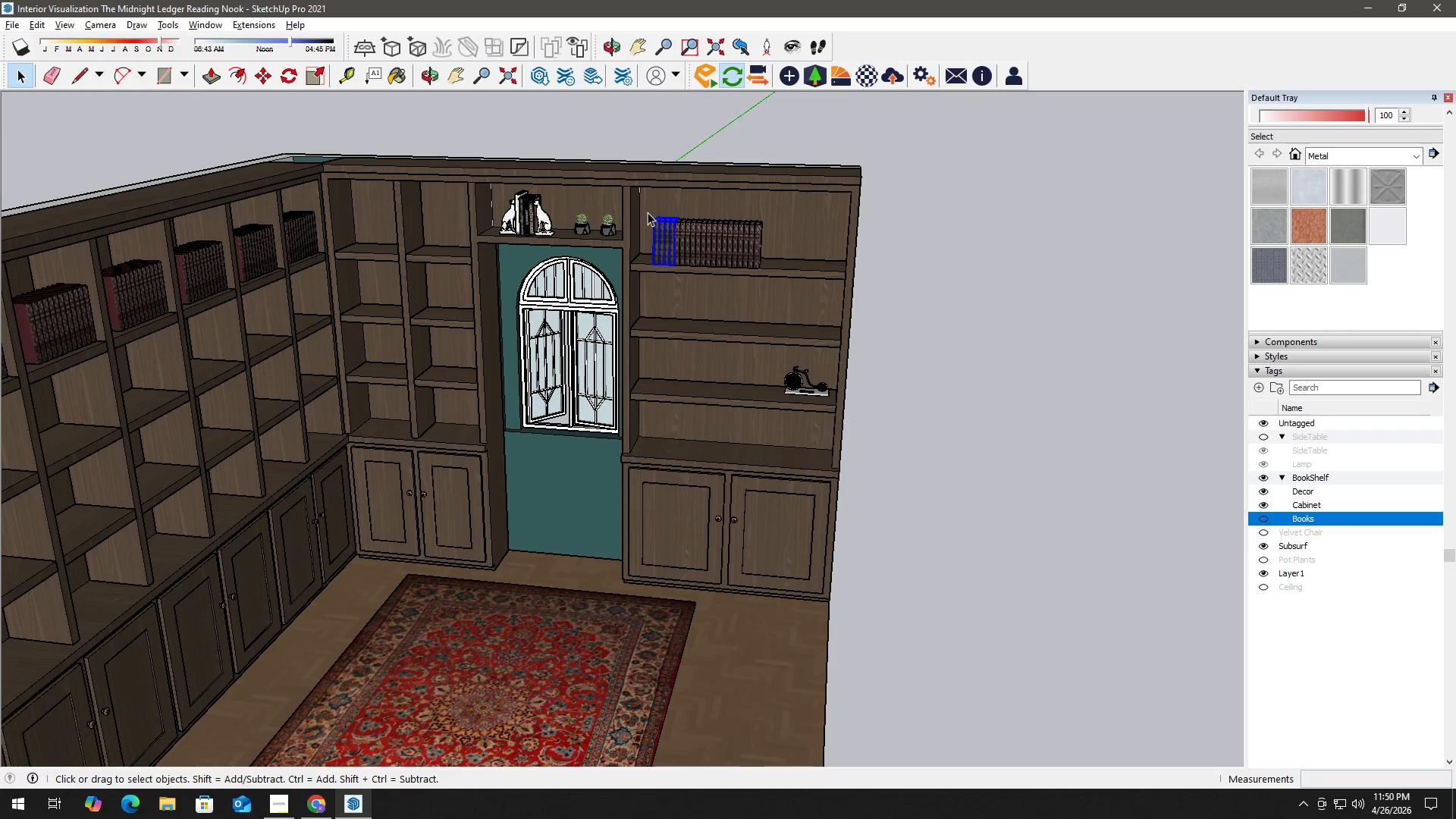 
left_click_drag(start_coordinate=[648, 210], to_coordinate=[792, 293])
 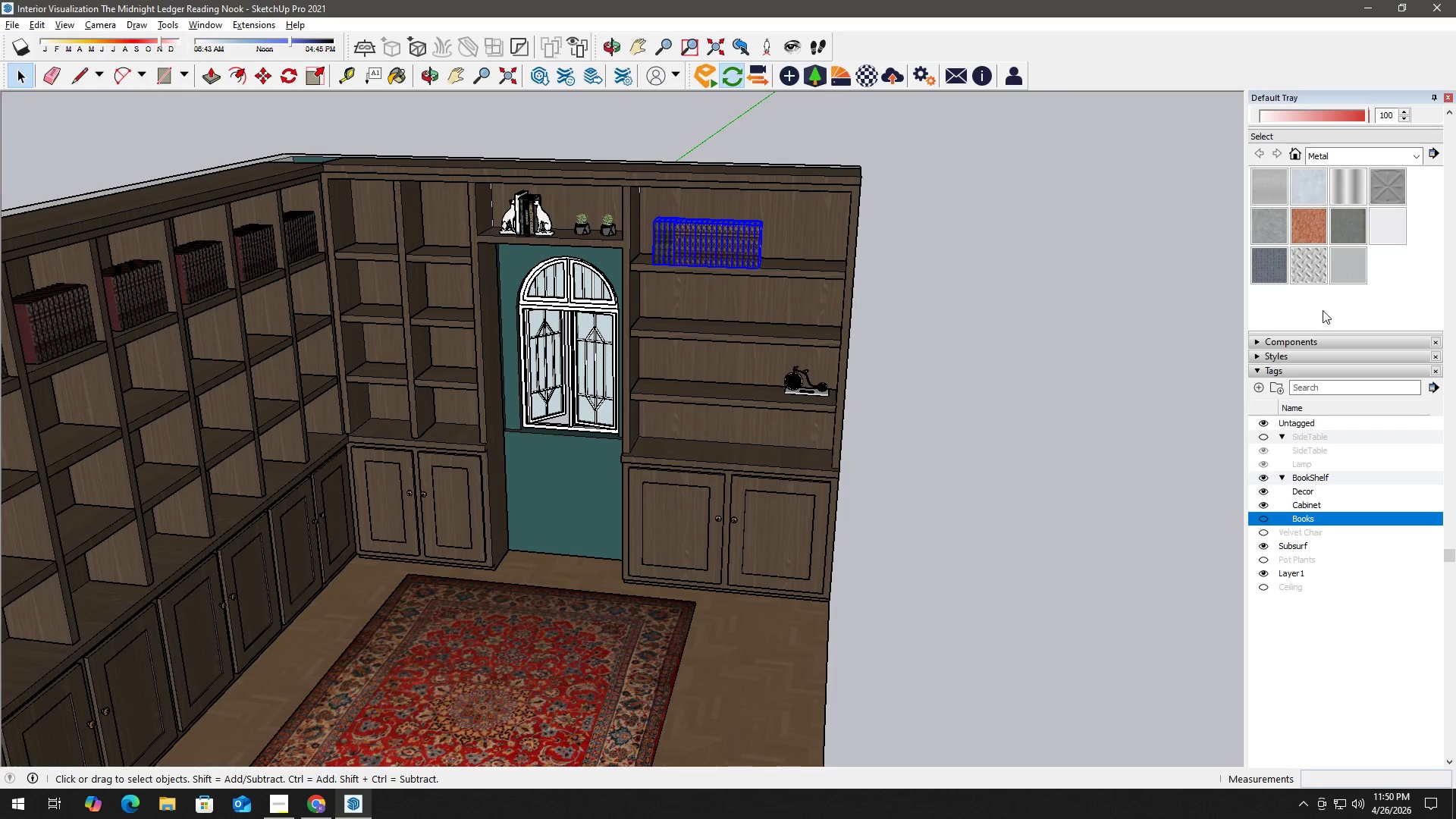 
left_click([1413, 150])
 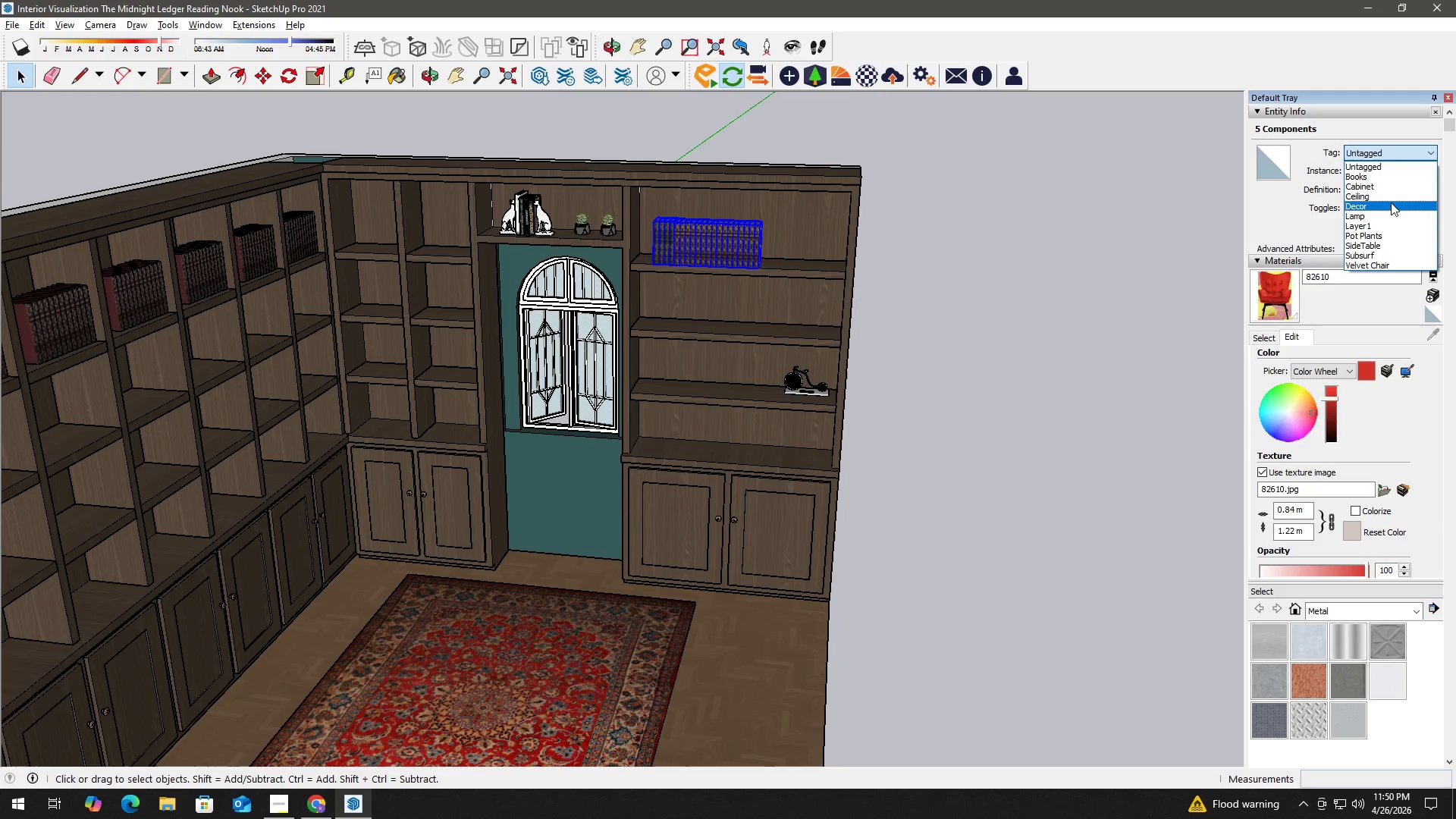 
scroll: coordinate [1419, 143], scroll_direction: up, amount: 11.0
 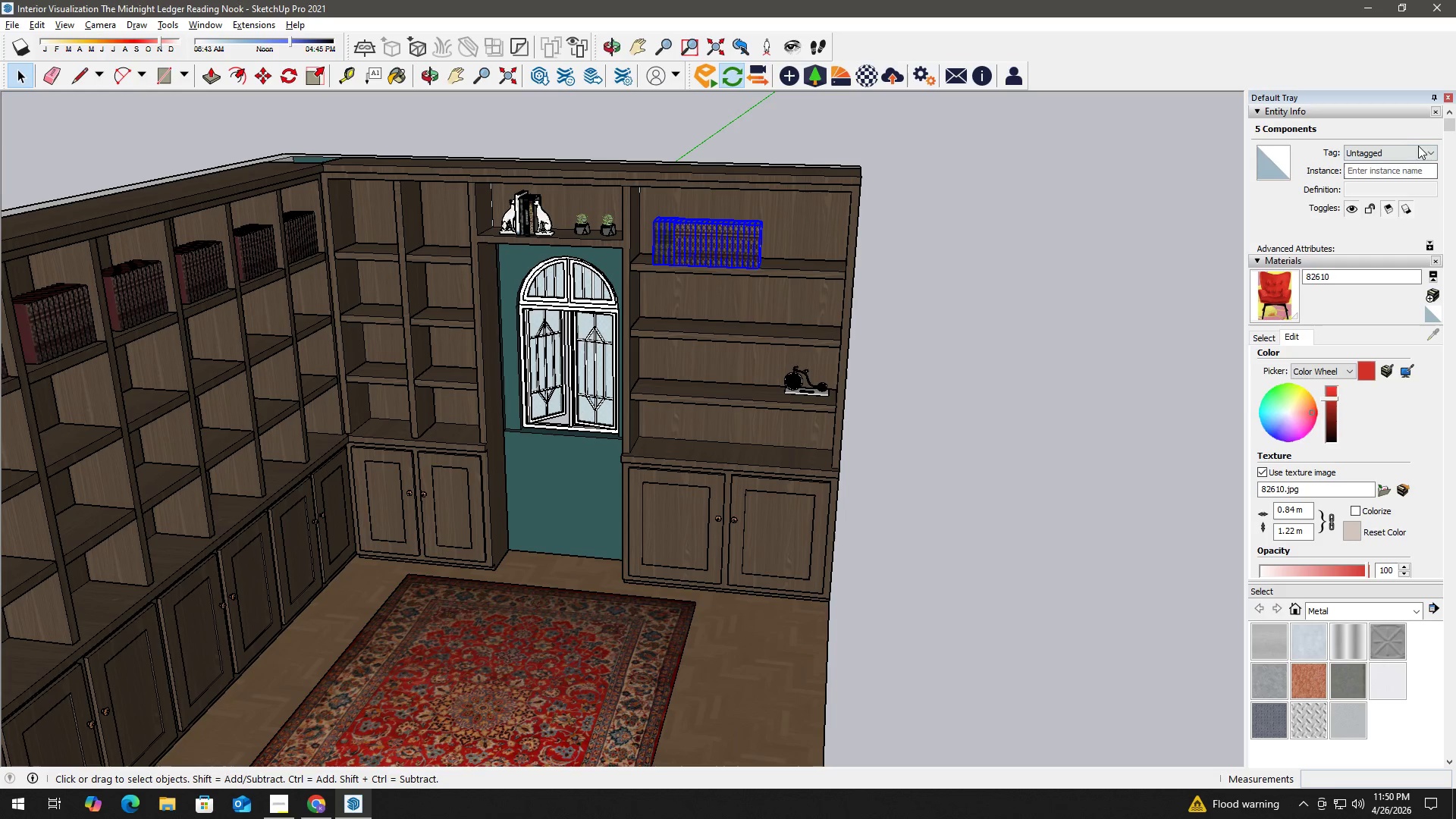 
left_click([1398, 177])
 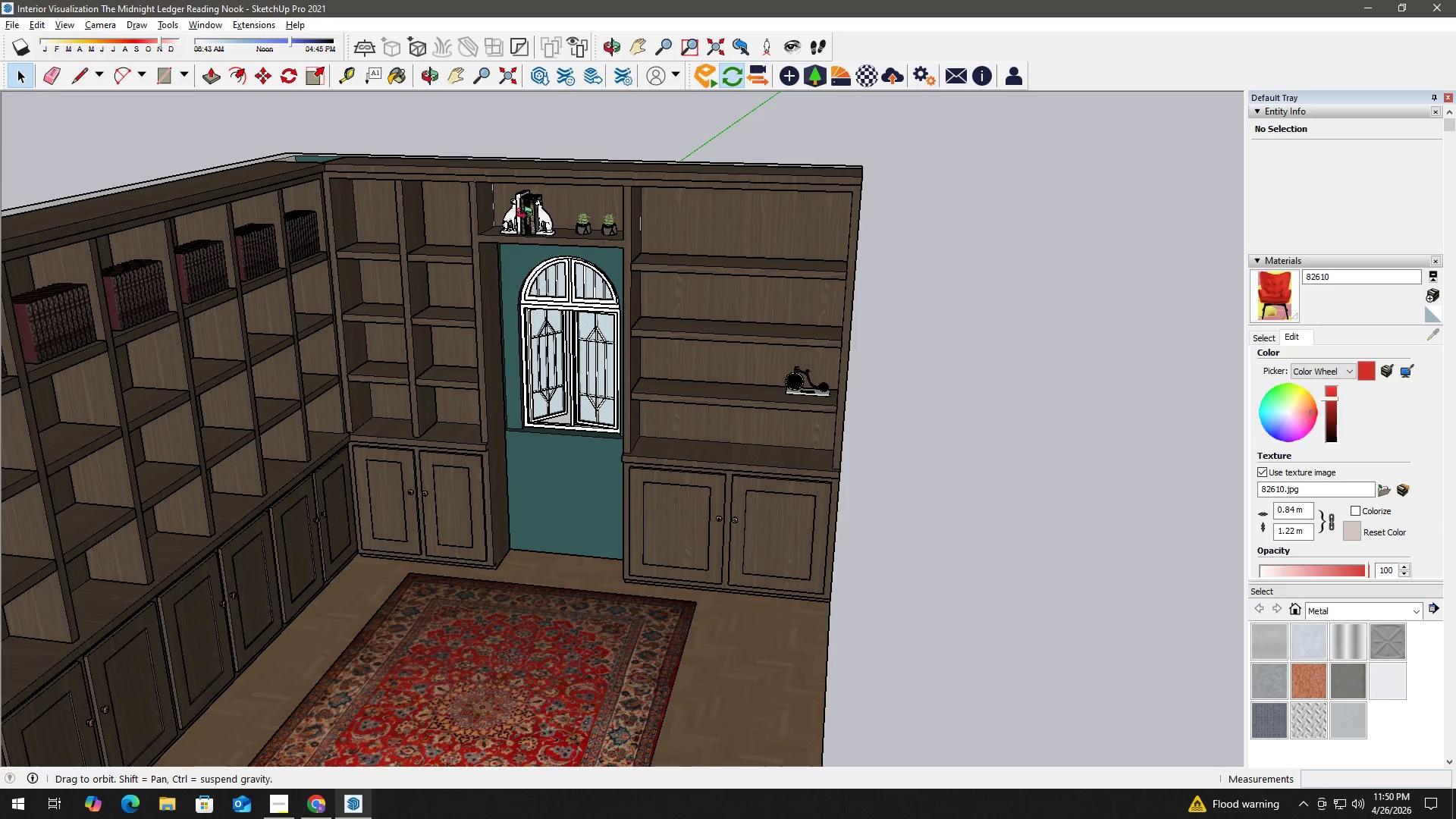 
key(H)
 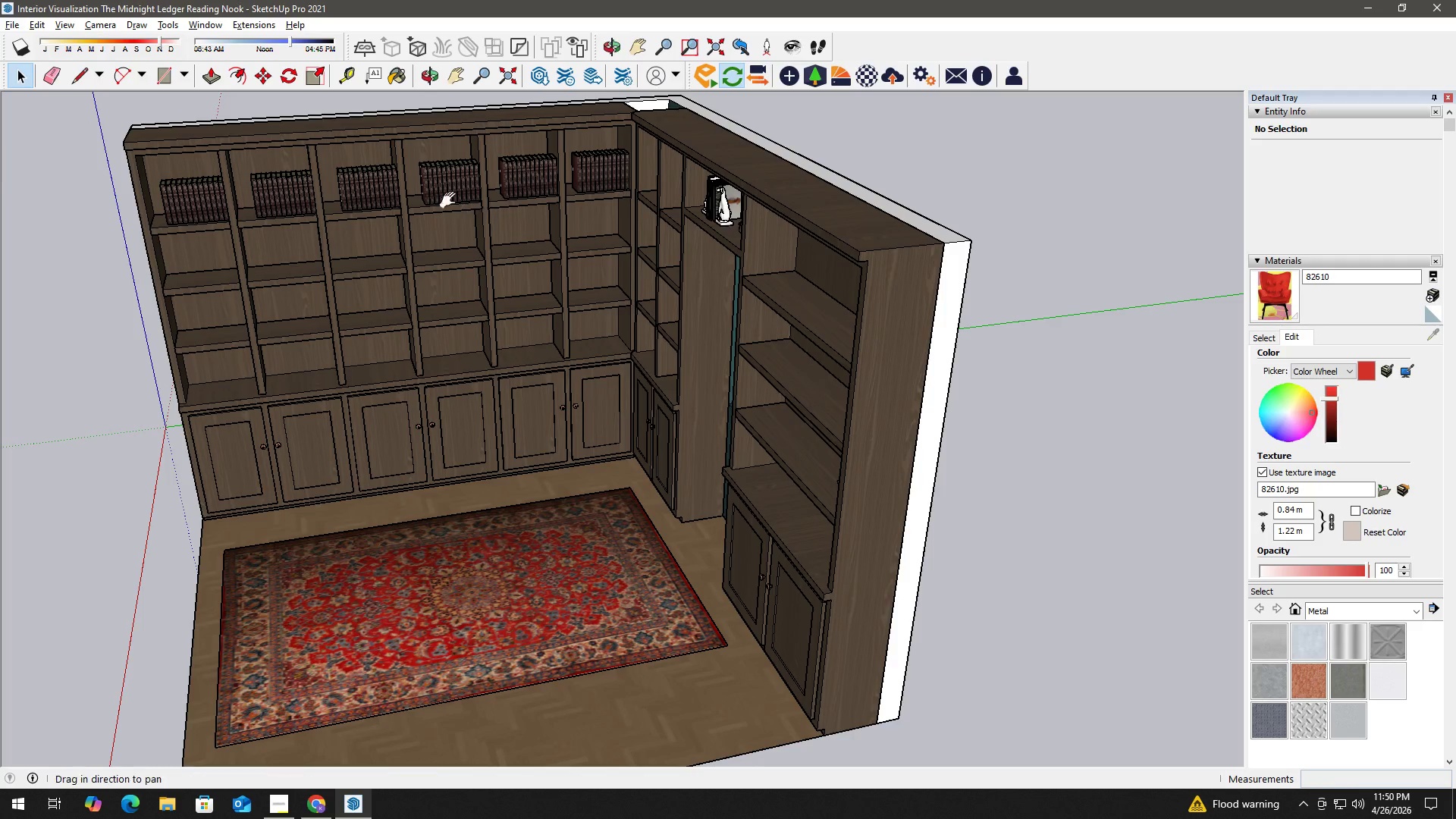 
left_click_drag(start_coordinate=[453, 203], to_coordinate=[514, 276])
 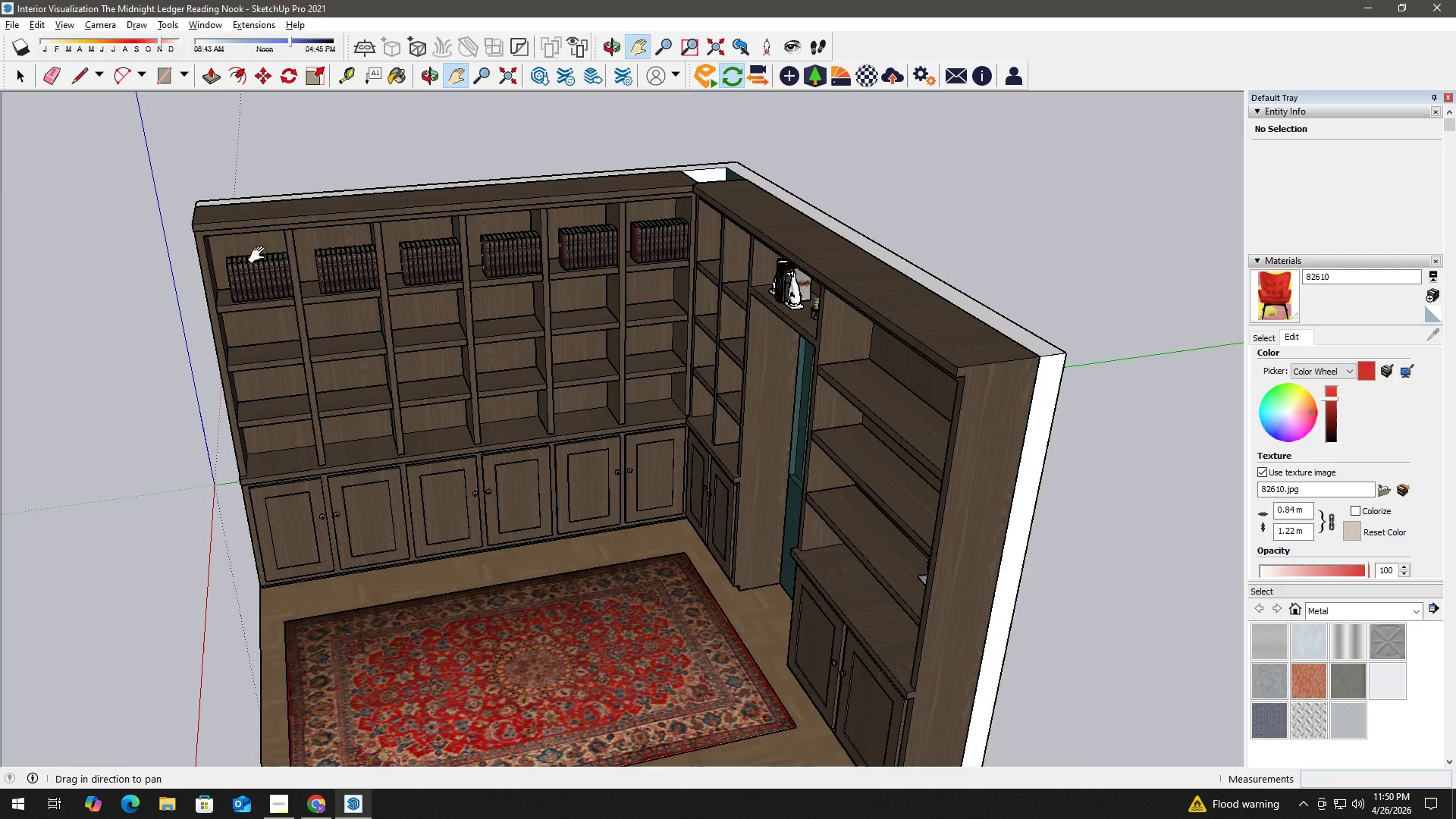 
key(Space)
 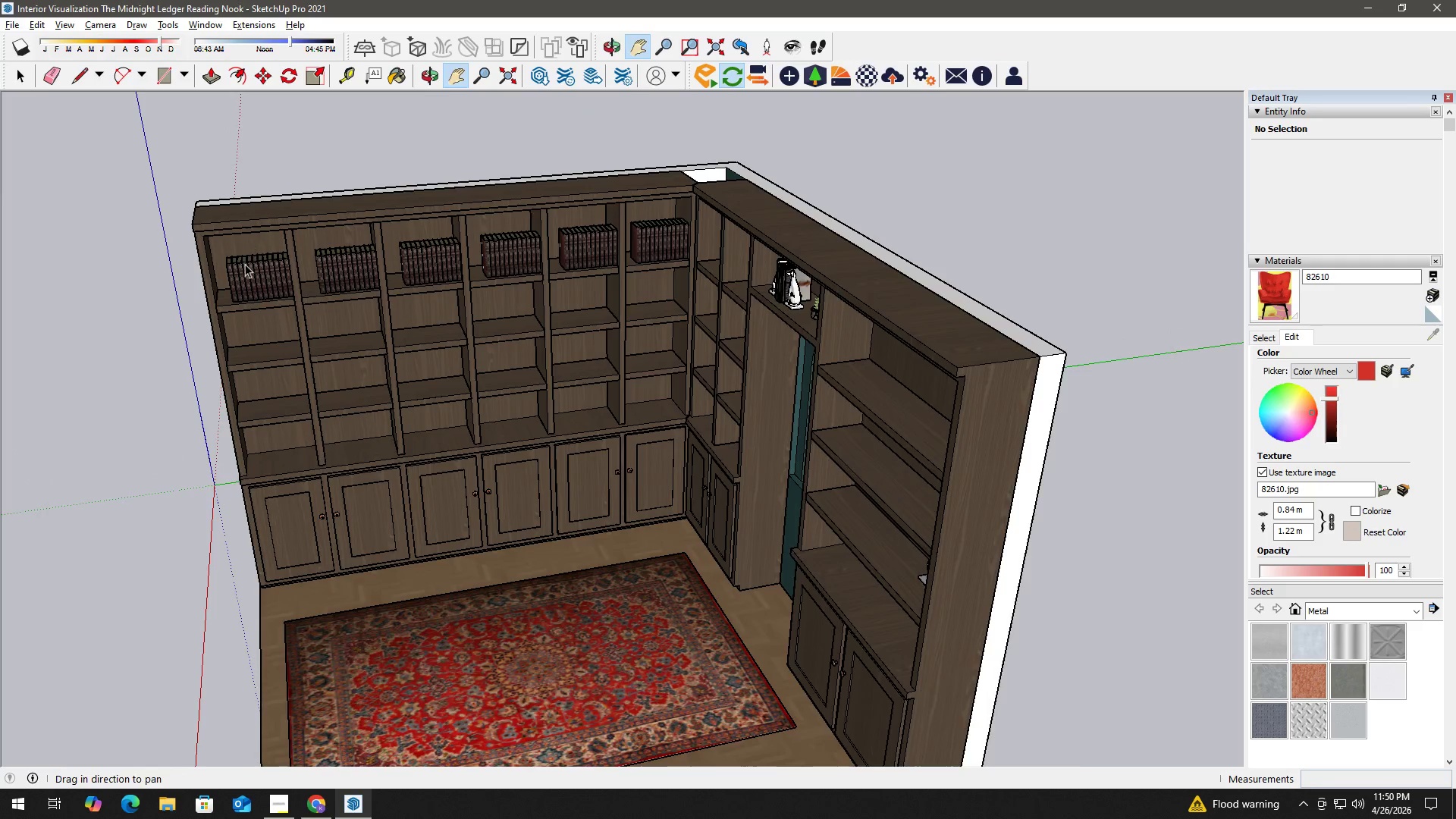 
scroll: coordinate [244, 265], scroll_direction: up, amount: 2.0
 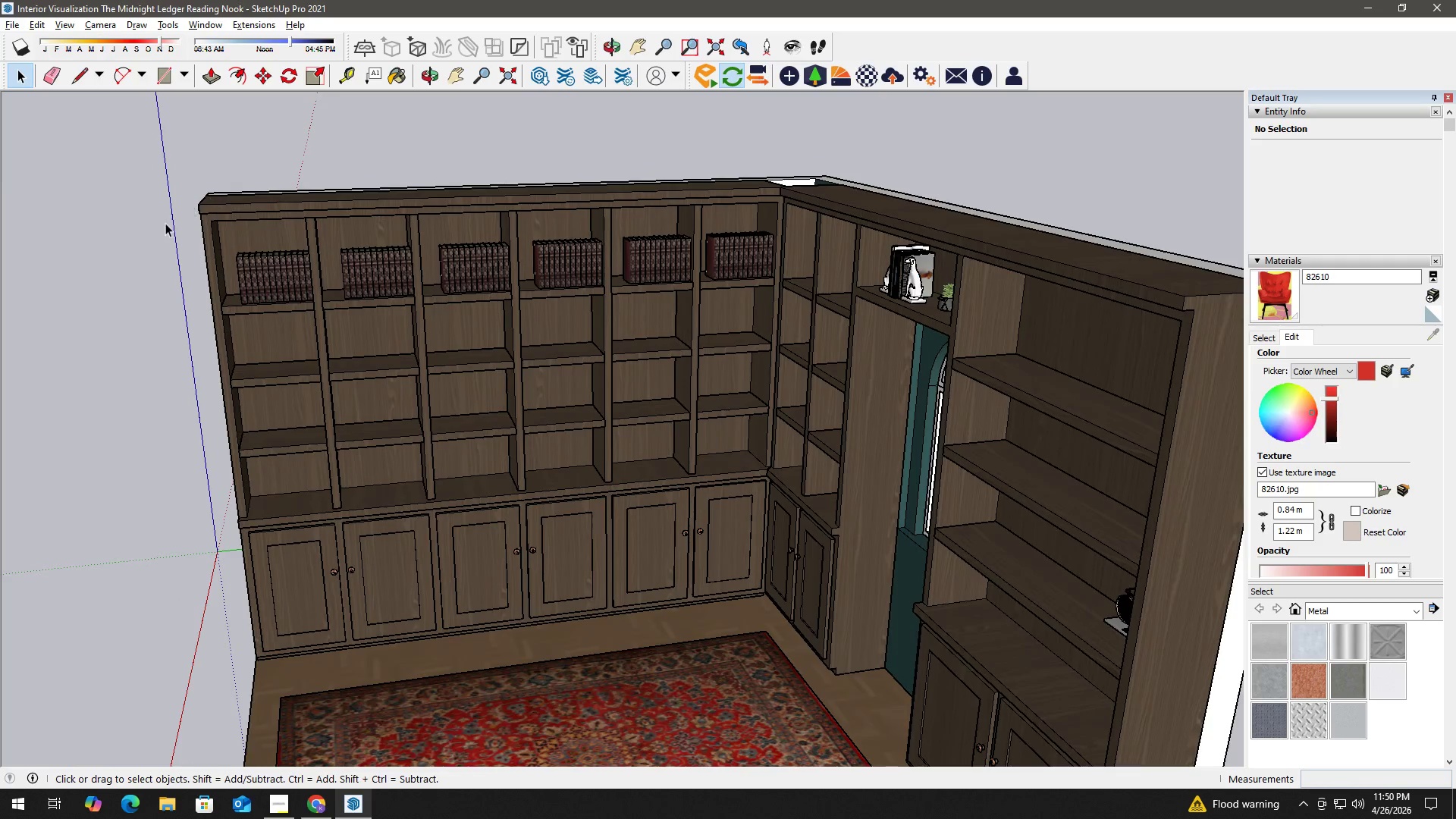 
left_click_drag(start_coordinate=[165, 226], to_coordinate=[790, 314])
 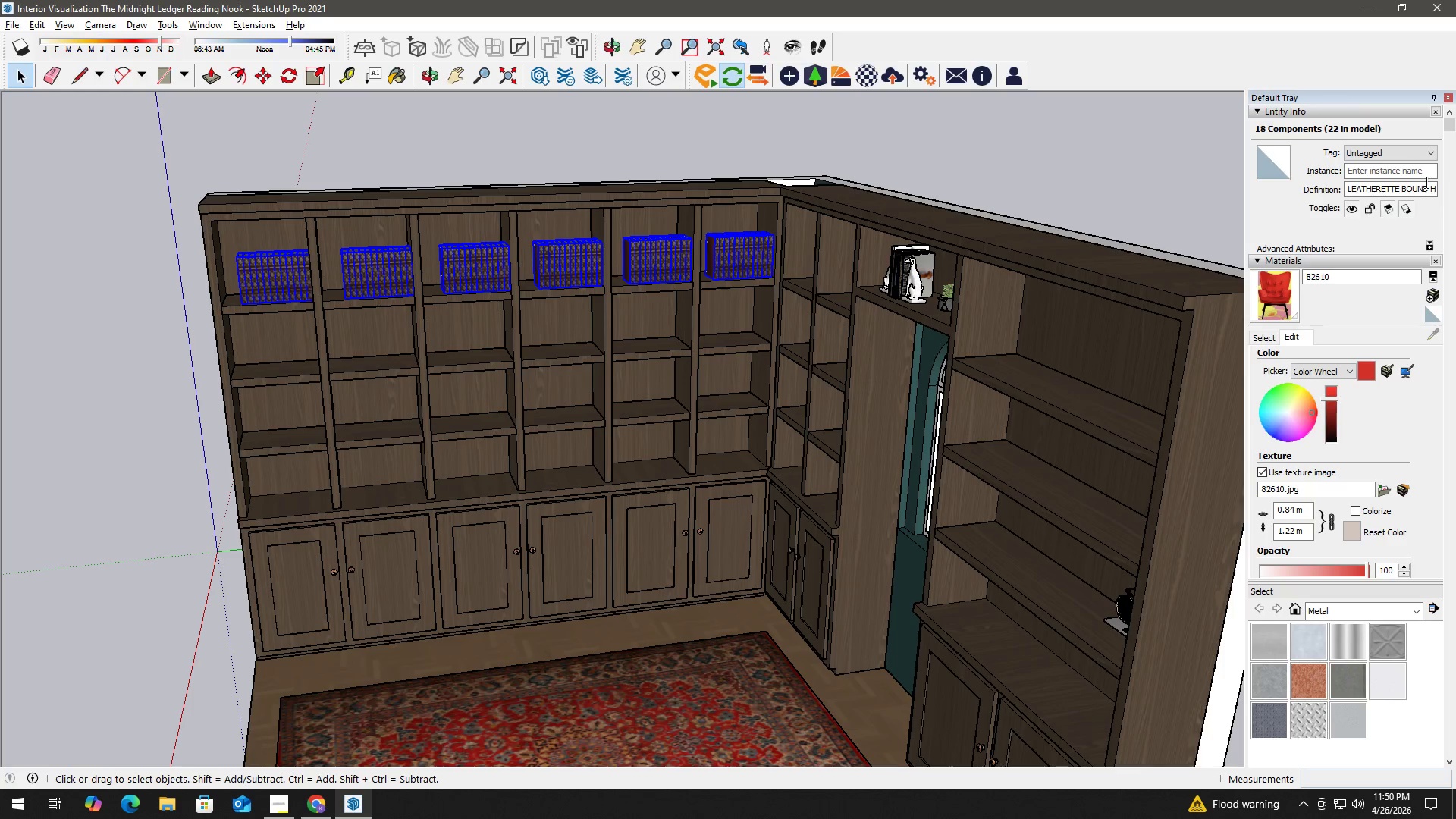 
left_click([1413, 150])
 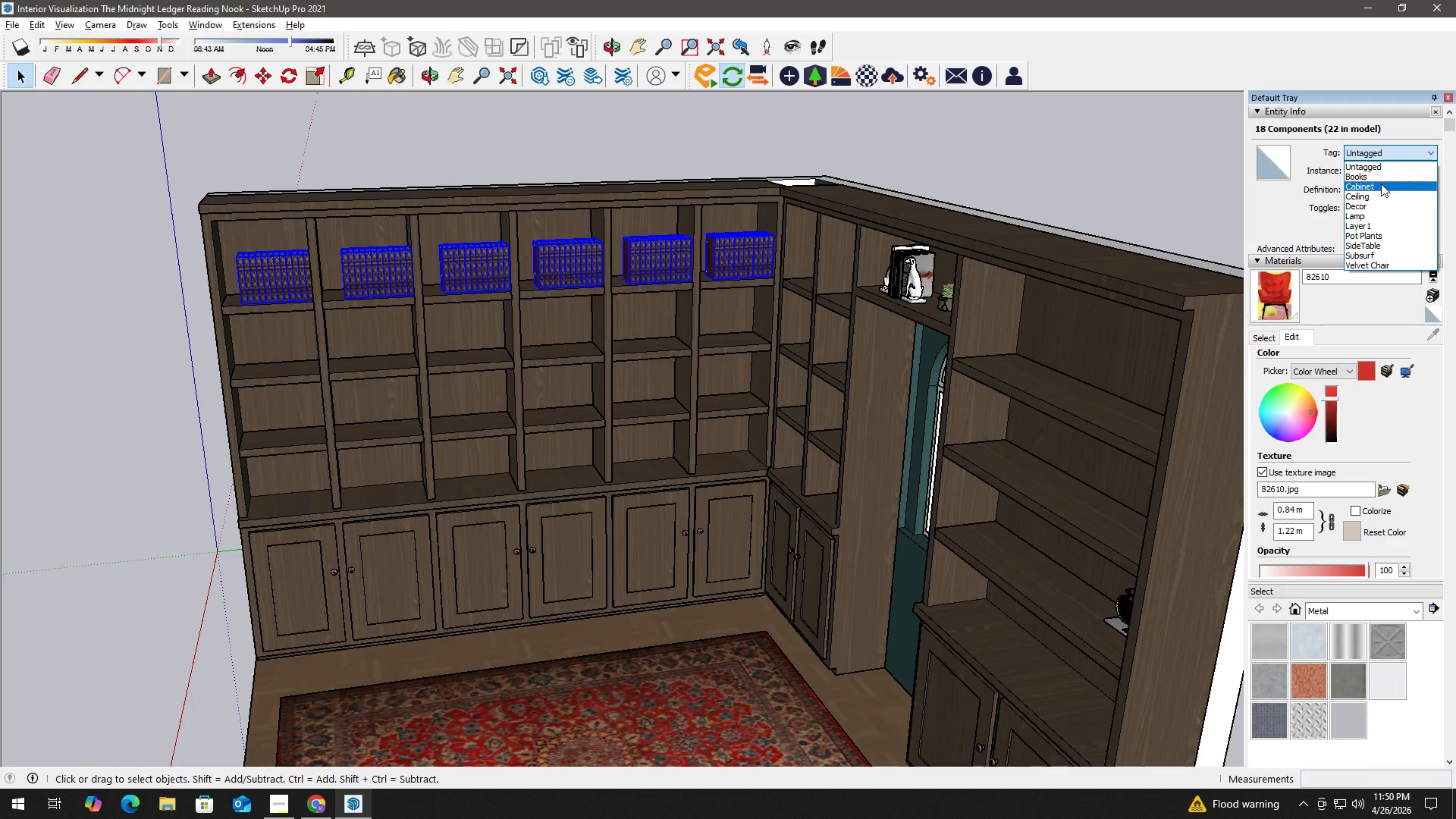 
left_click([1387, 177])
 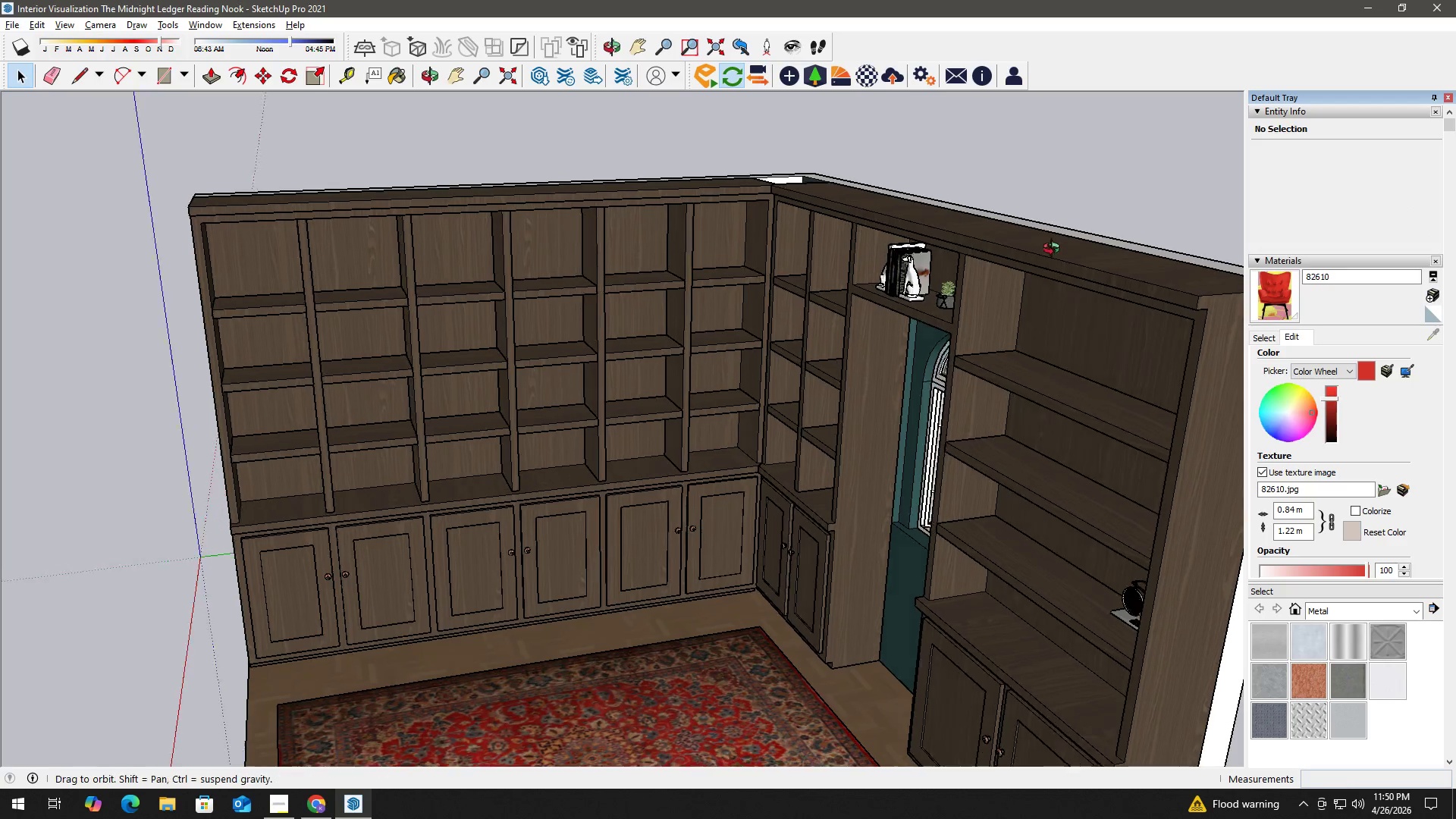 
scroll: coordinate [1451, 548], scroll_direction: down, amount: 9.0
 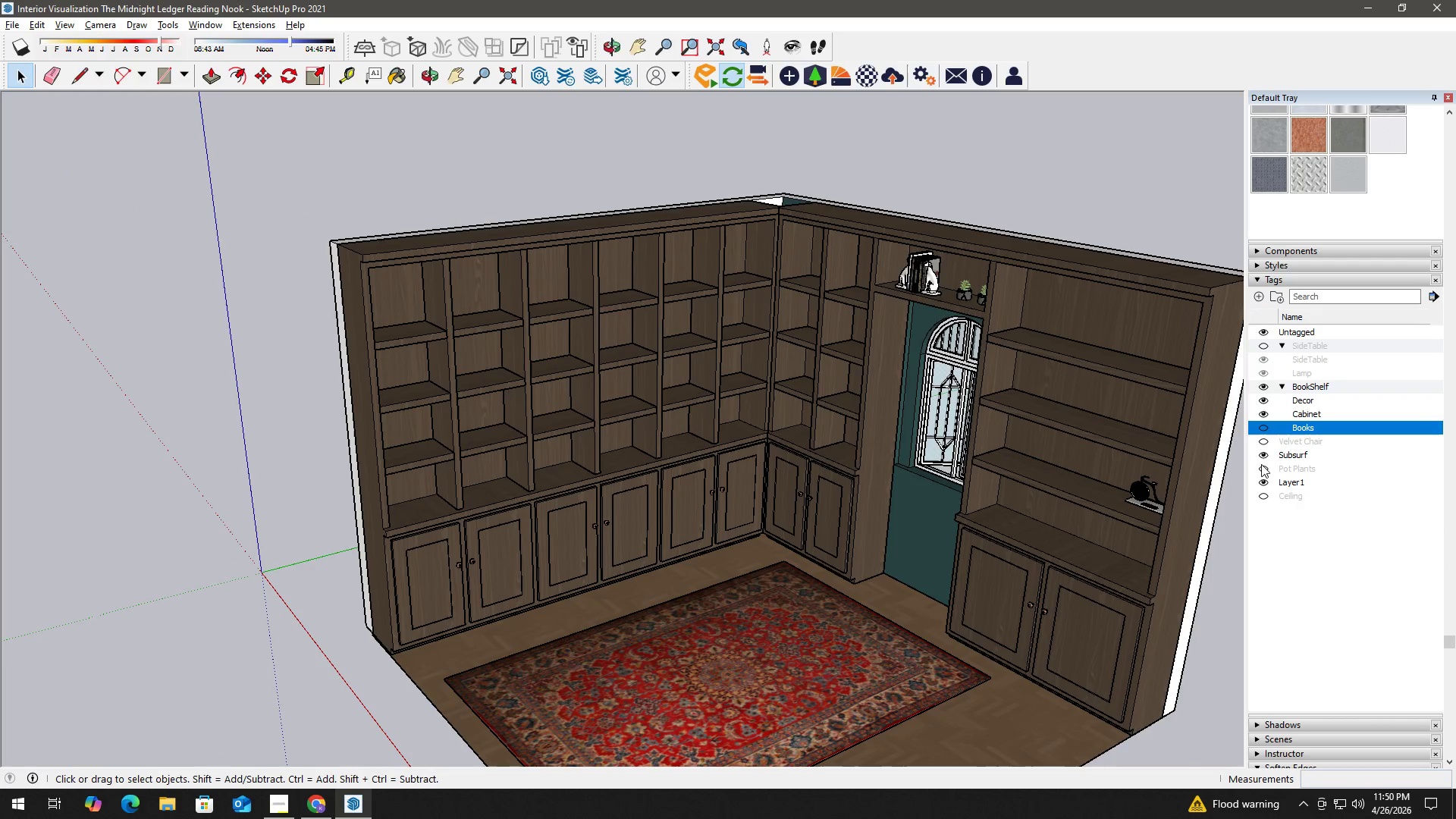 
left_click([1260, 468])
 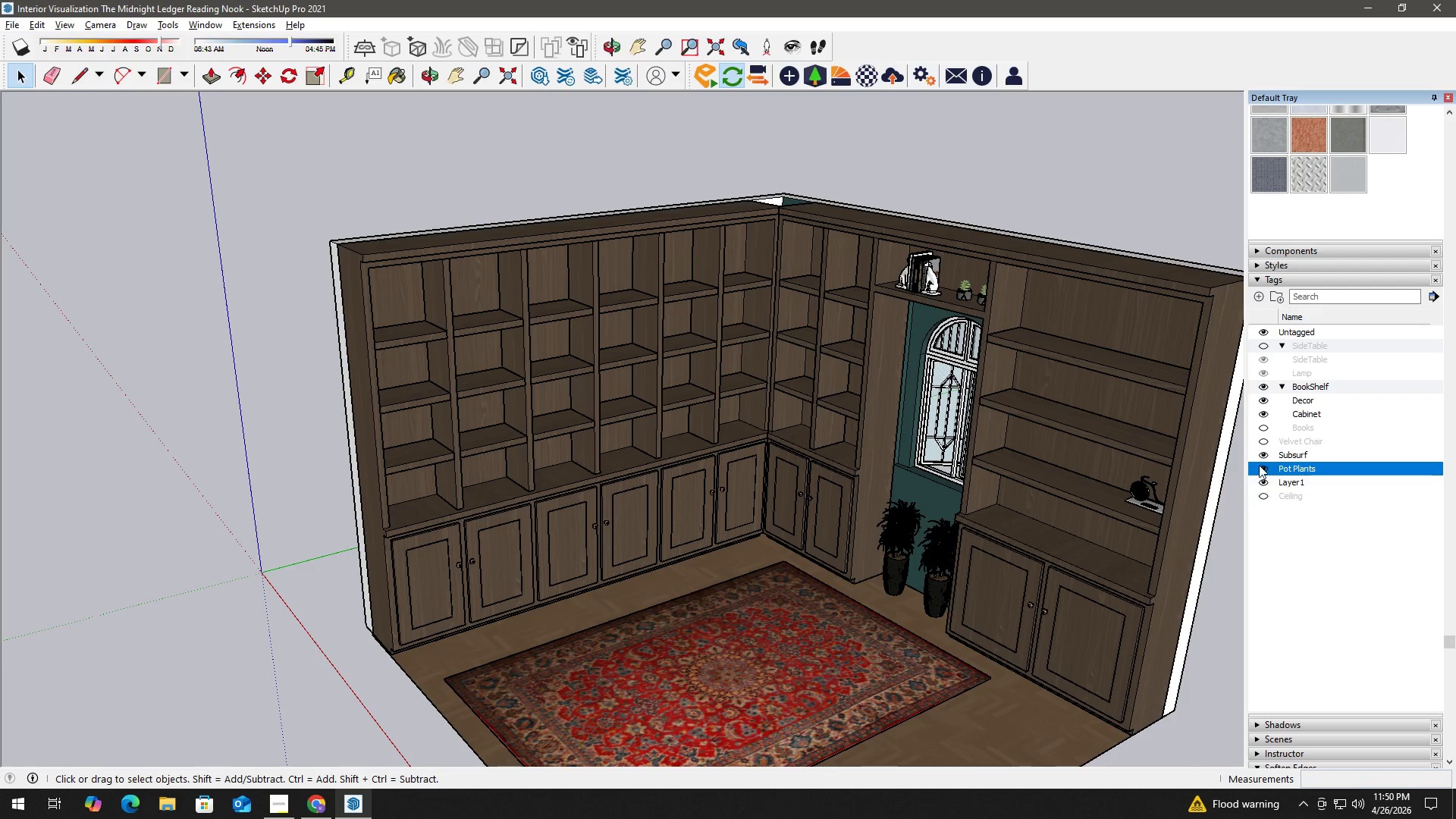 
left_click([1262, 446])
 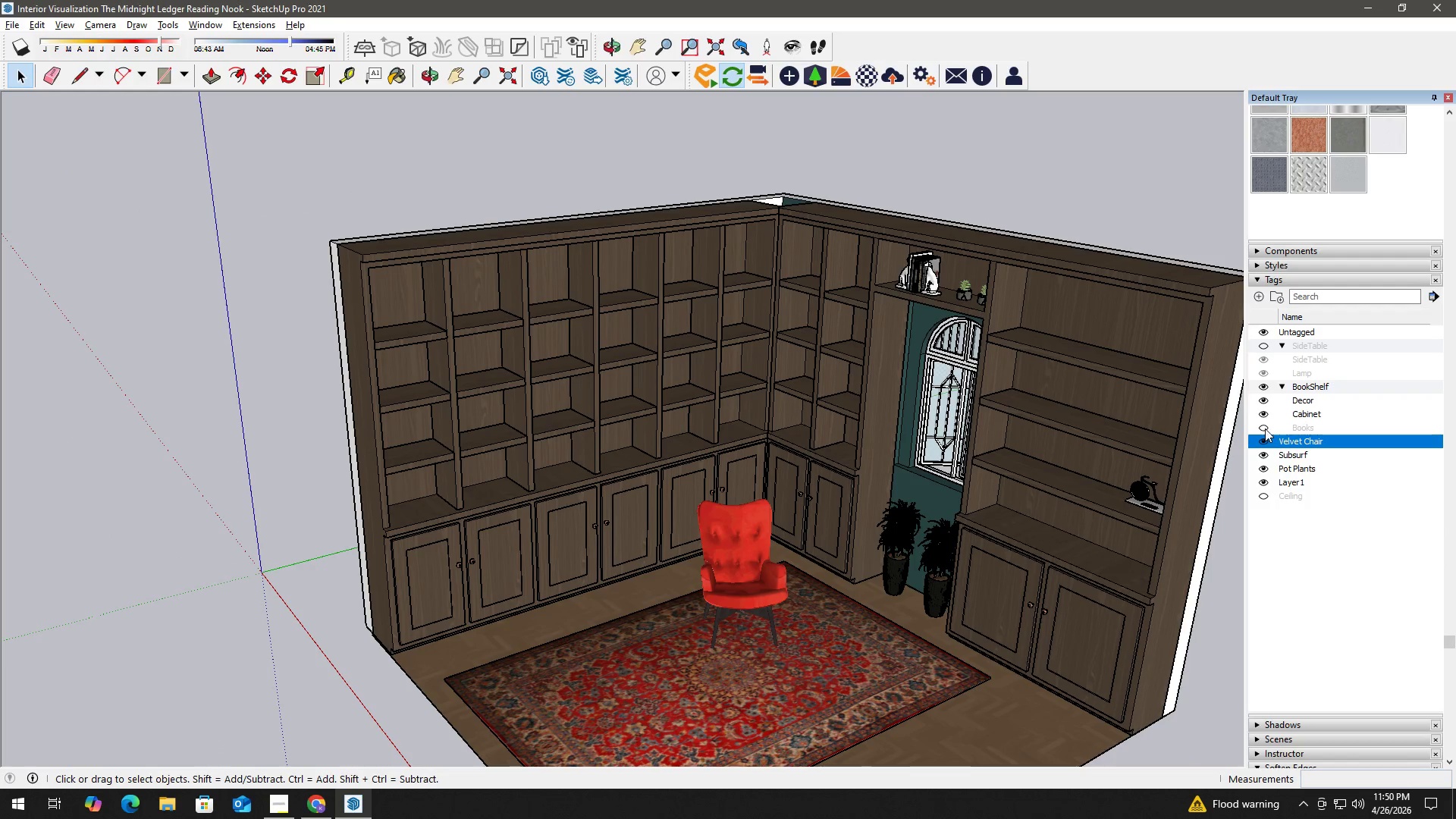 
left_click([1265, 428])
 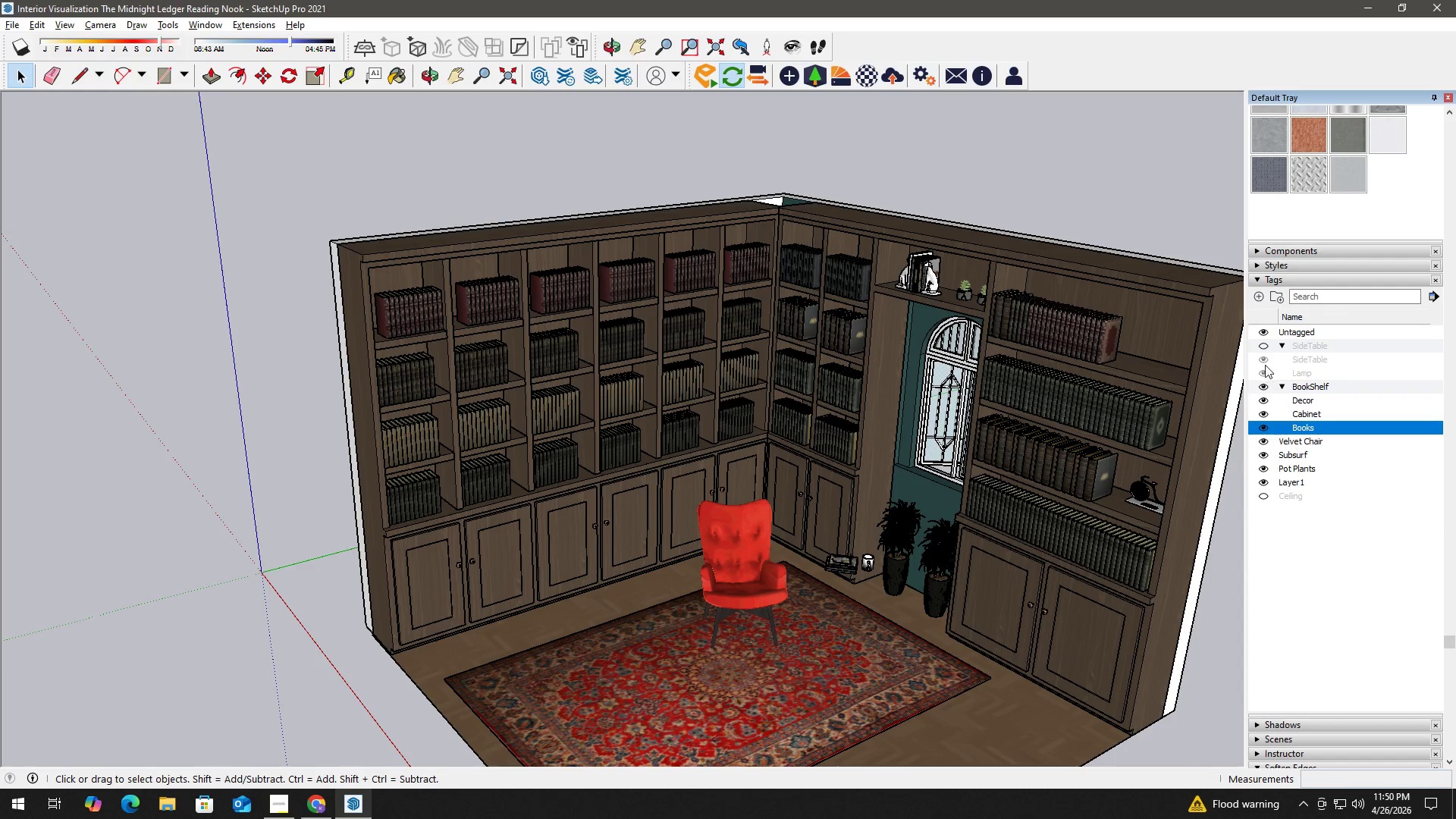 
left_click([1263, 348])
 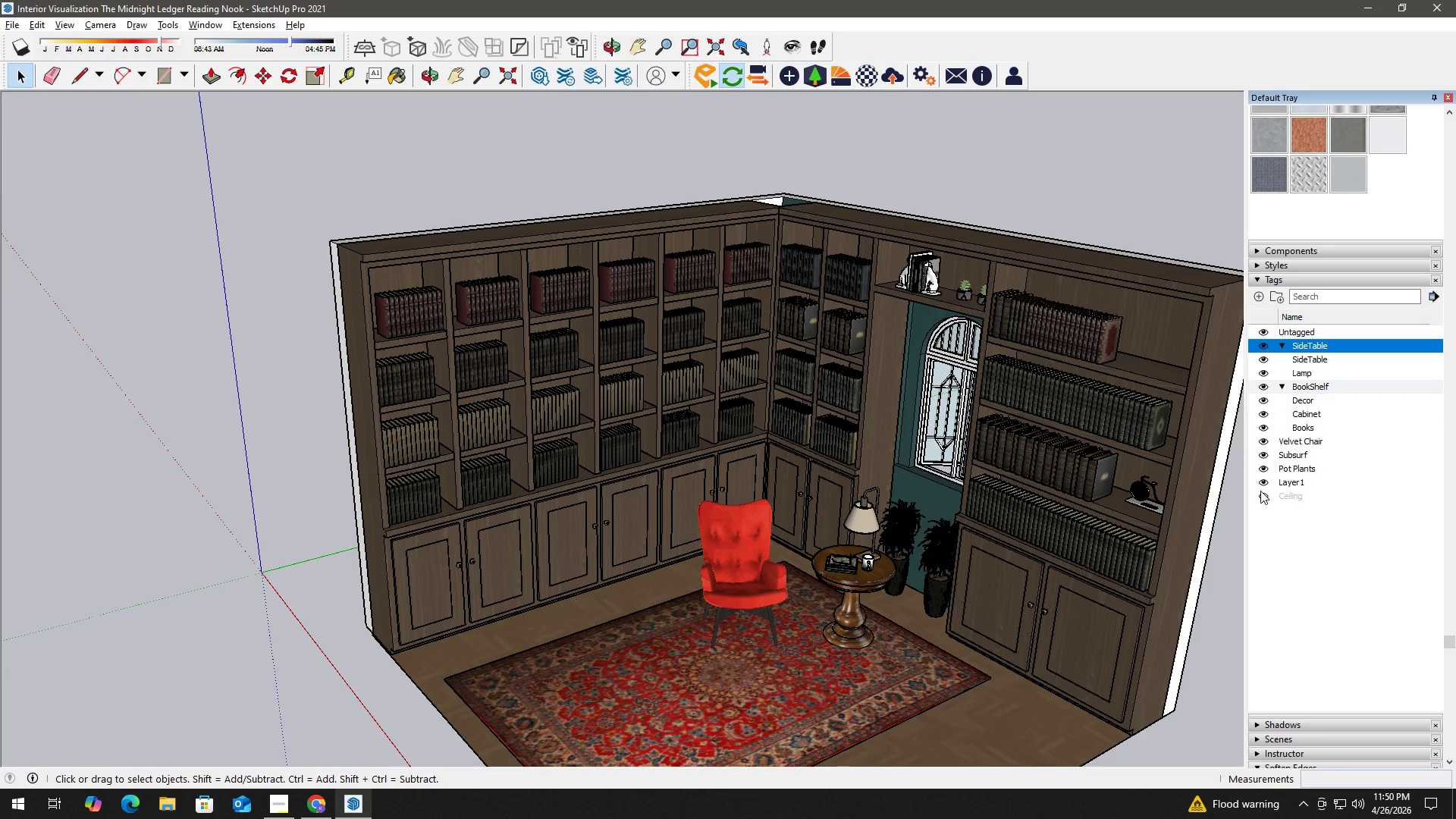 
left_click([1262, 492])
 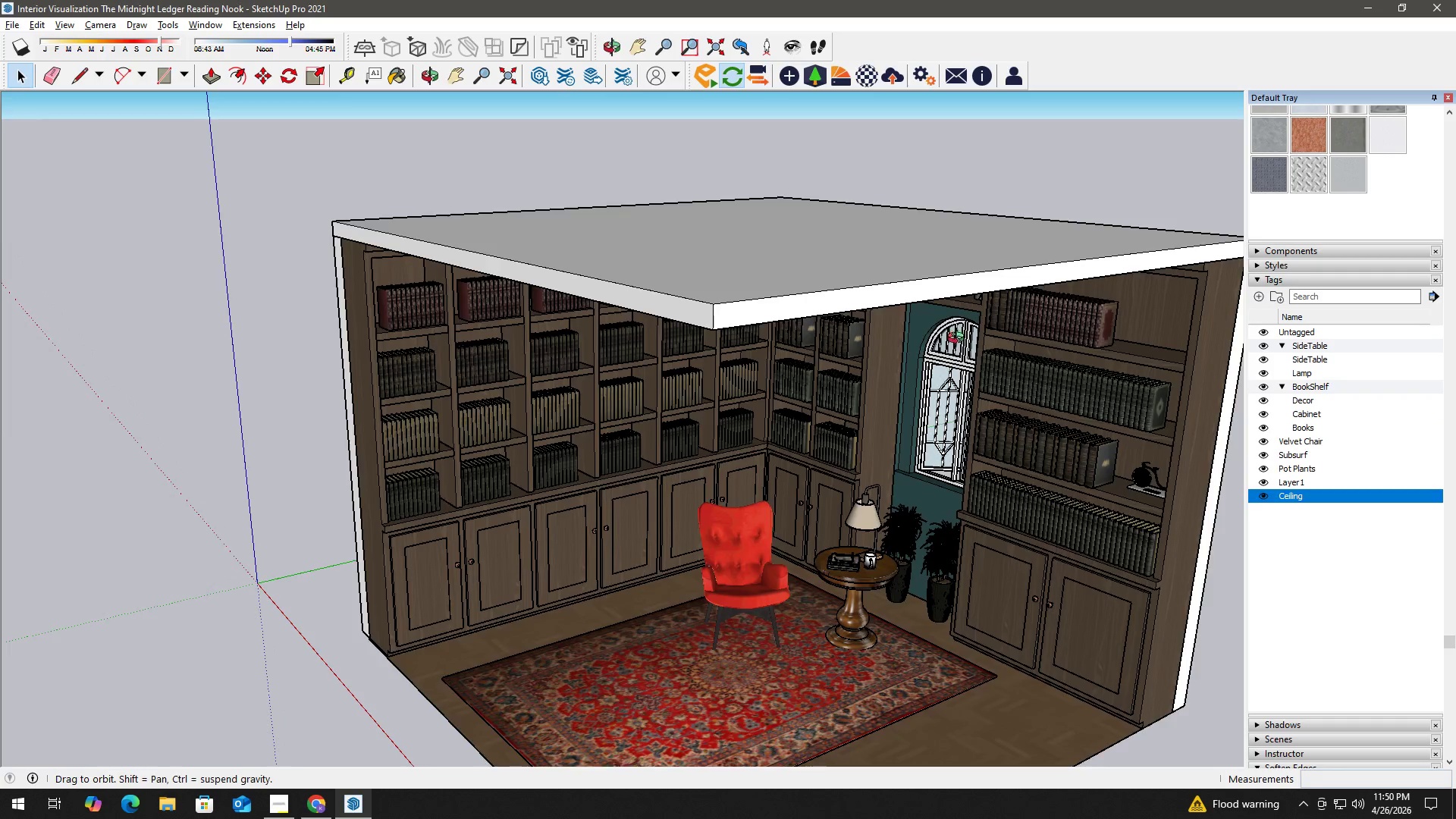 
scroll: coordinate [882, 482], scroll_direction: up, amount: 18.0
 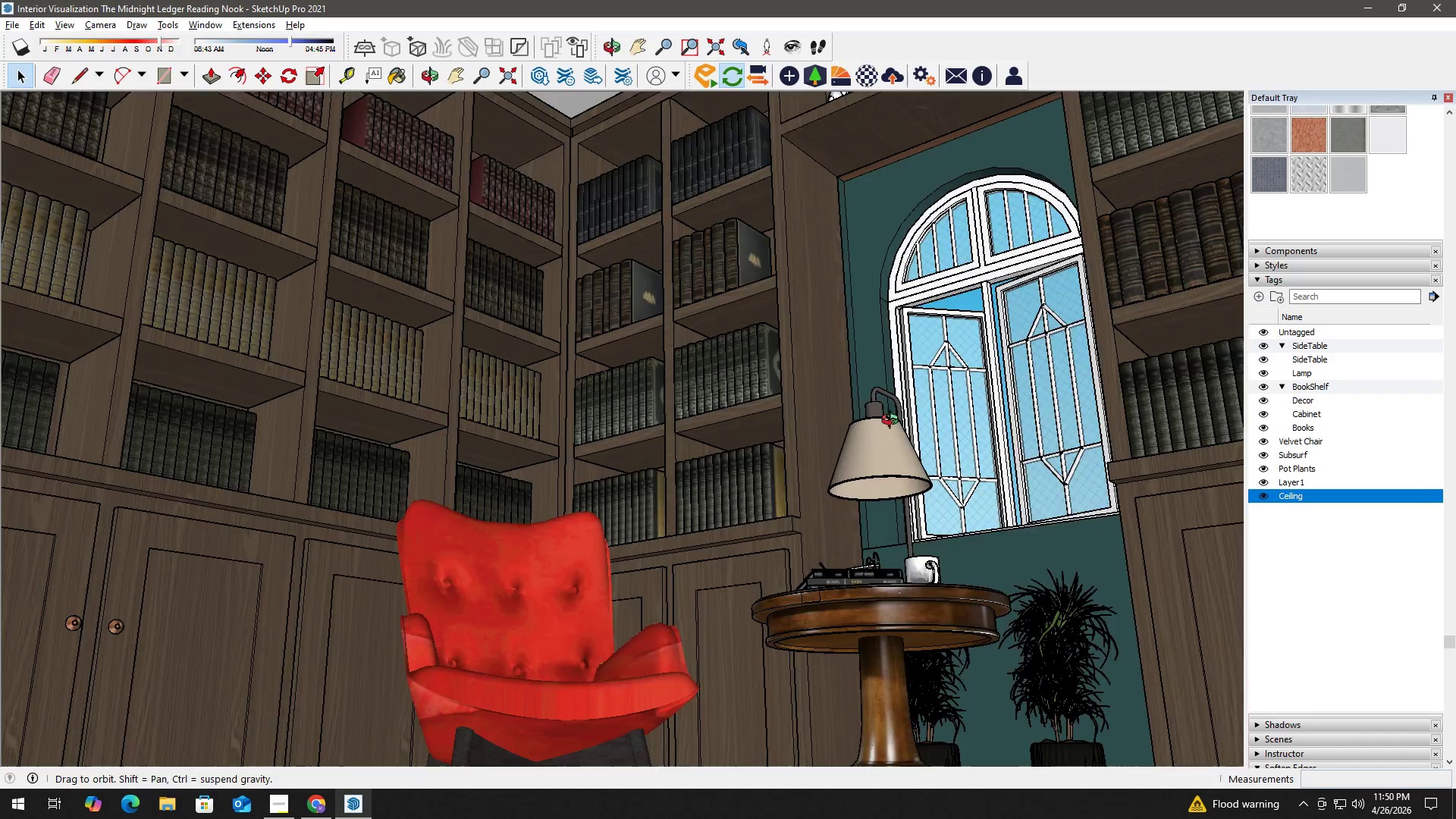 
key(H)
 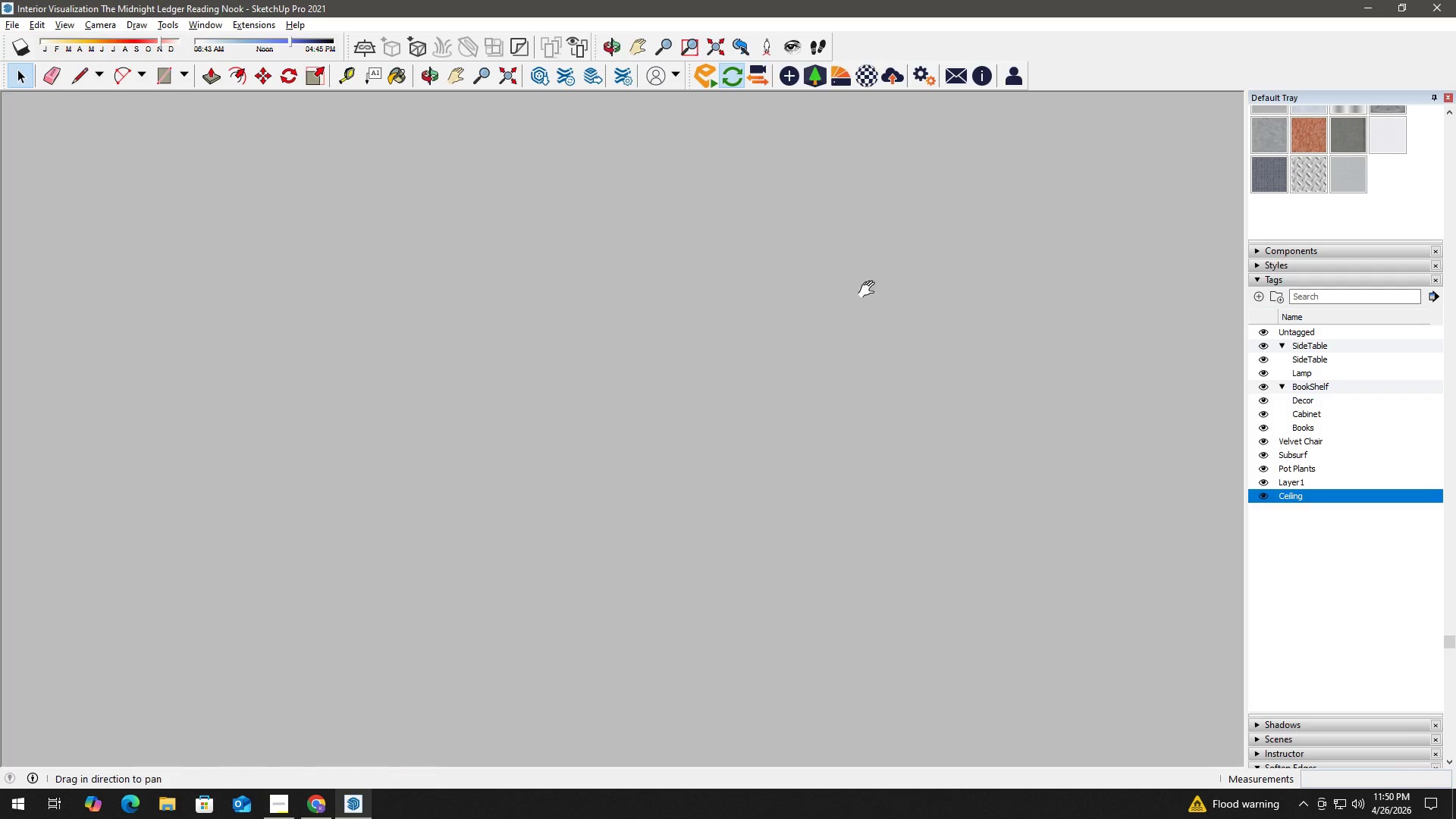 
left_click_drag(start_coordinate=[870, 290], to_coordinate=[850, 500])
 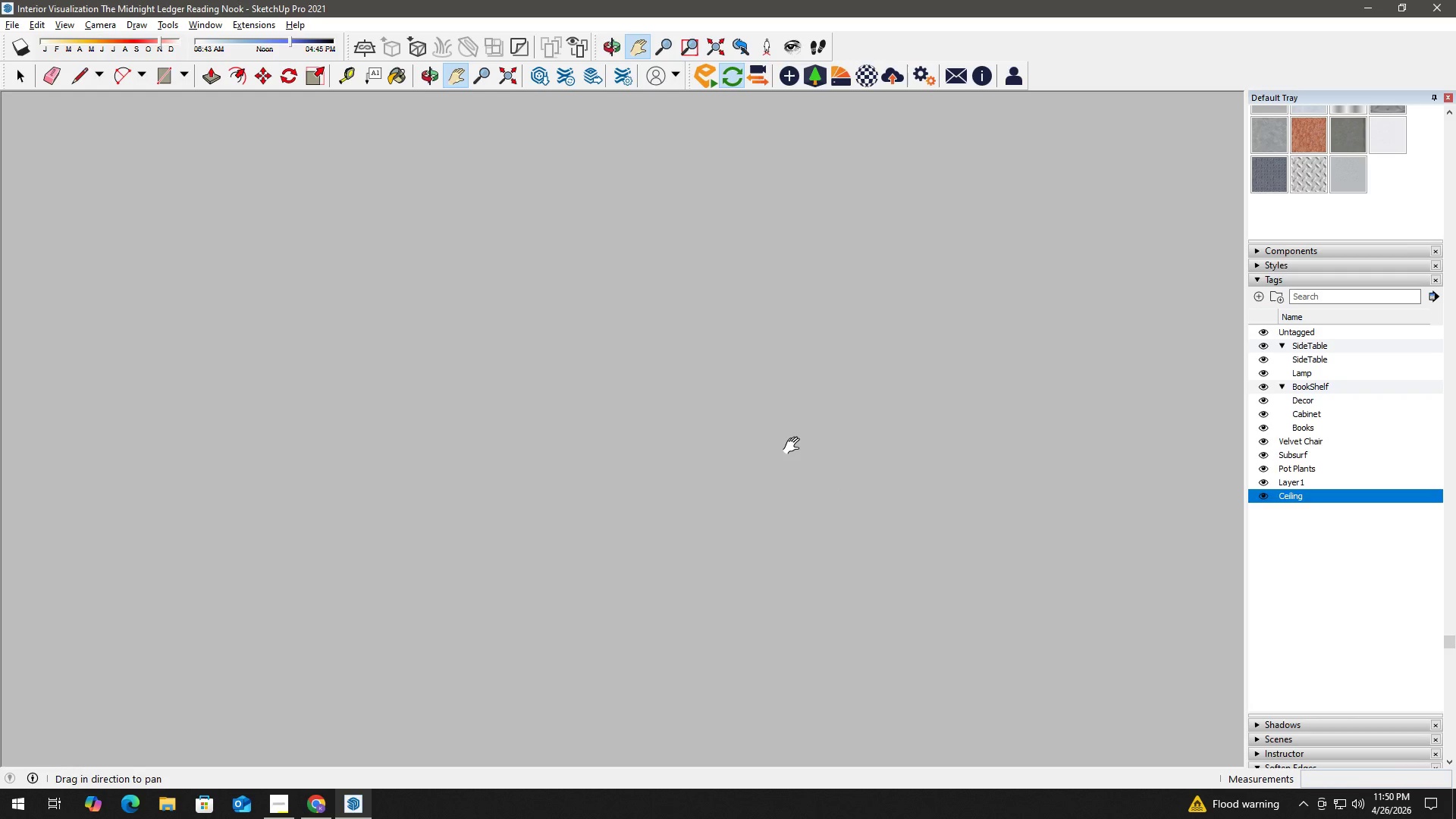 
scroll: coordinate [884, 456], scroll_direction: up, amount: 3.0
 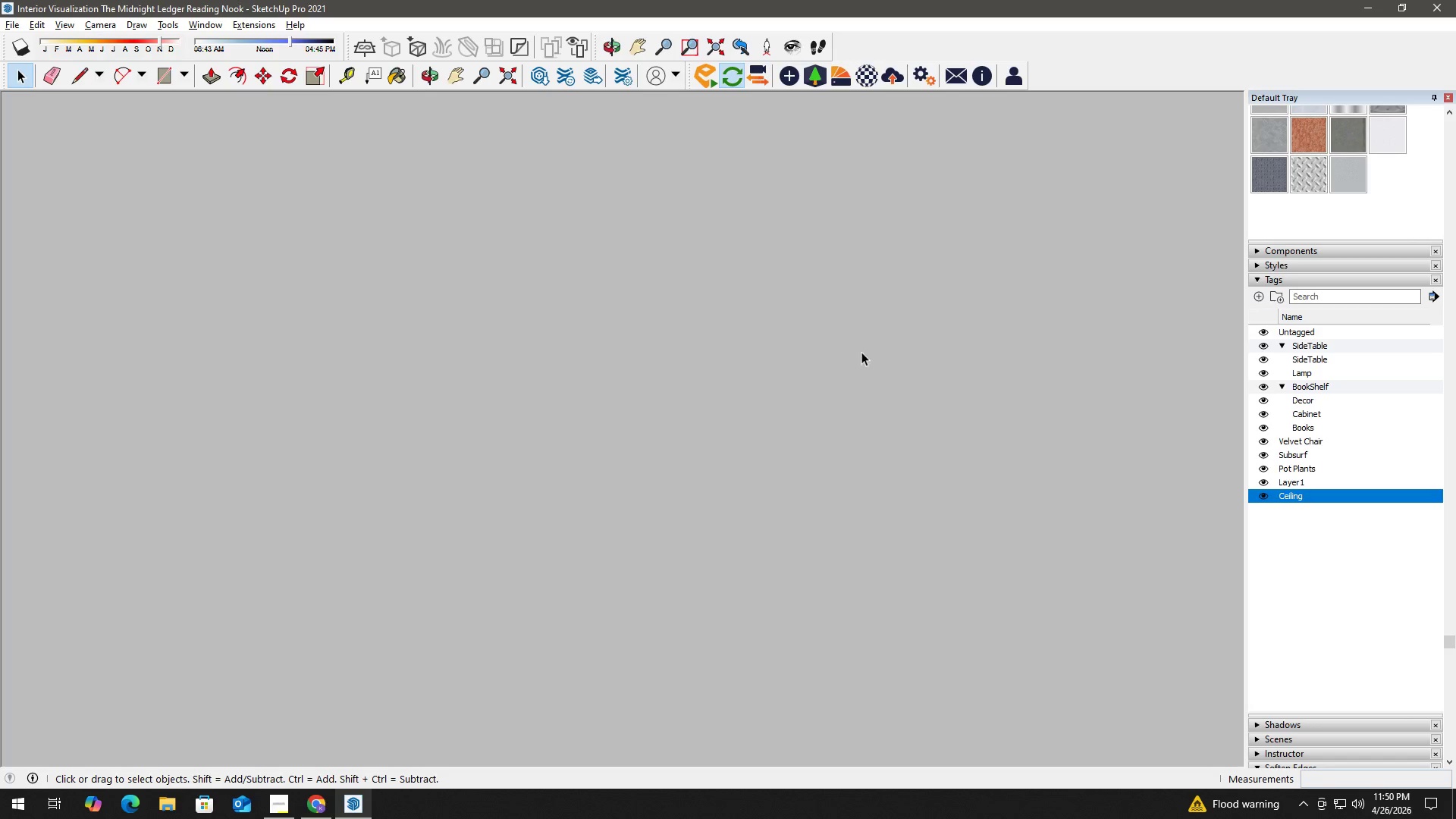 
wait(8.42)
 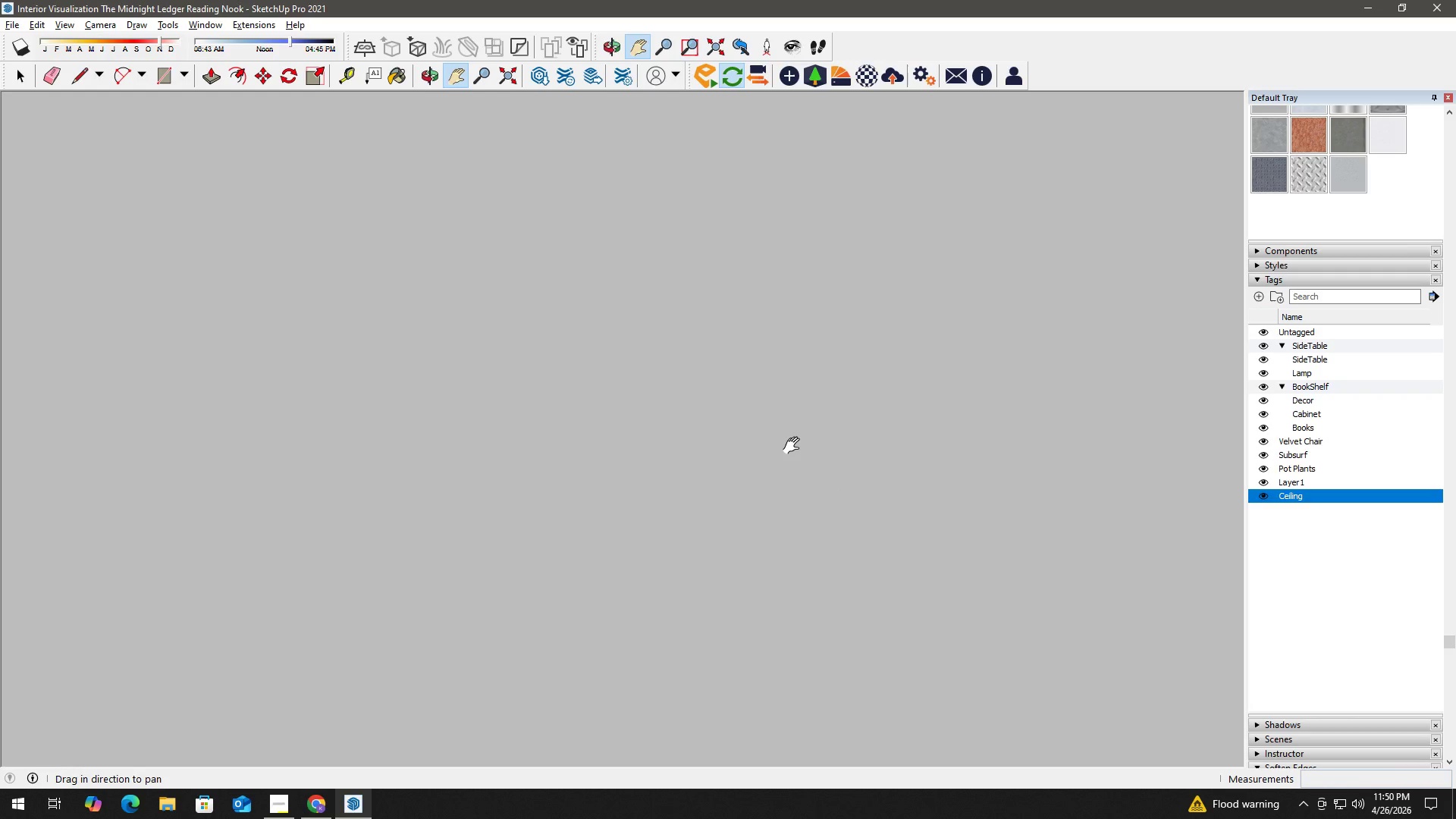 
left_click([711, 47])
 